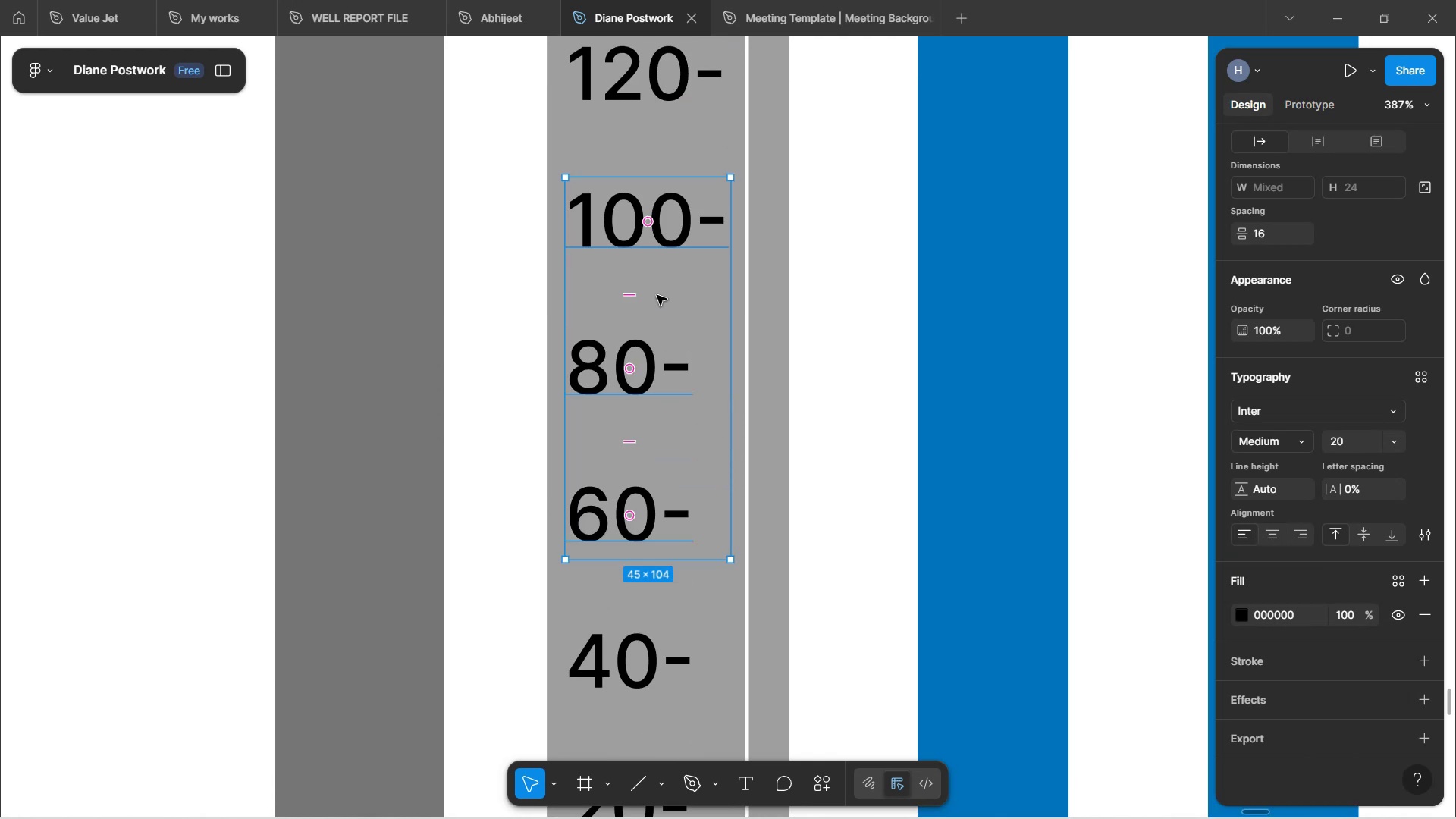 
scroll: coordinate [657, 295], scroll_direction: down, amount: 3.0
 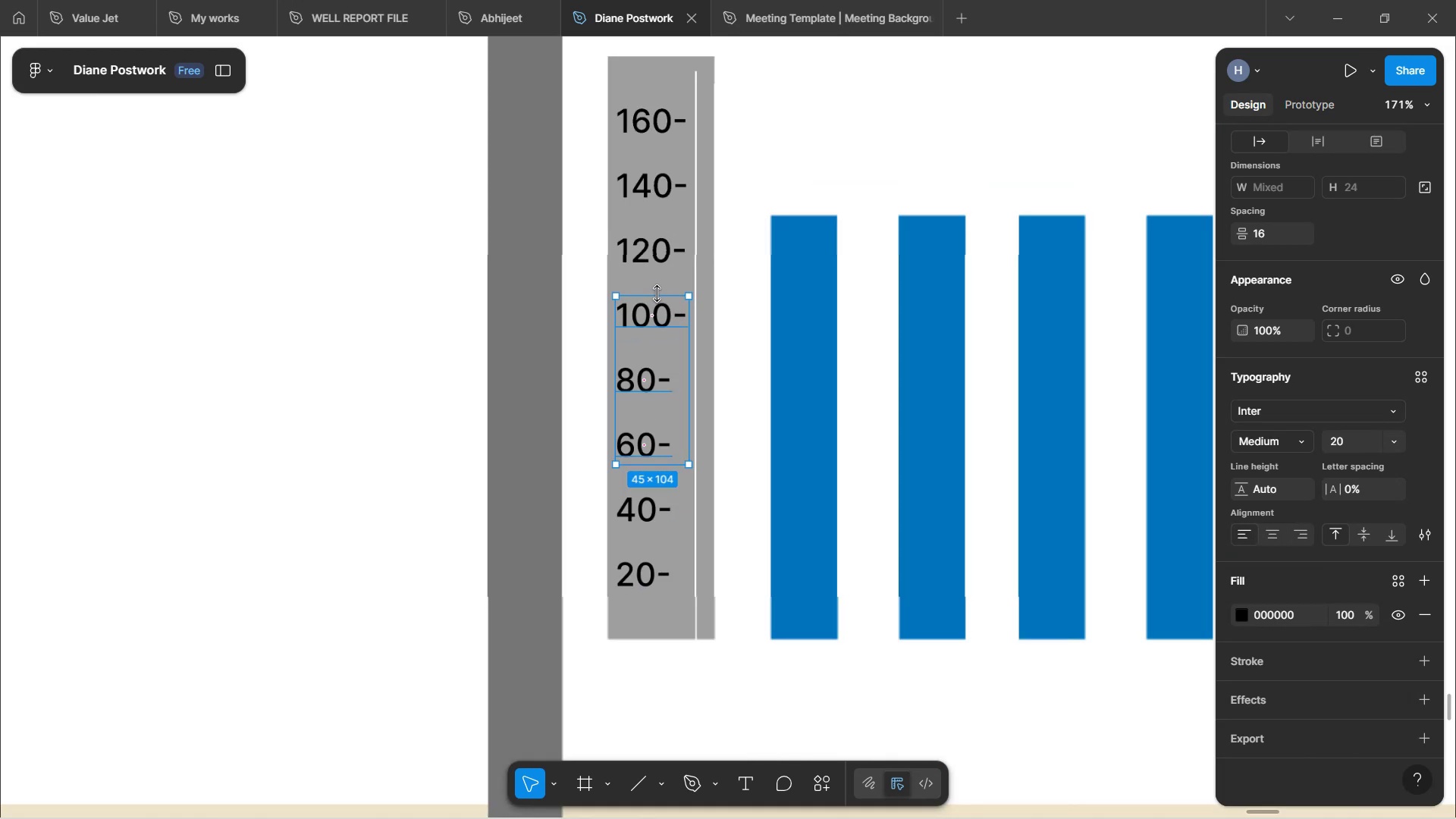 
hold_key(key=ControlLeft, duration=0.81)
 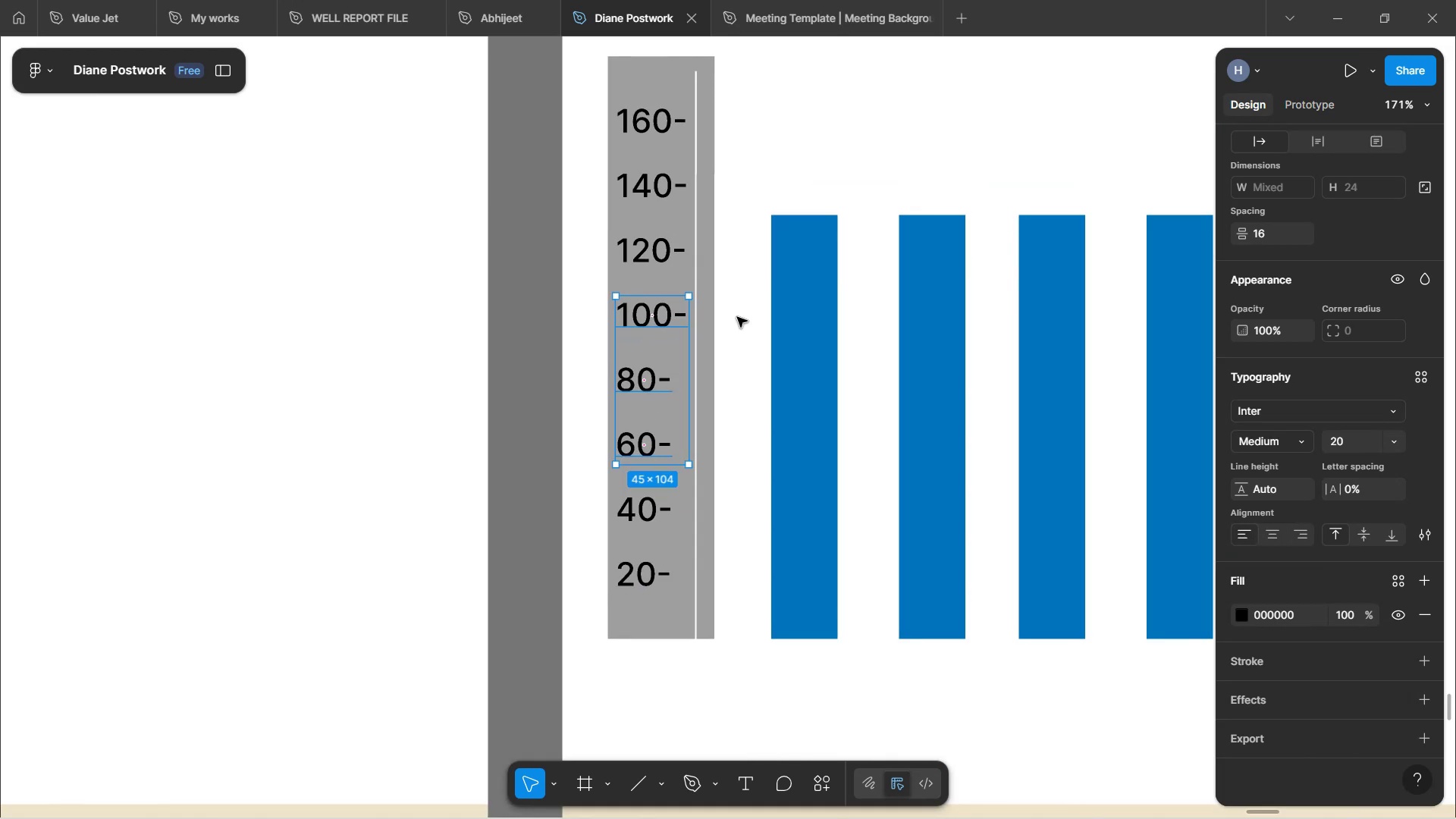 
hold_key(key=ControlLeft, duration=0.4)
scroll: coordinate [737, 317], scroll_direction: down, amount: 3.0
 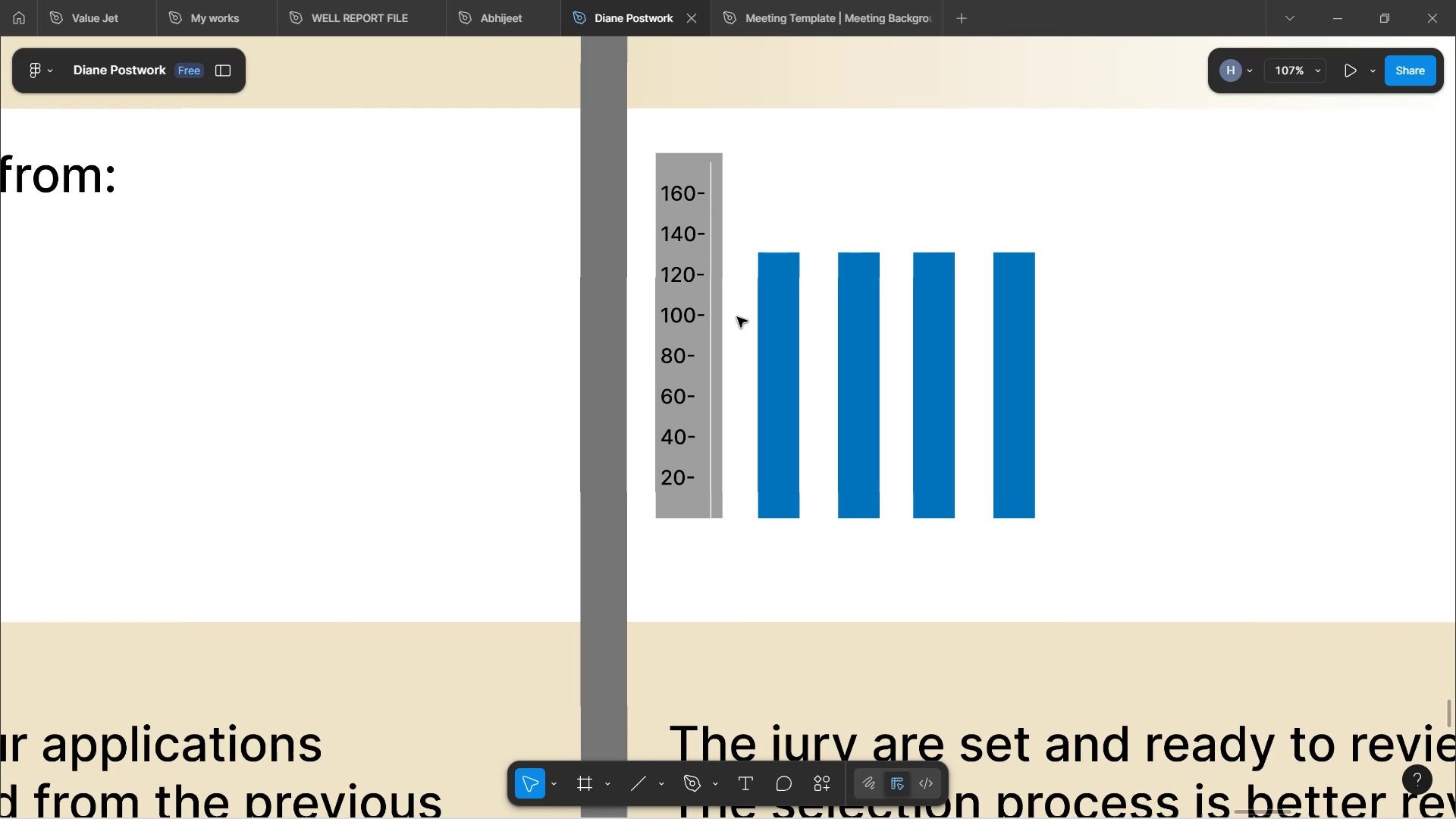 
key(Control+ControlLeft)
 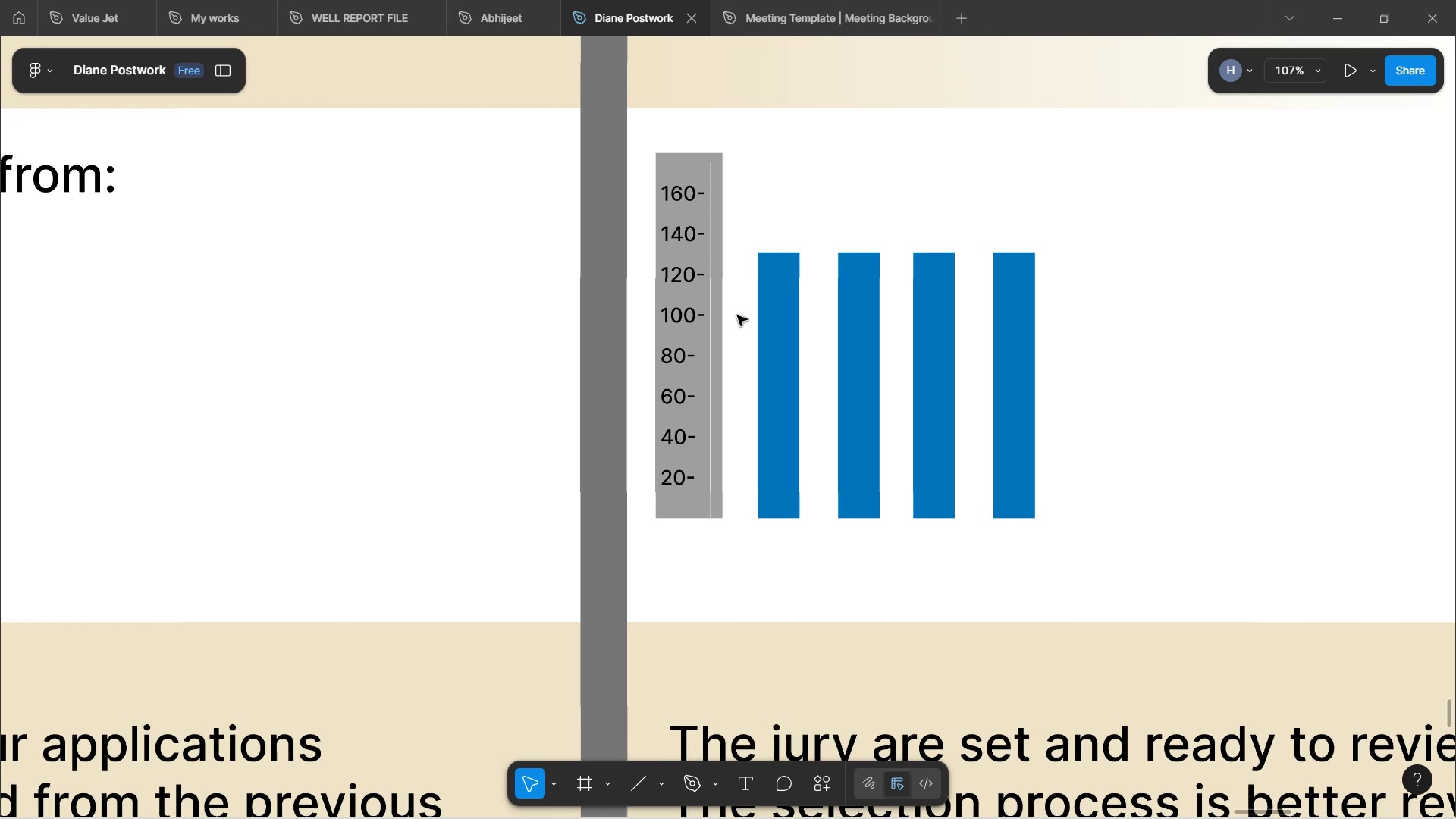 
scroll: coordinate [737, 315], scroll_direction: down, amount: 3.0
 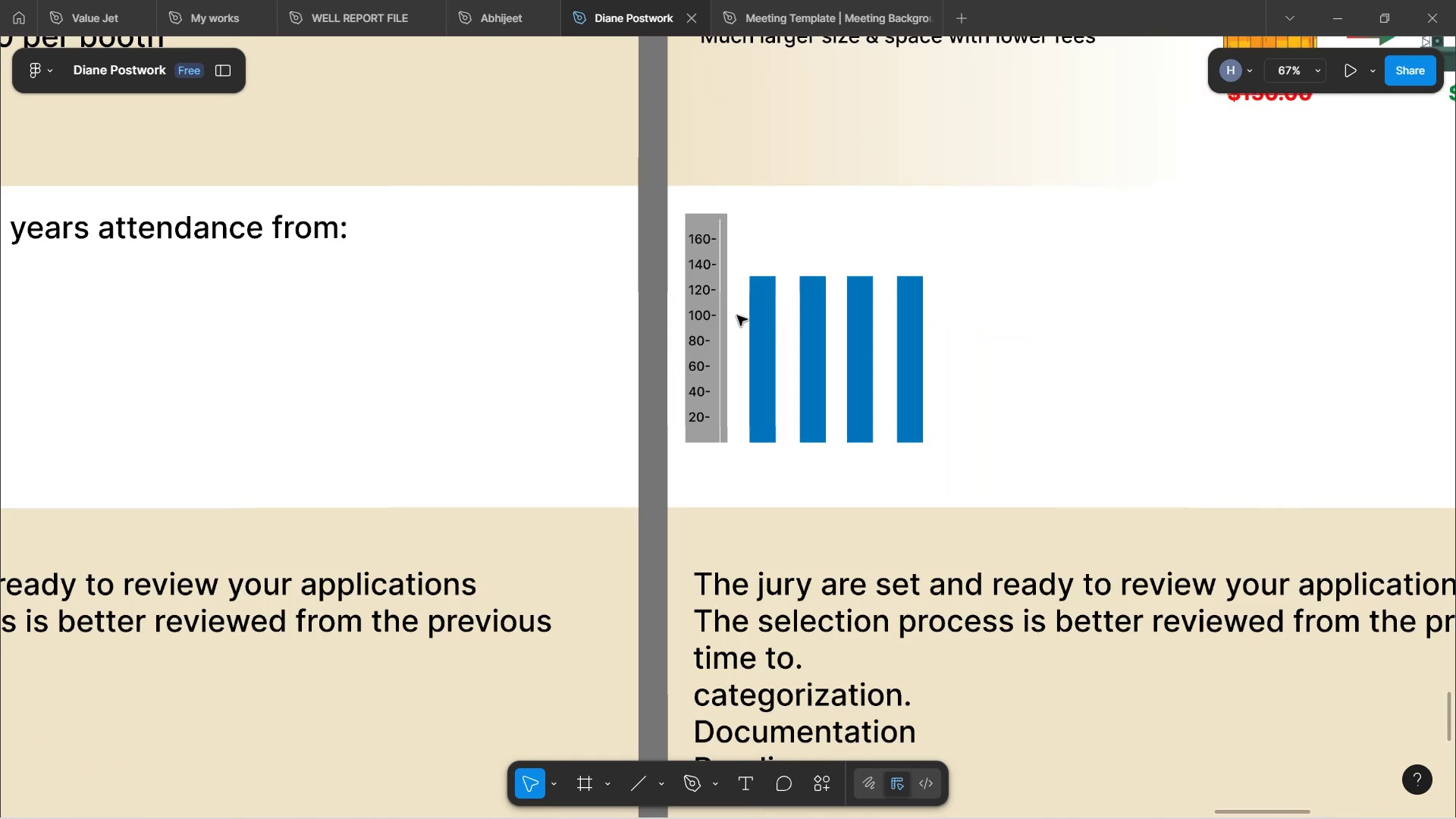 
key(Control+ControlLeft)
 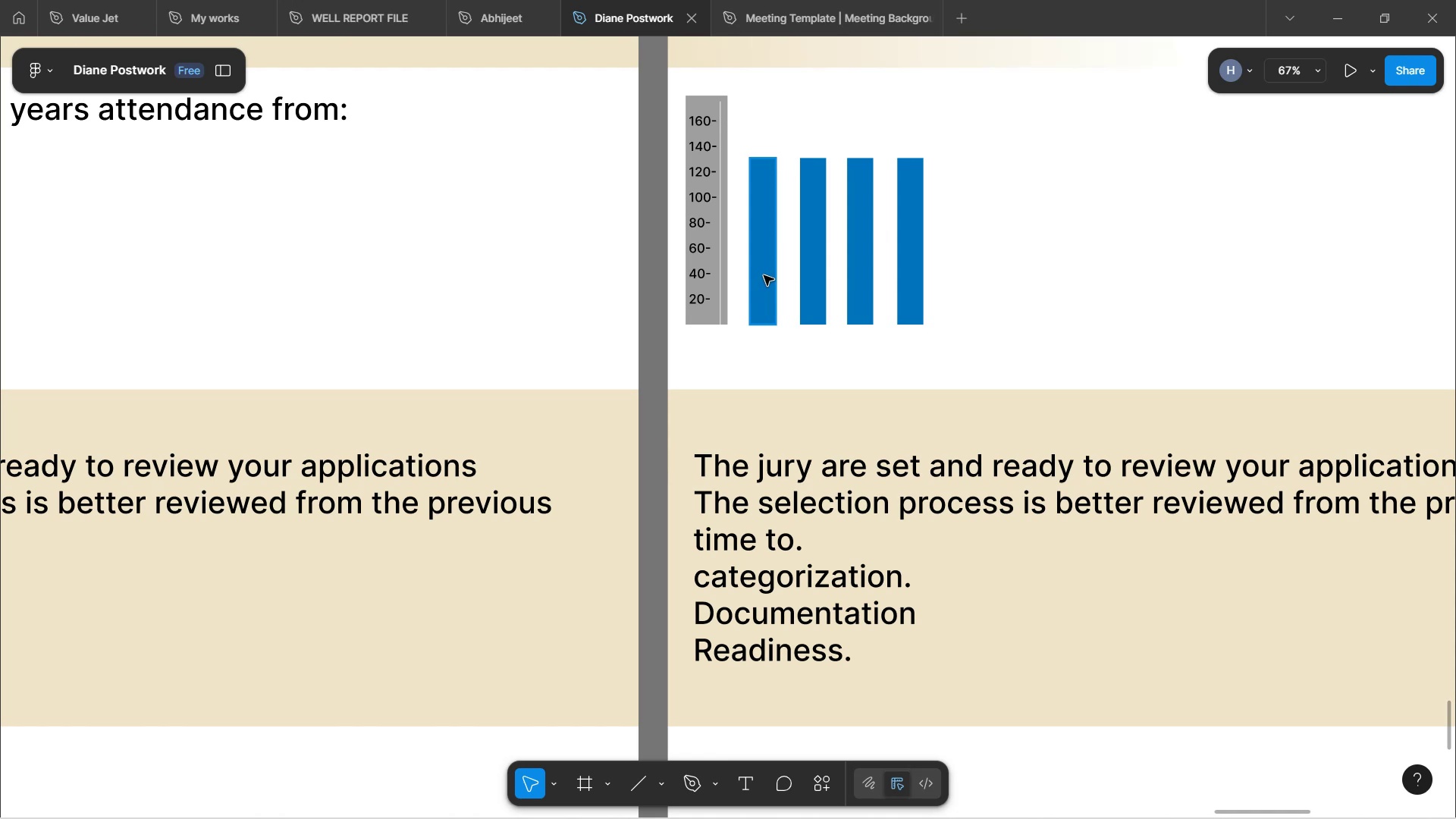 
wait(16.18)
 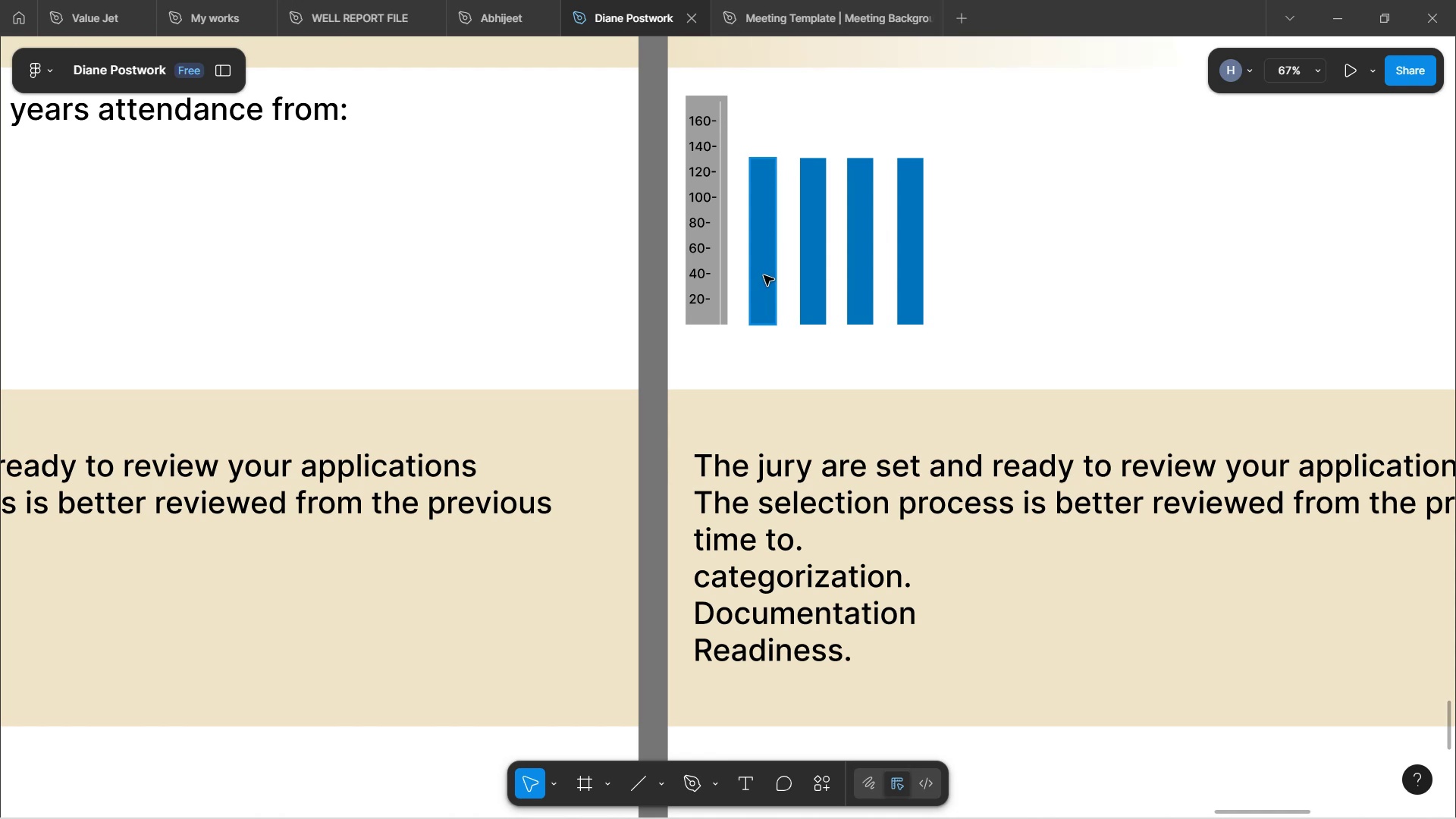 
hold_key(key=ControlLeft, duration=0.64)
scroll: coordinate [973, 233], scroll_direction: down, amount: 3.0
 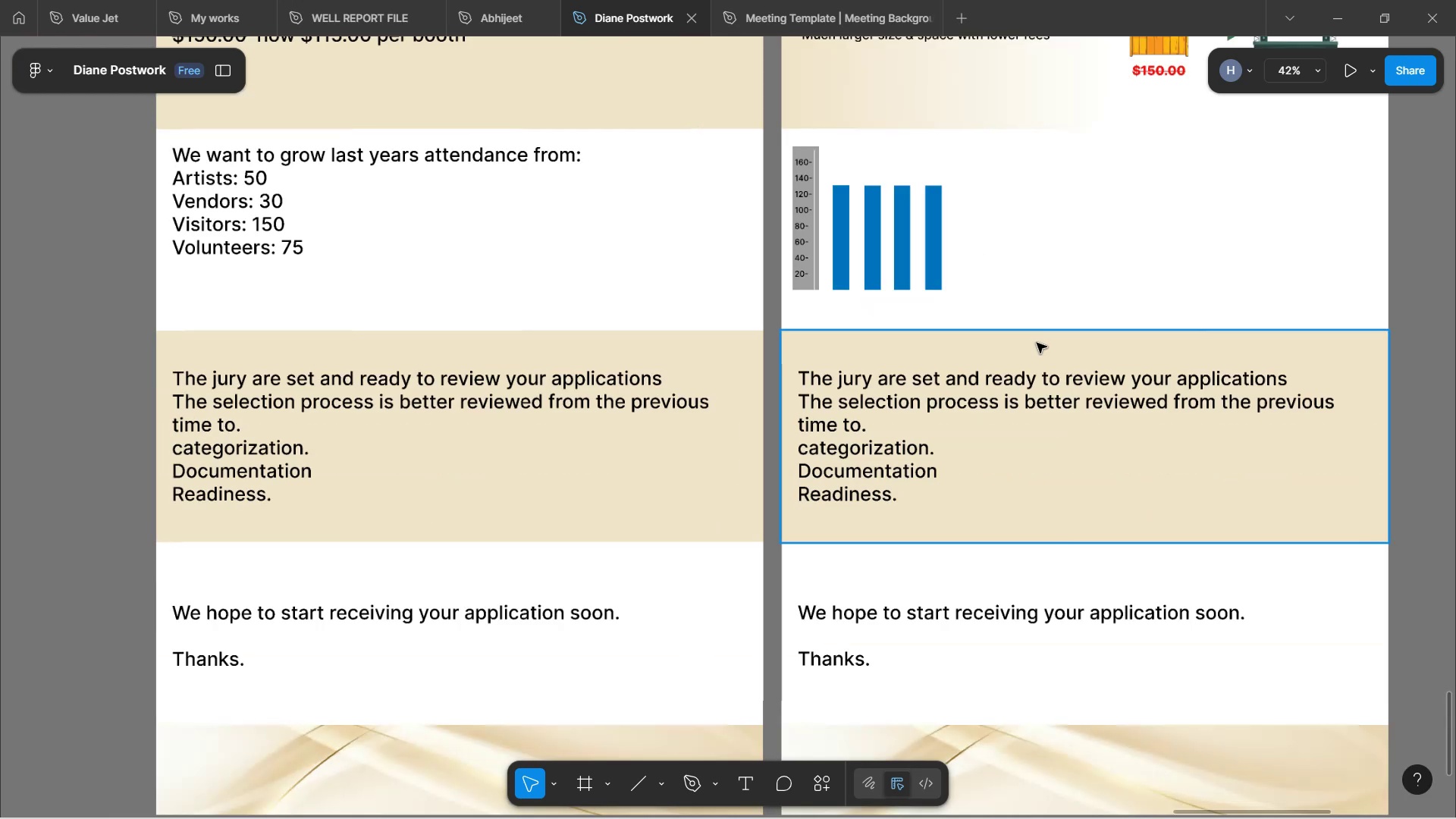 
hold_key(key=Space, duration=1.75)
 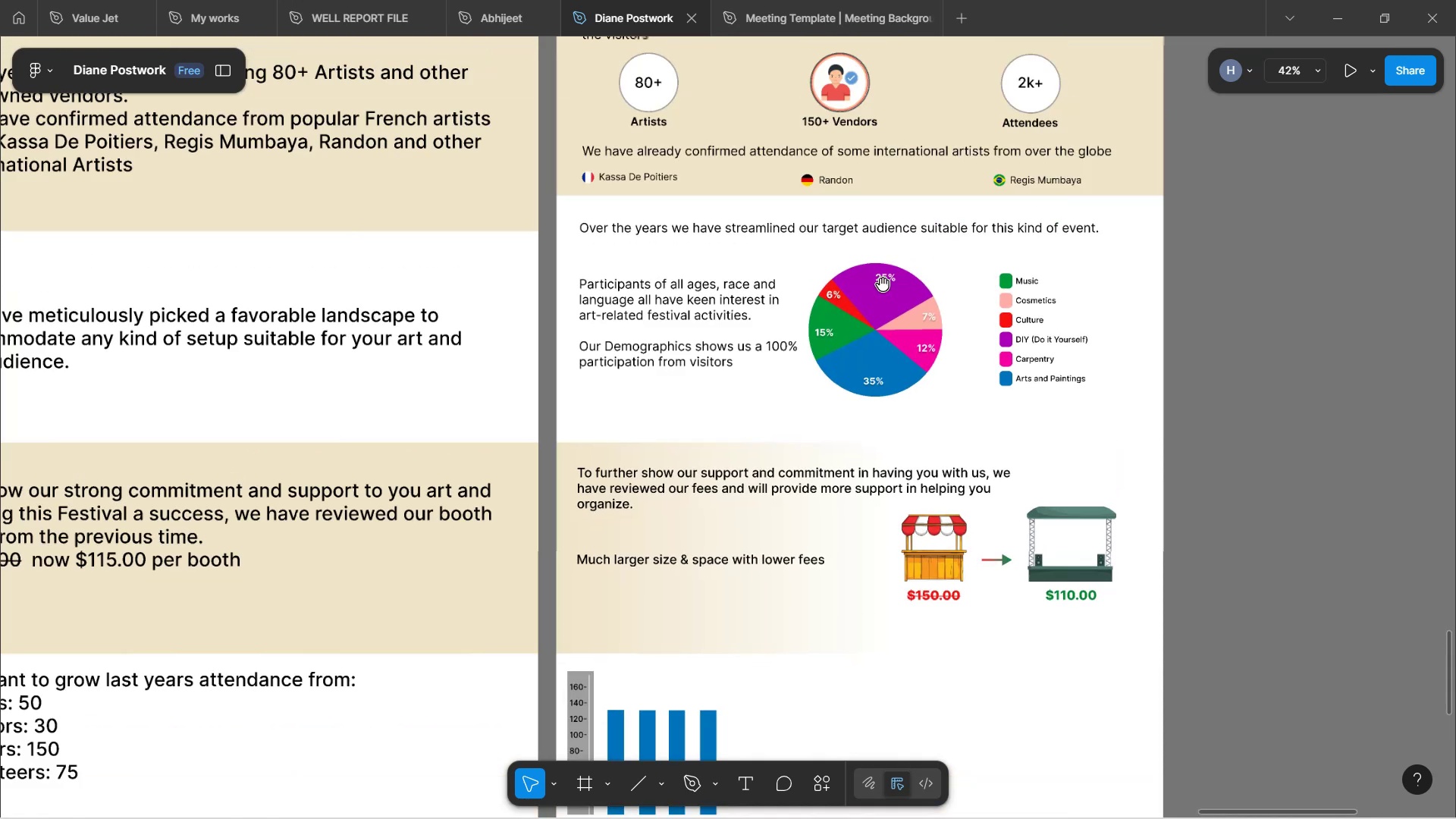 
left_click_drag(start_coordinate=[1087, 250], to_coordinate=[863, 696])
 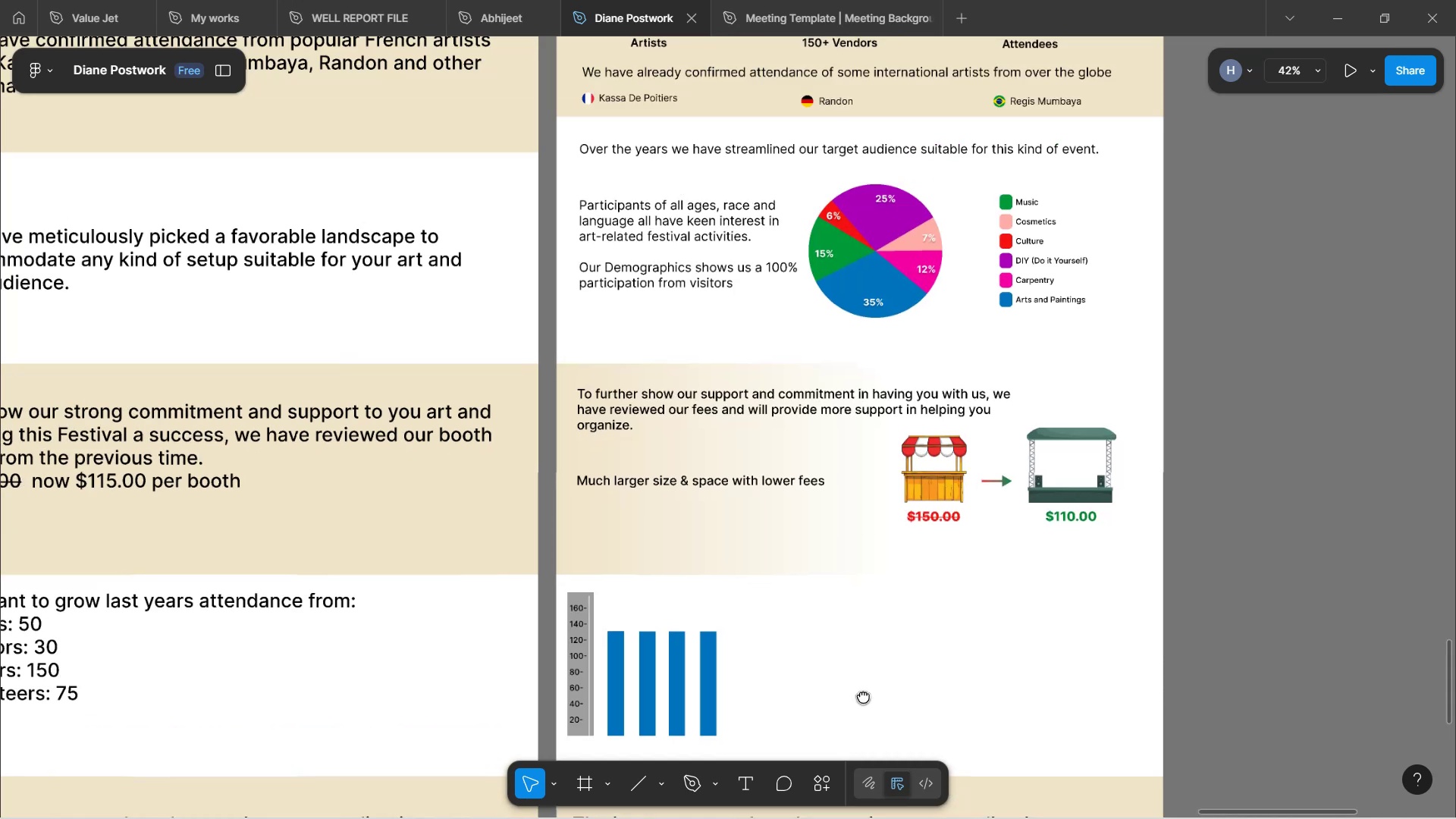 
hold_key(key=Space, duration=1.57)
 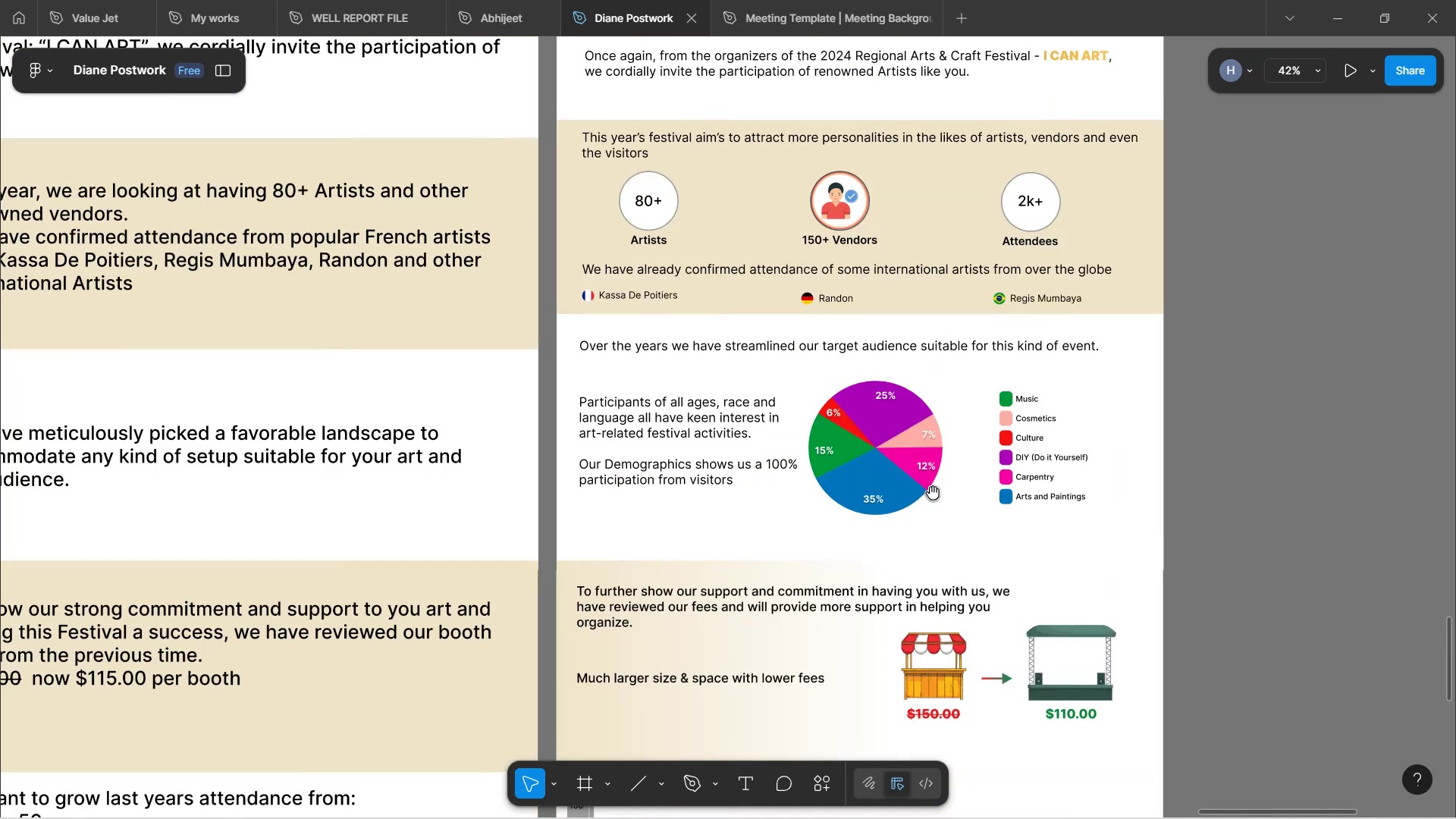 
scroll: coordinate [883, 284], scroll_direction: up, amount: 5.0
 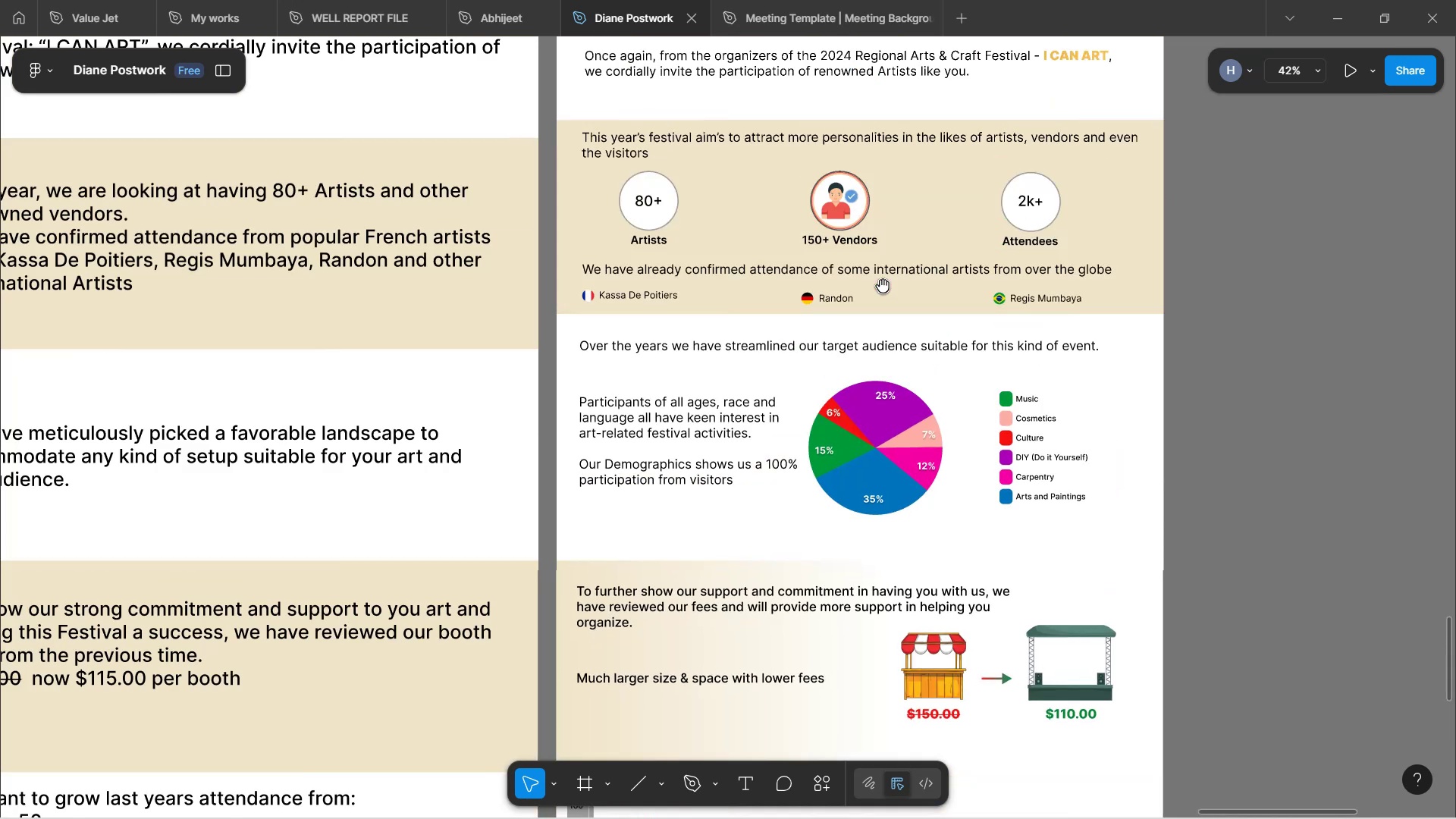 
hold_key(key=Space, duration=0.74)
 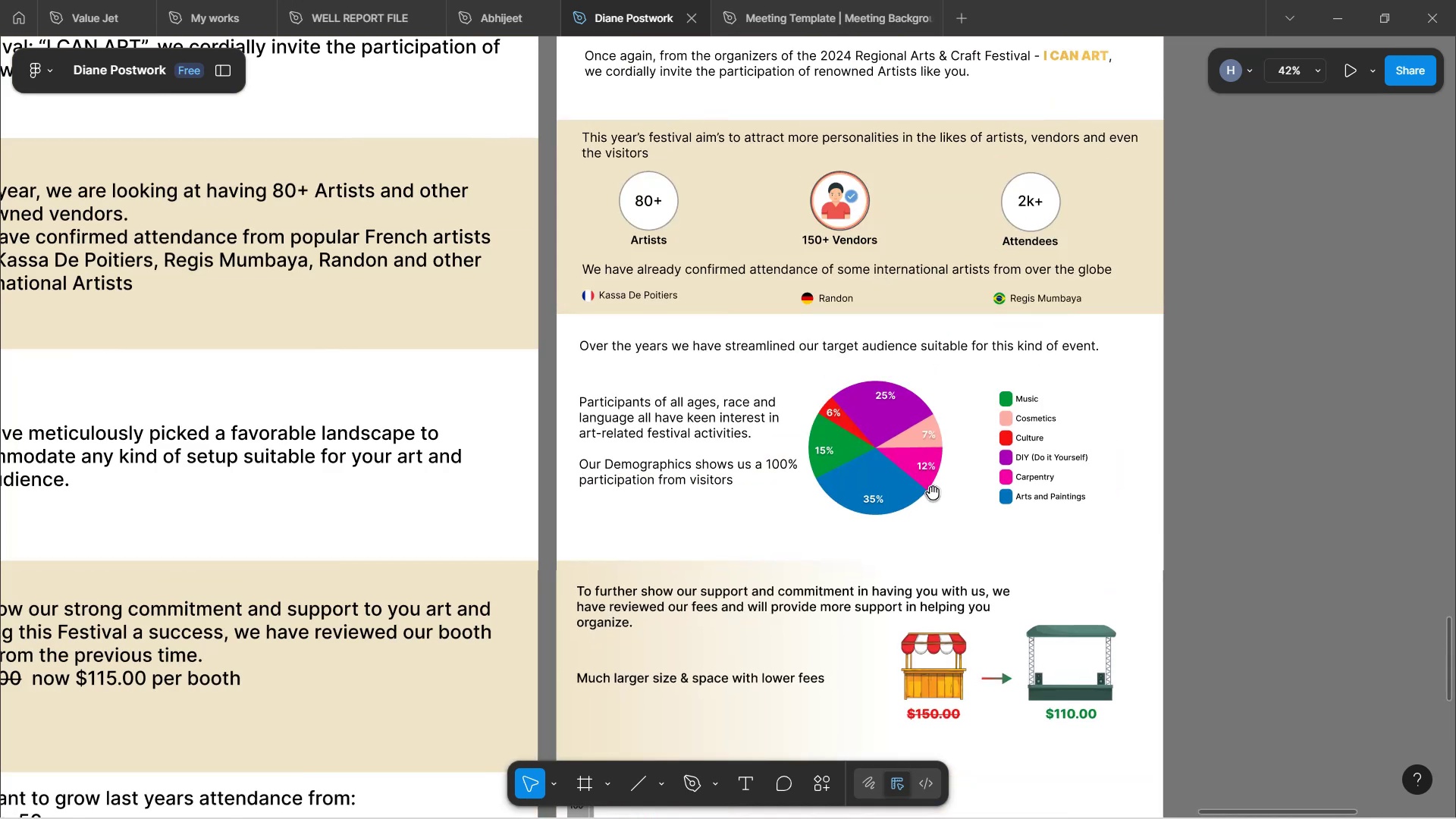 
key(Control+ControlLeft)
 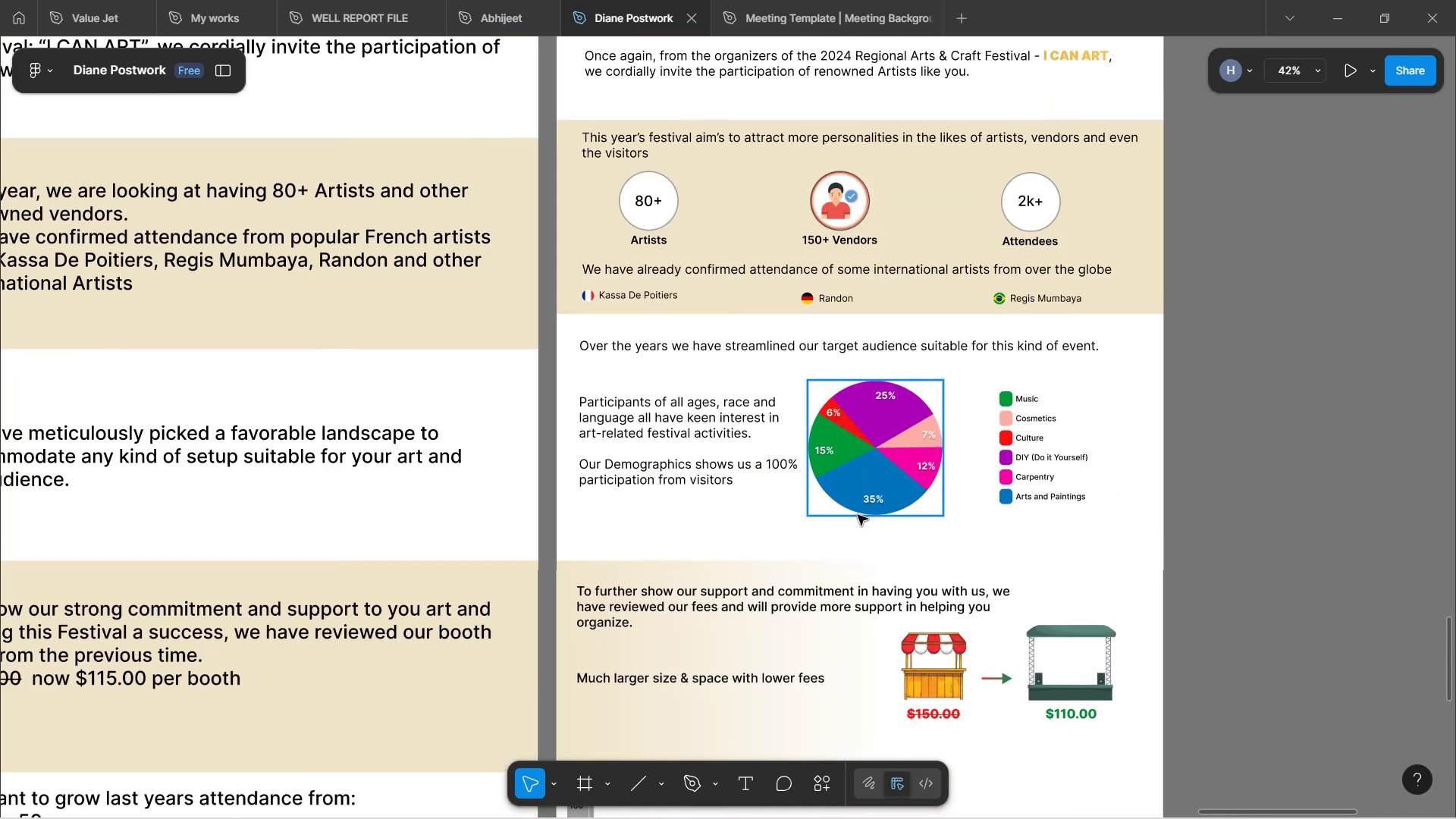 
key(Control+ControlLeft)
 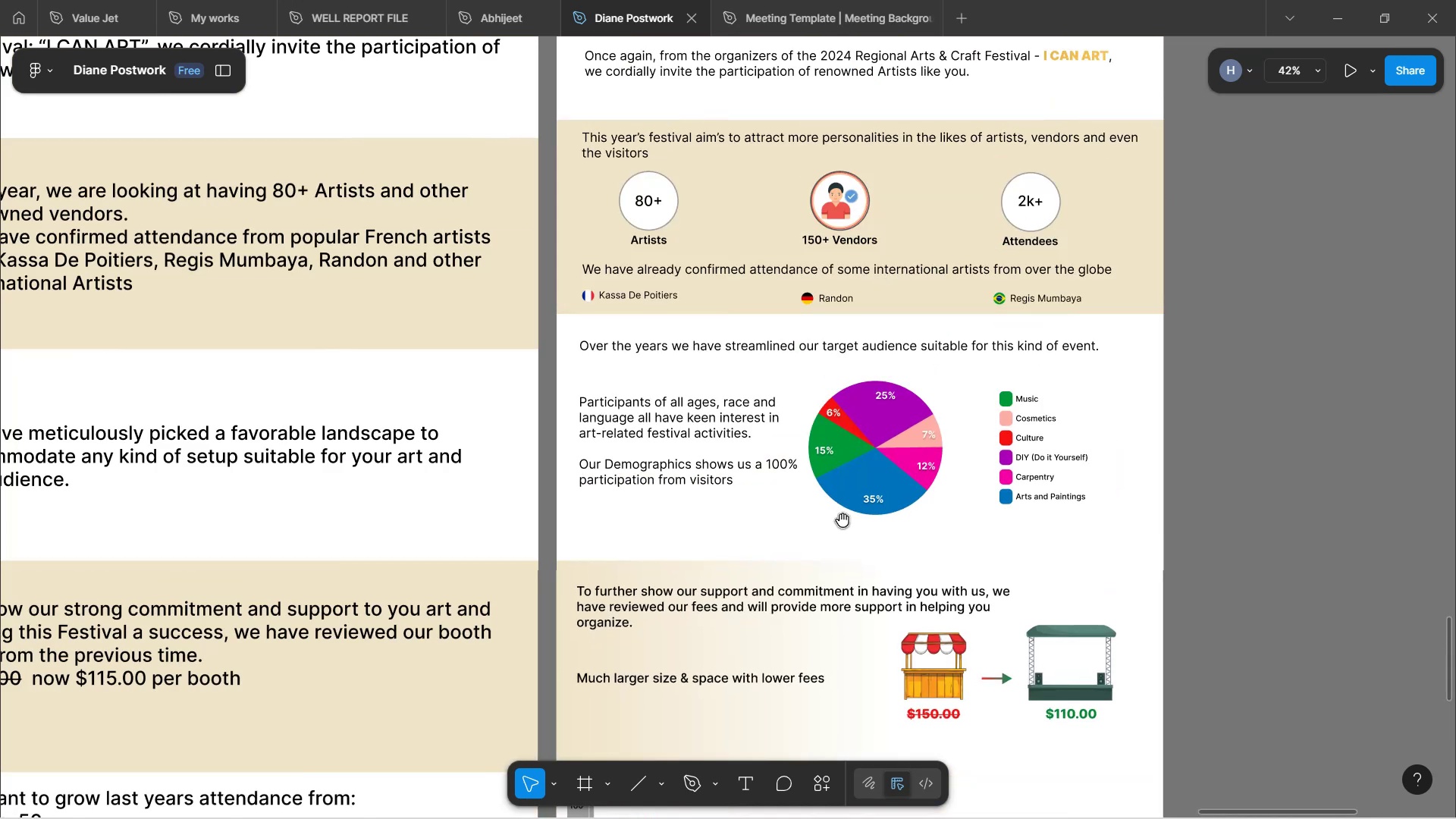 
key(Control+ControlLeft)
 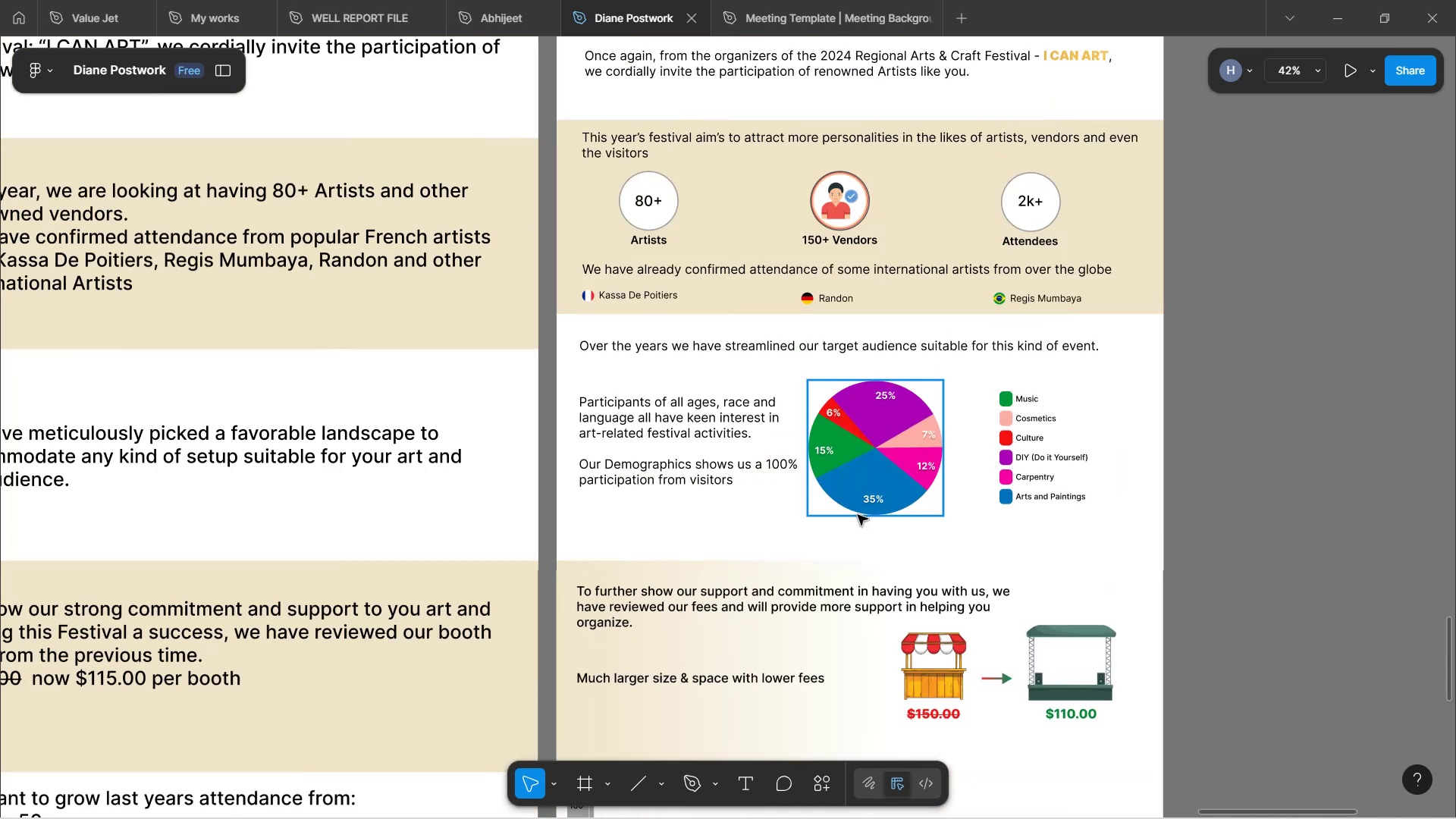 
hold_key(key=ControlLeft, duration=1.68)
scroll: coordinate [885, 477], scroll_direction: up, amount: 6.0
 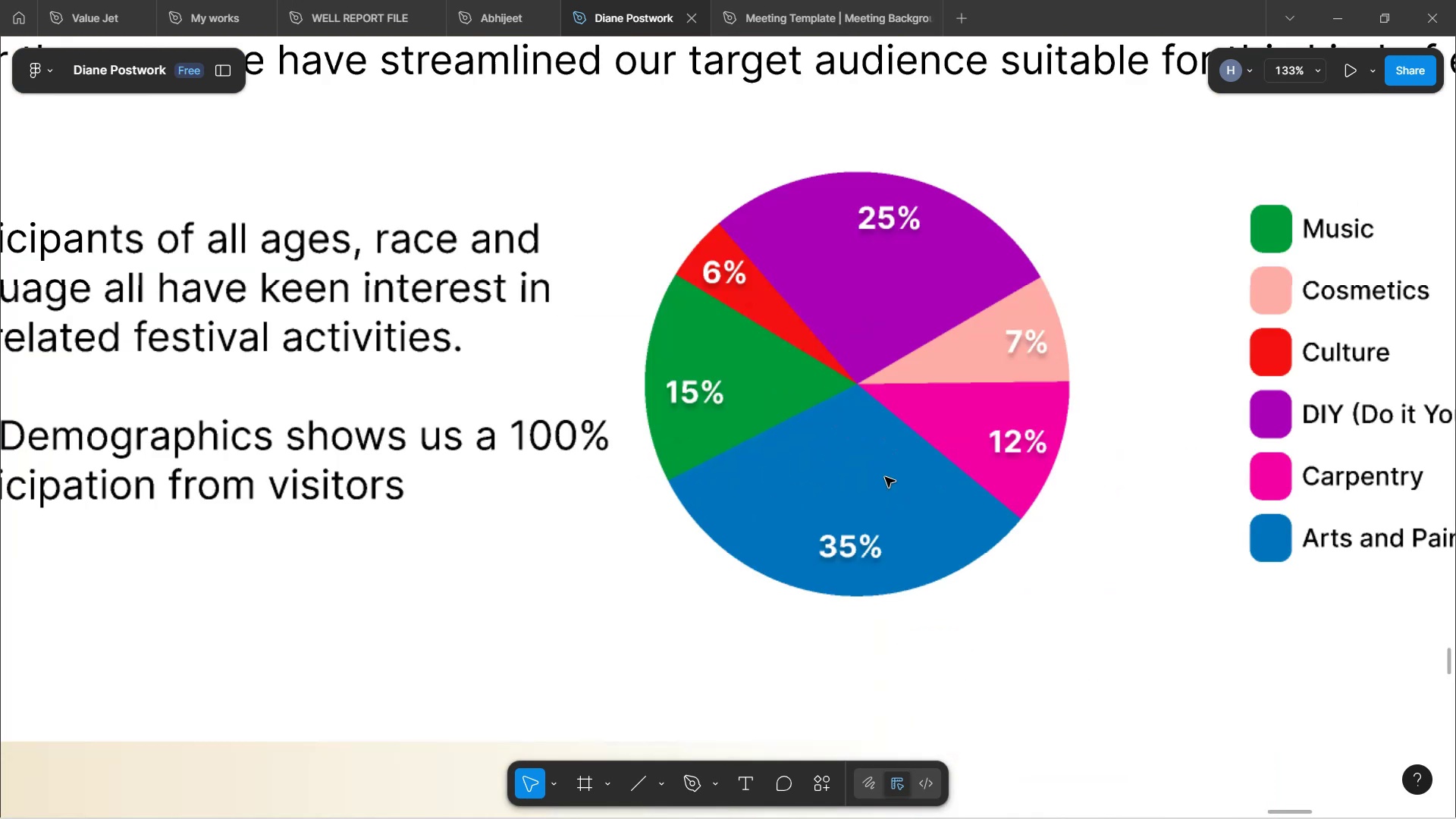 
hold_key(key=ControlLeft, duration=1.23)
 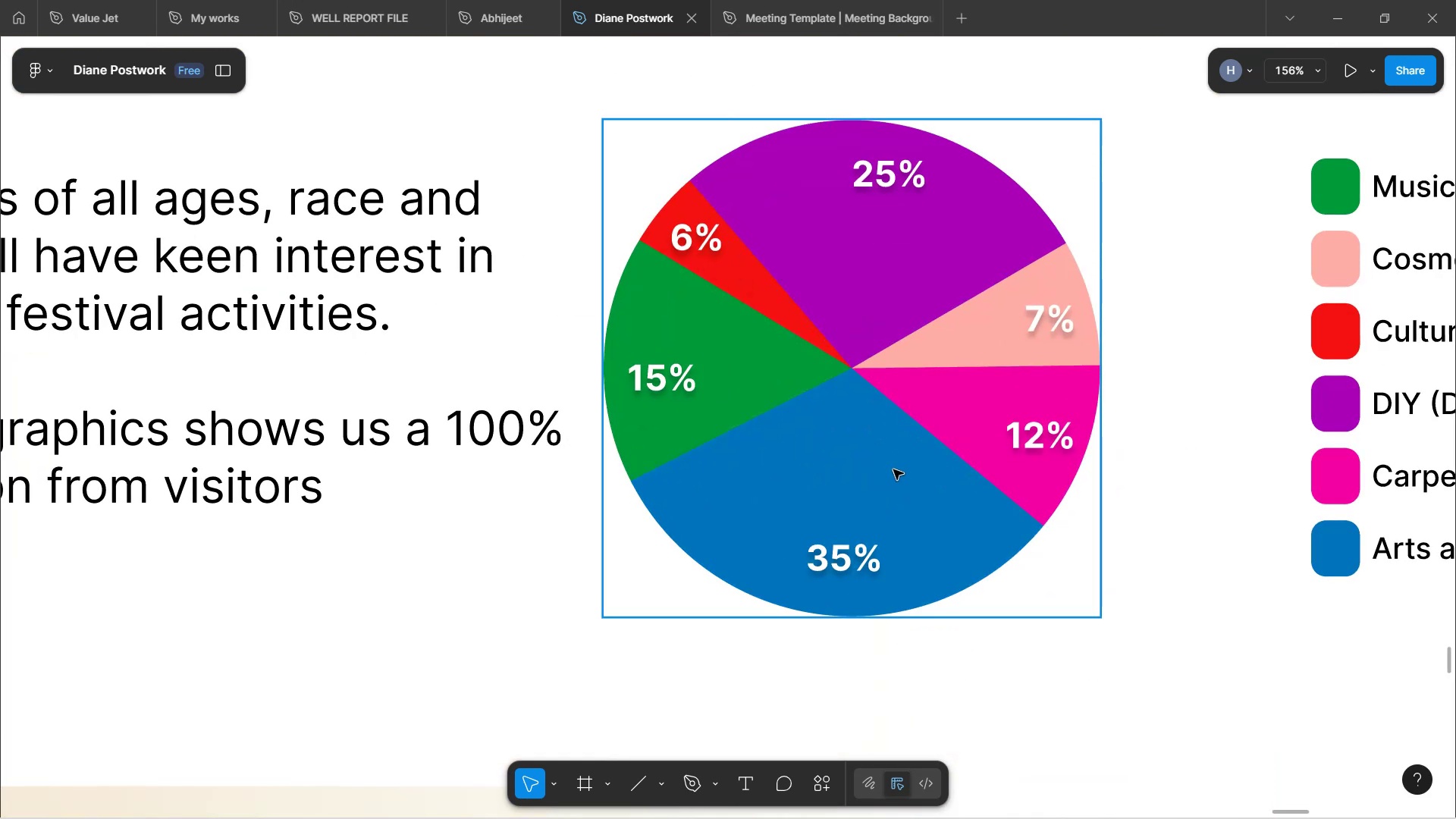 
hold_key(key=ControlLeft, duration=1.35)
scroll: coordinate [977, 547], scroll_direction: down, amount: 16.0
 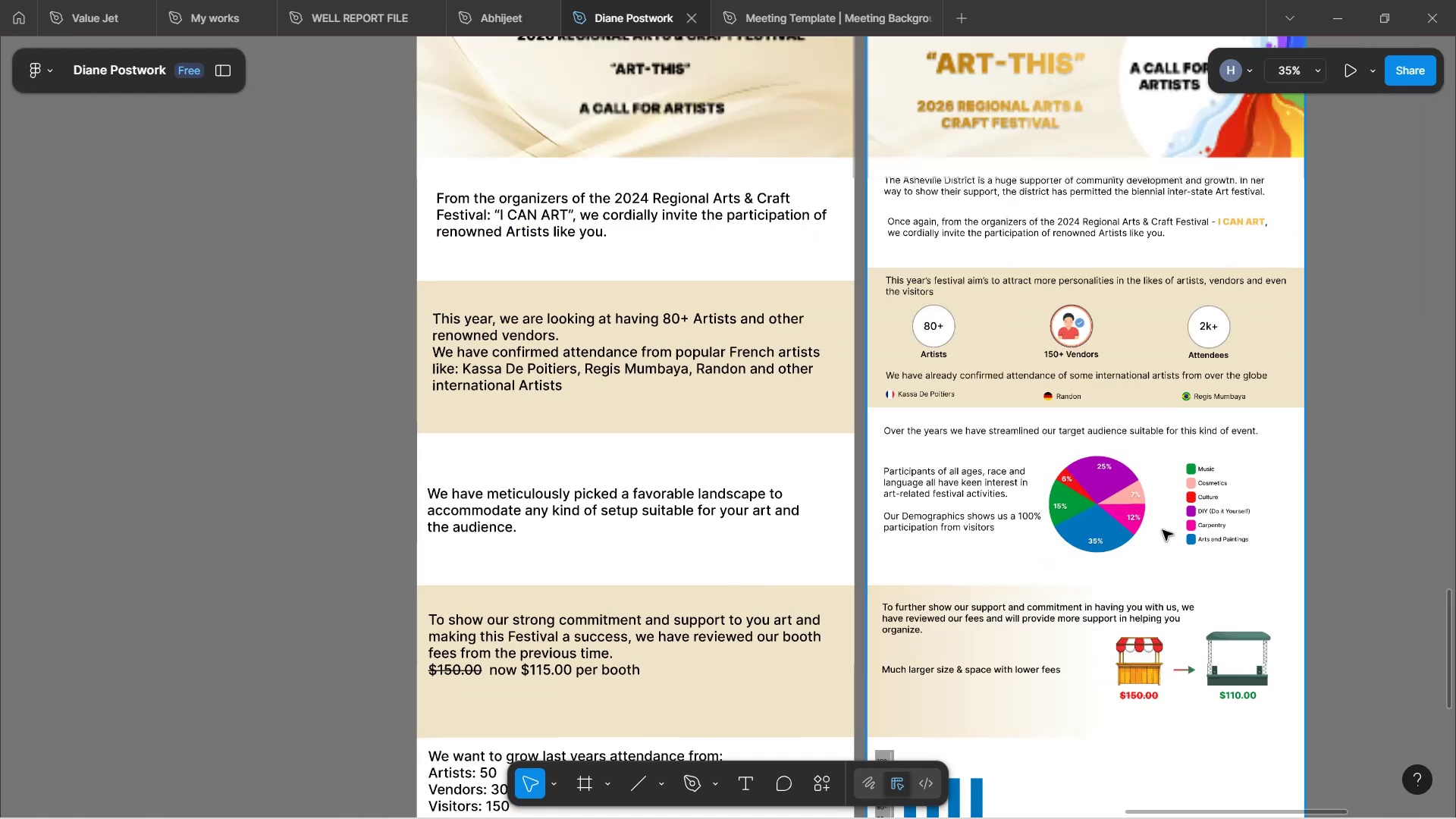 
scroll: coordinate [980, 542], scroll_direction: up, amount: 1.0
 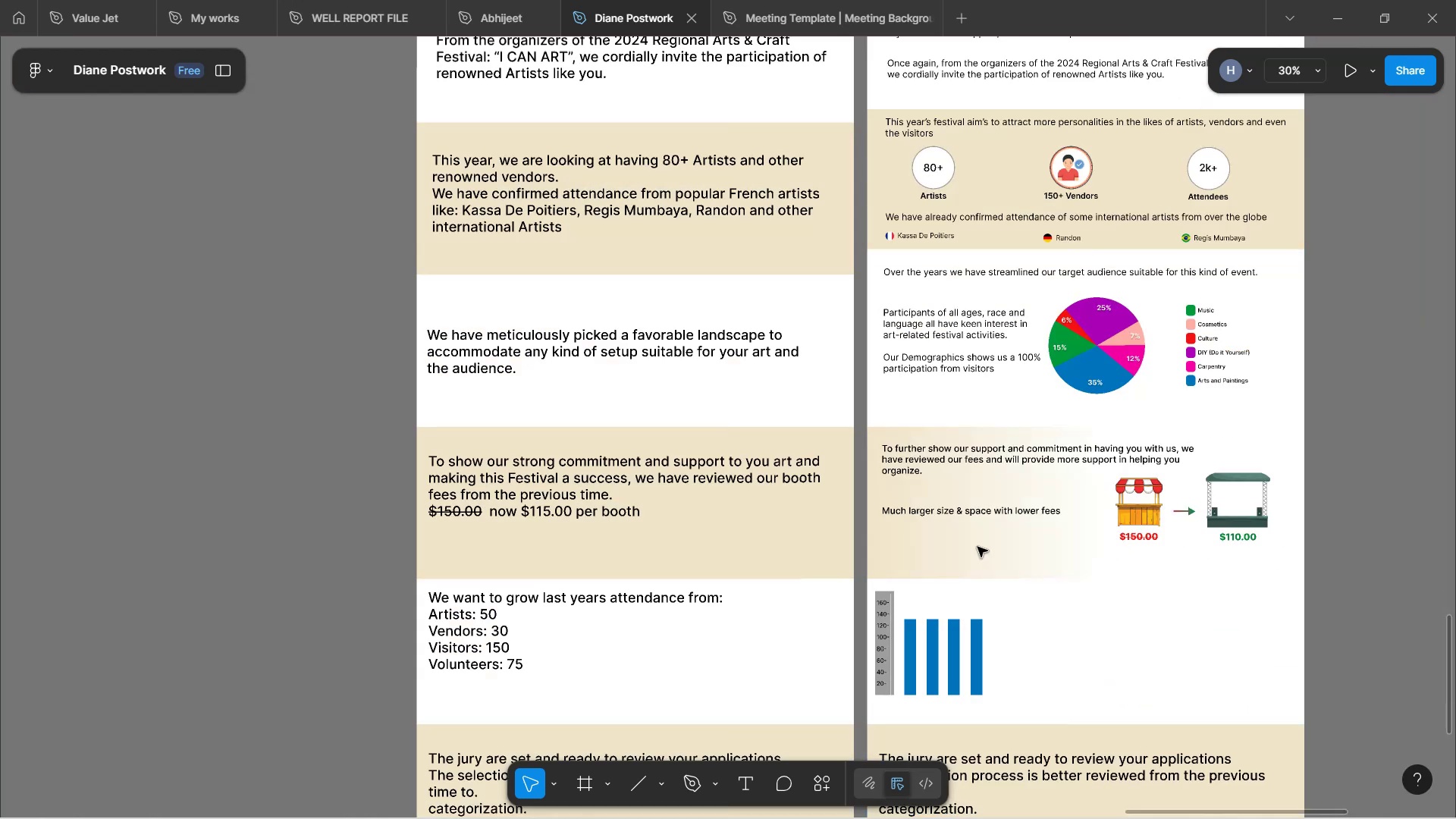 
hold_key(key=ControlLeft, duration=1.43)
scroll: coordinate [1023, 529], scroll_direction: up, amount: 2.0
 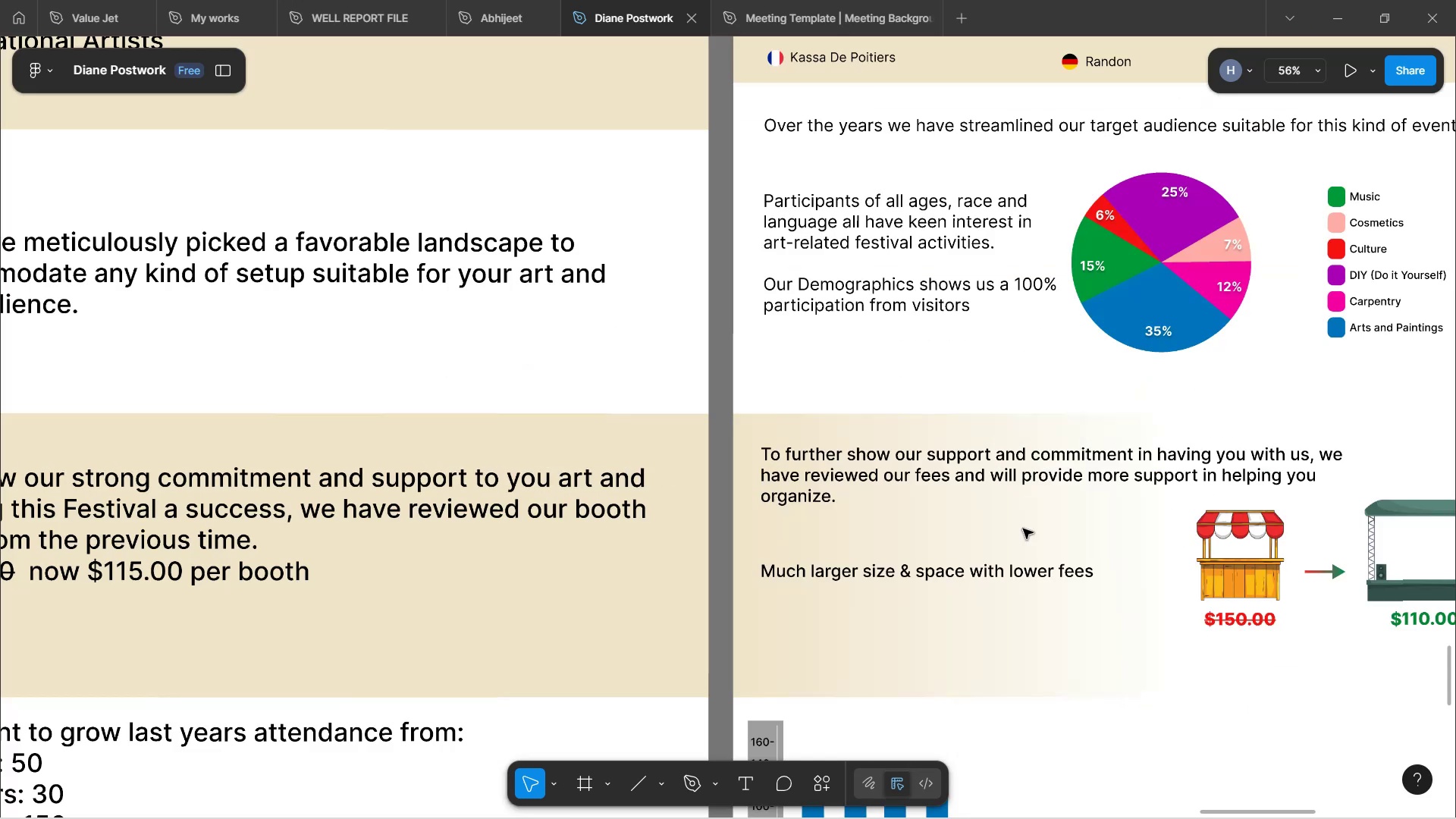 
hold_key(key=Space, duration=1.58)
 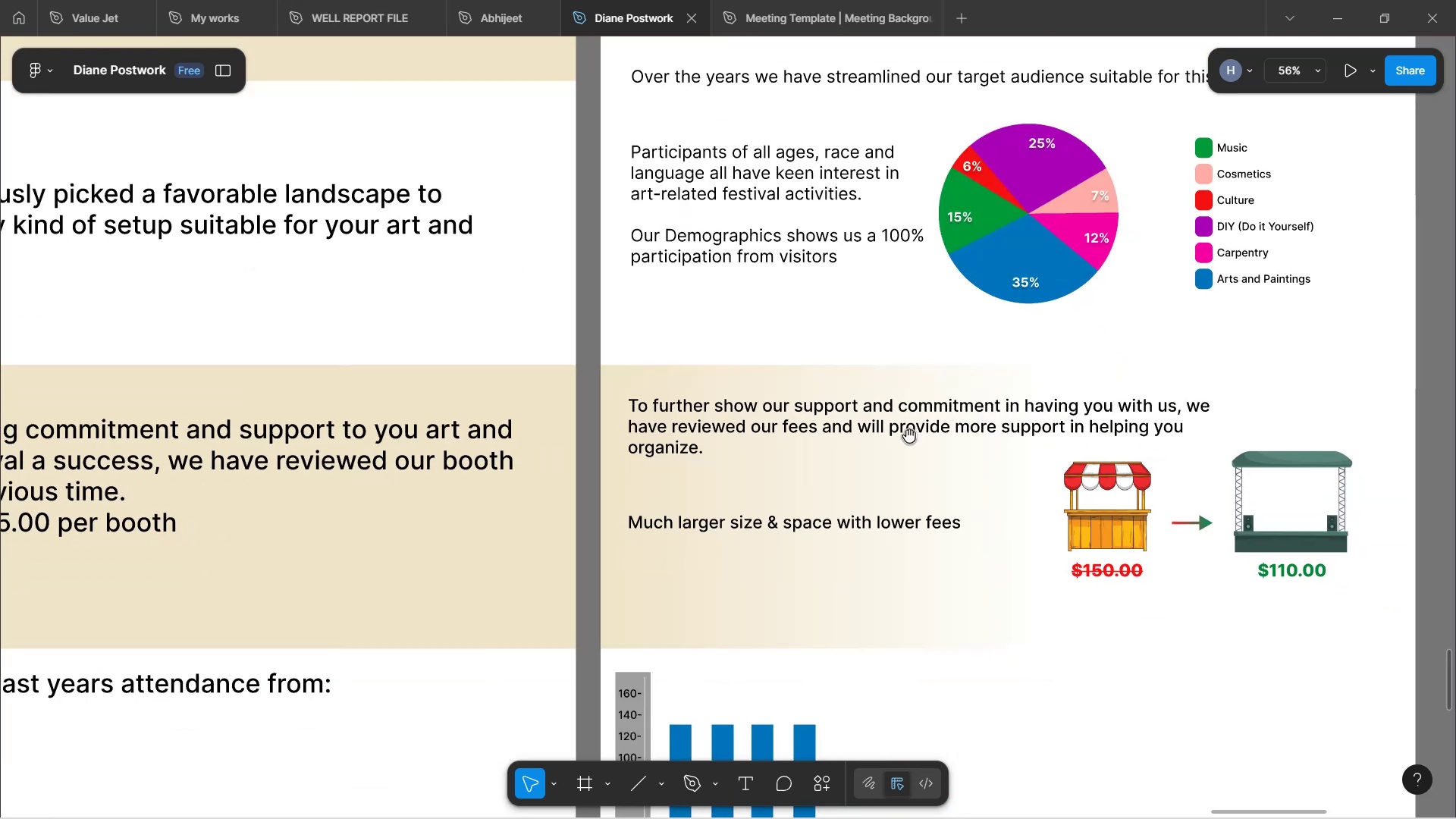 
left_click_drag(start_coordinate=[1194, 721], to_coordinate=[1062, 673])
 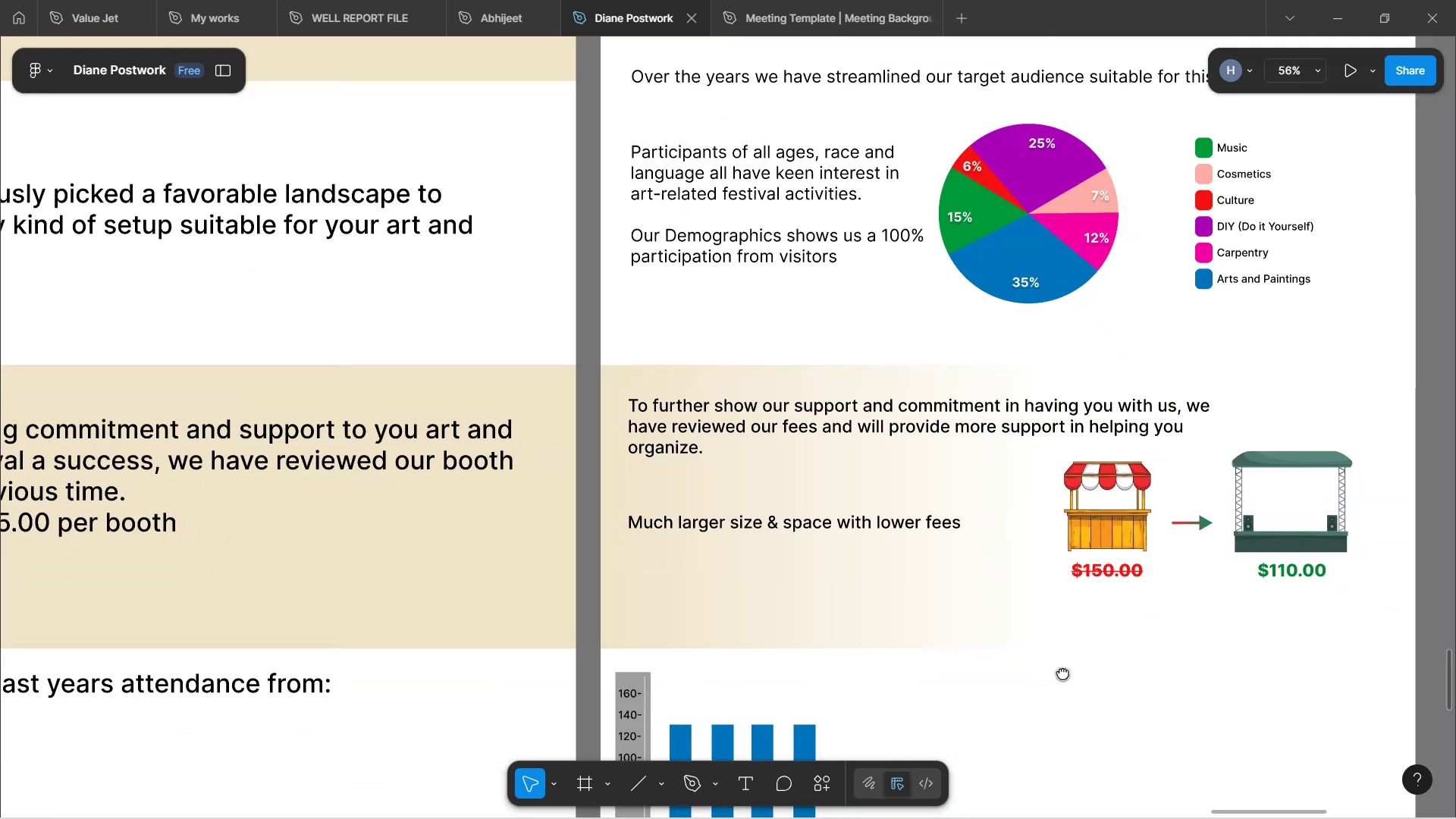 
hold_key(key=Space, duration=1.0)
 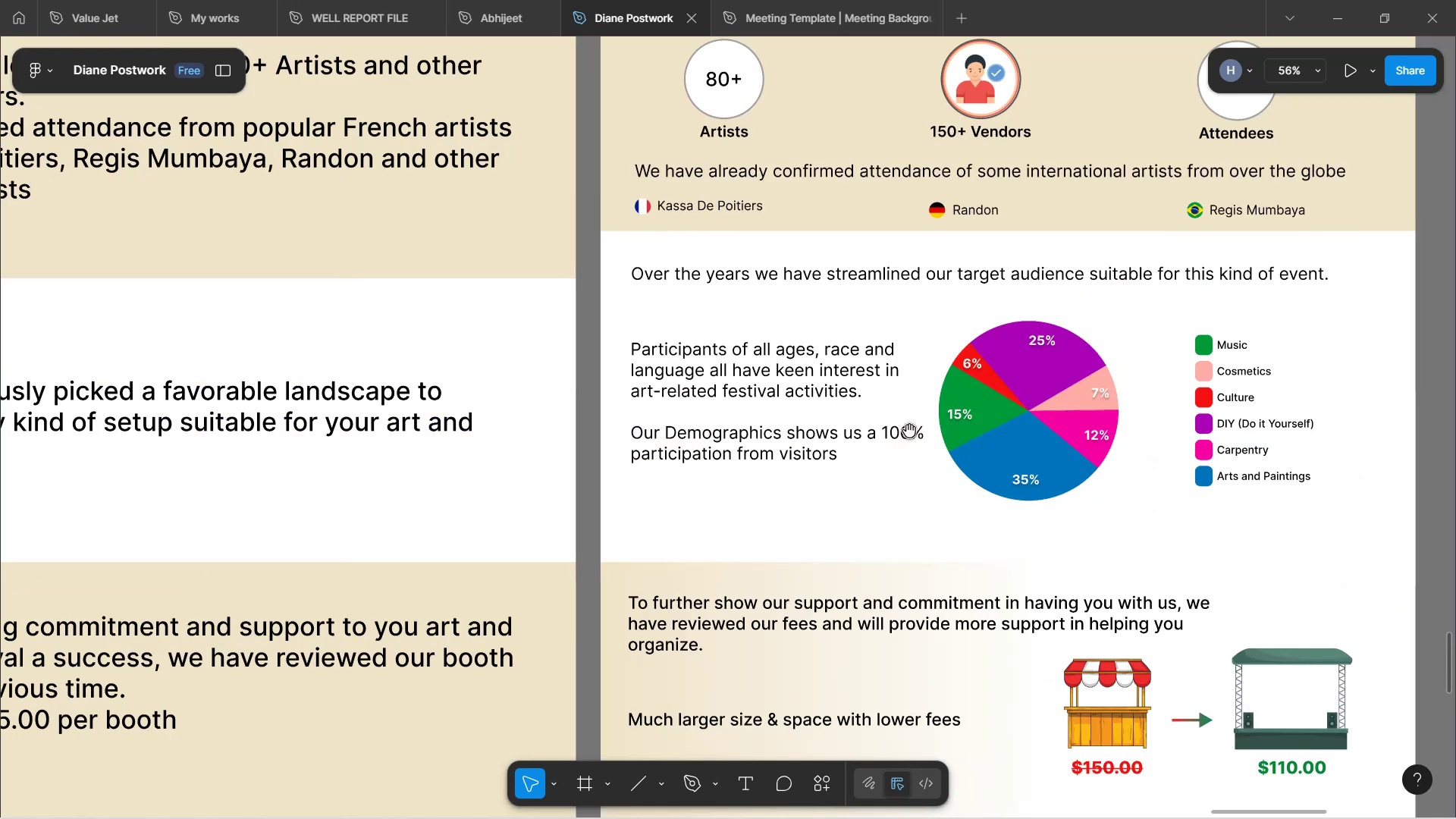 
scroll: coordinate [909, 433], scroll_direction: up, amount: 5.0
 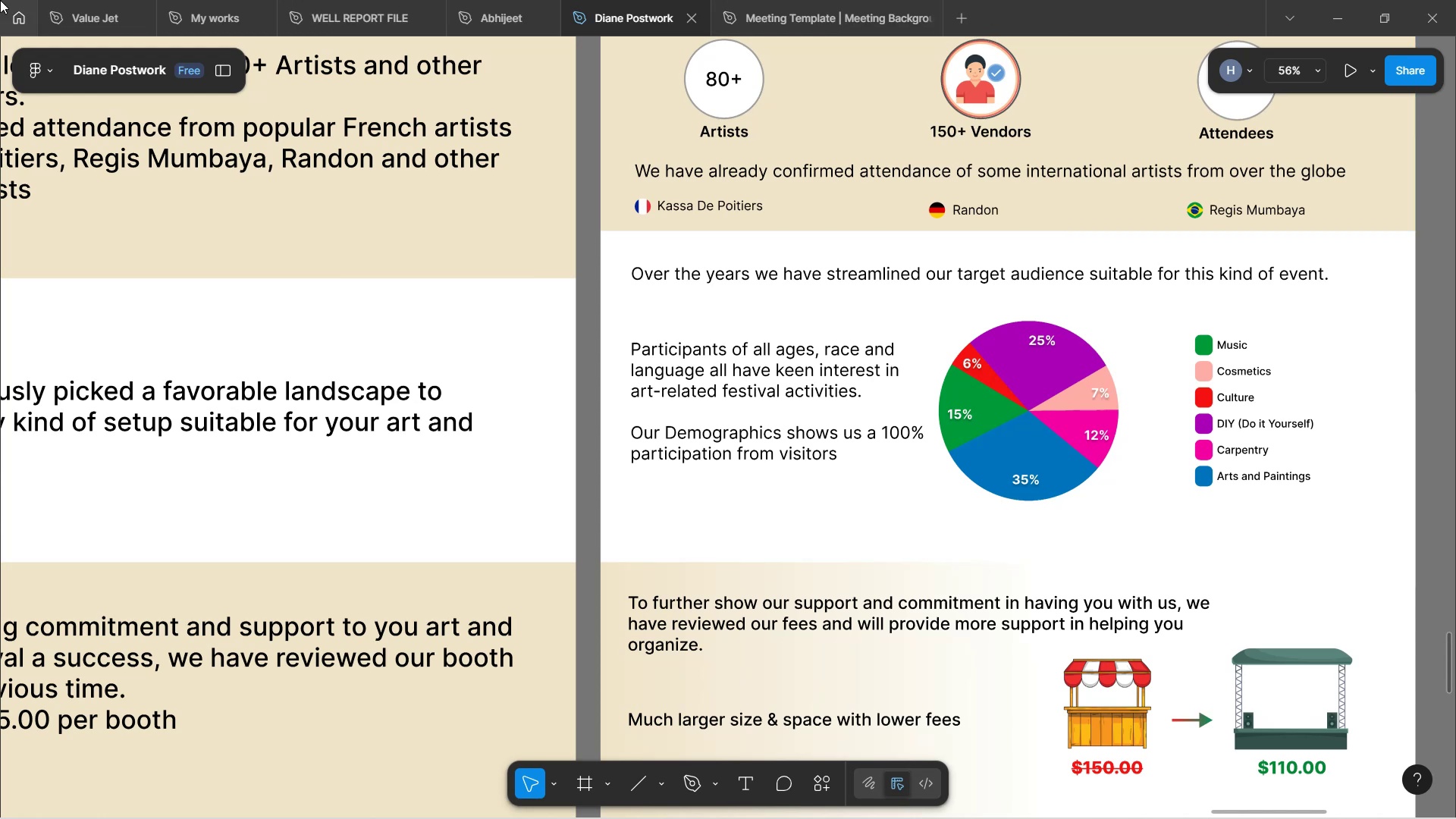 
wait(22.0)
 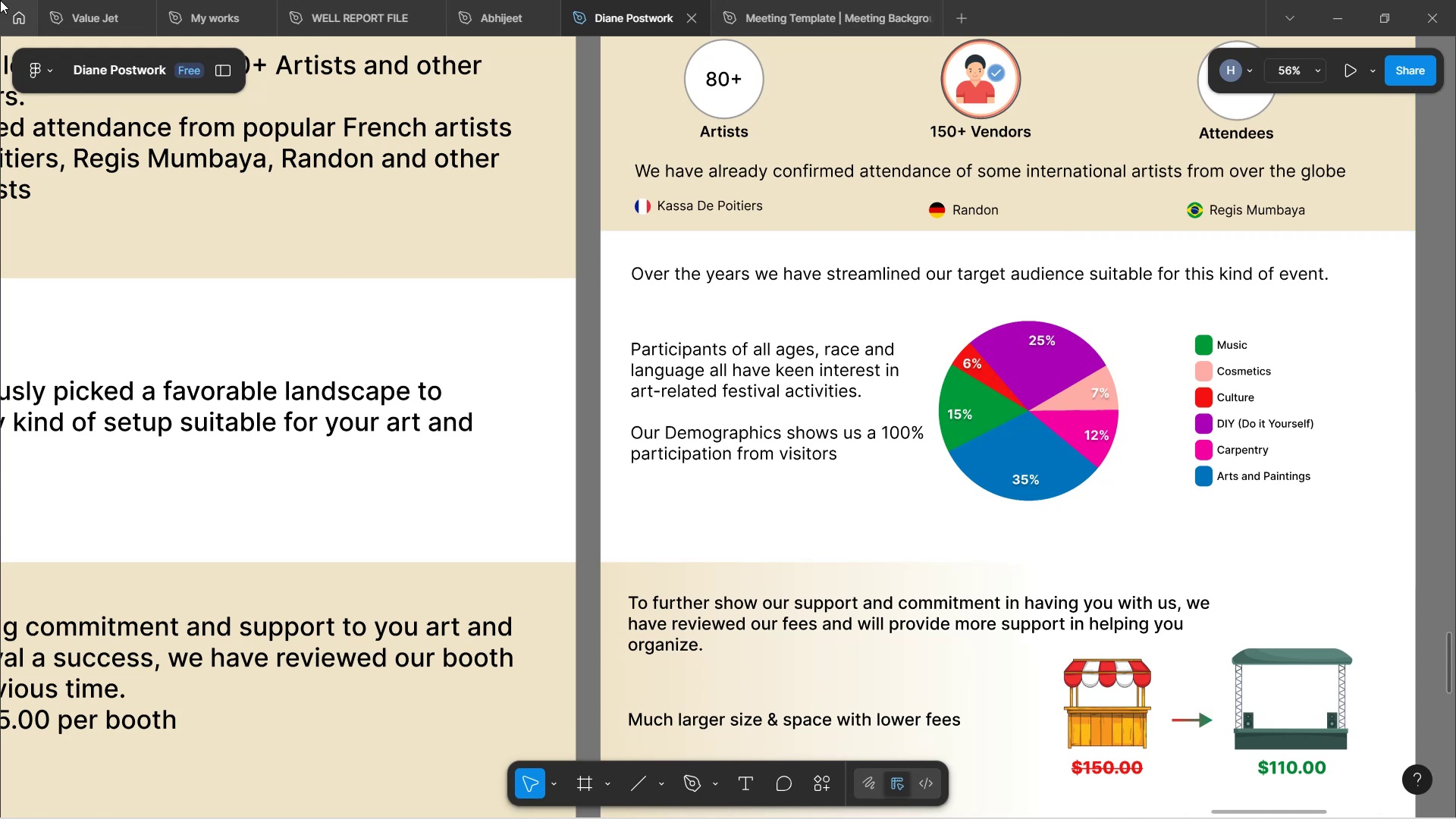 
scroll: coordinate [686, 479], scroll_direction: down, amount: 12.0
 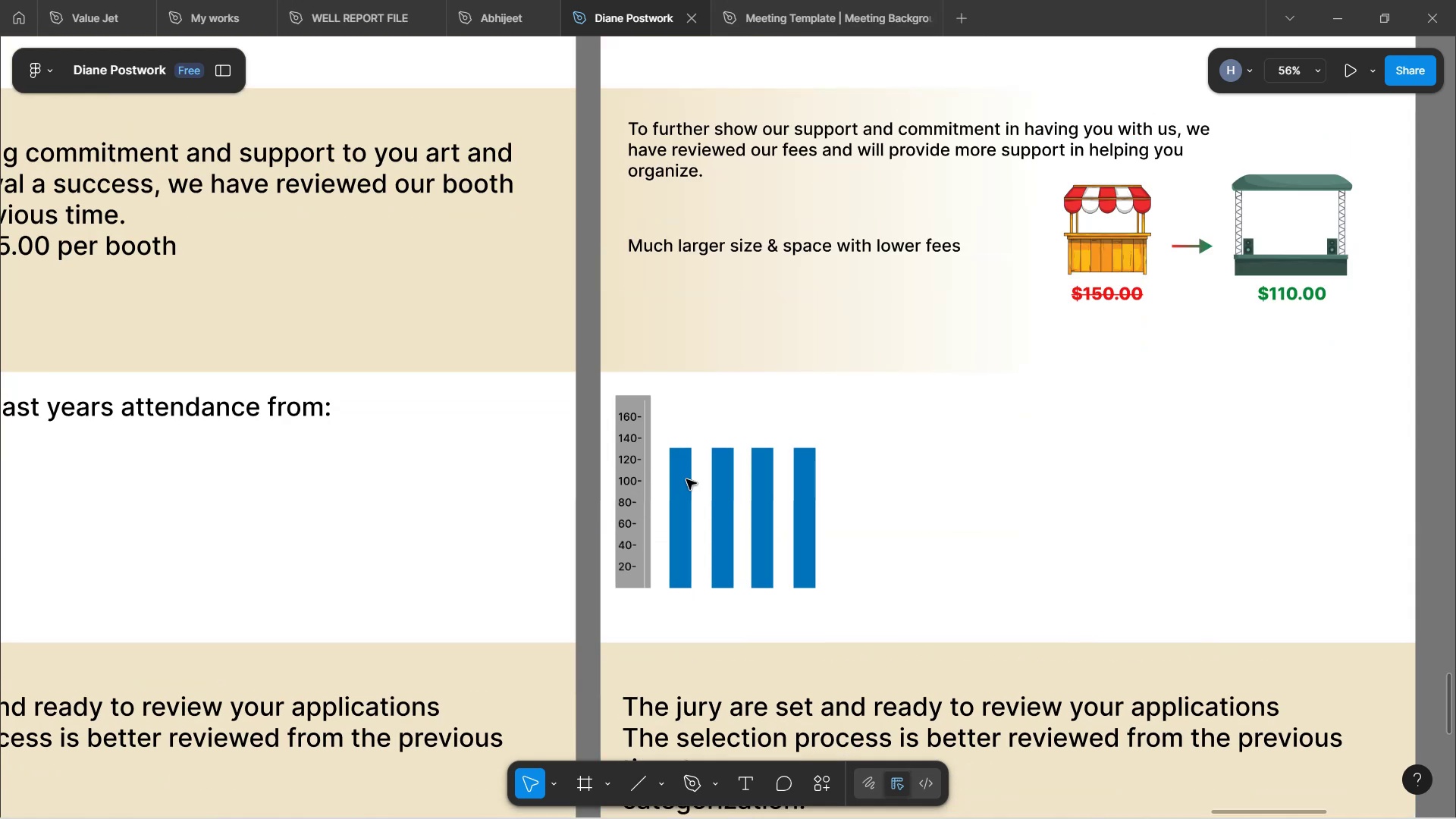 
hold_key(key=ControlLeft, duration=1.62)
scroll: coordinate [762, 477], scroll_direction: down, amount: 1.0
 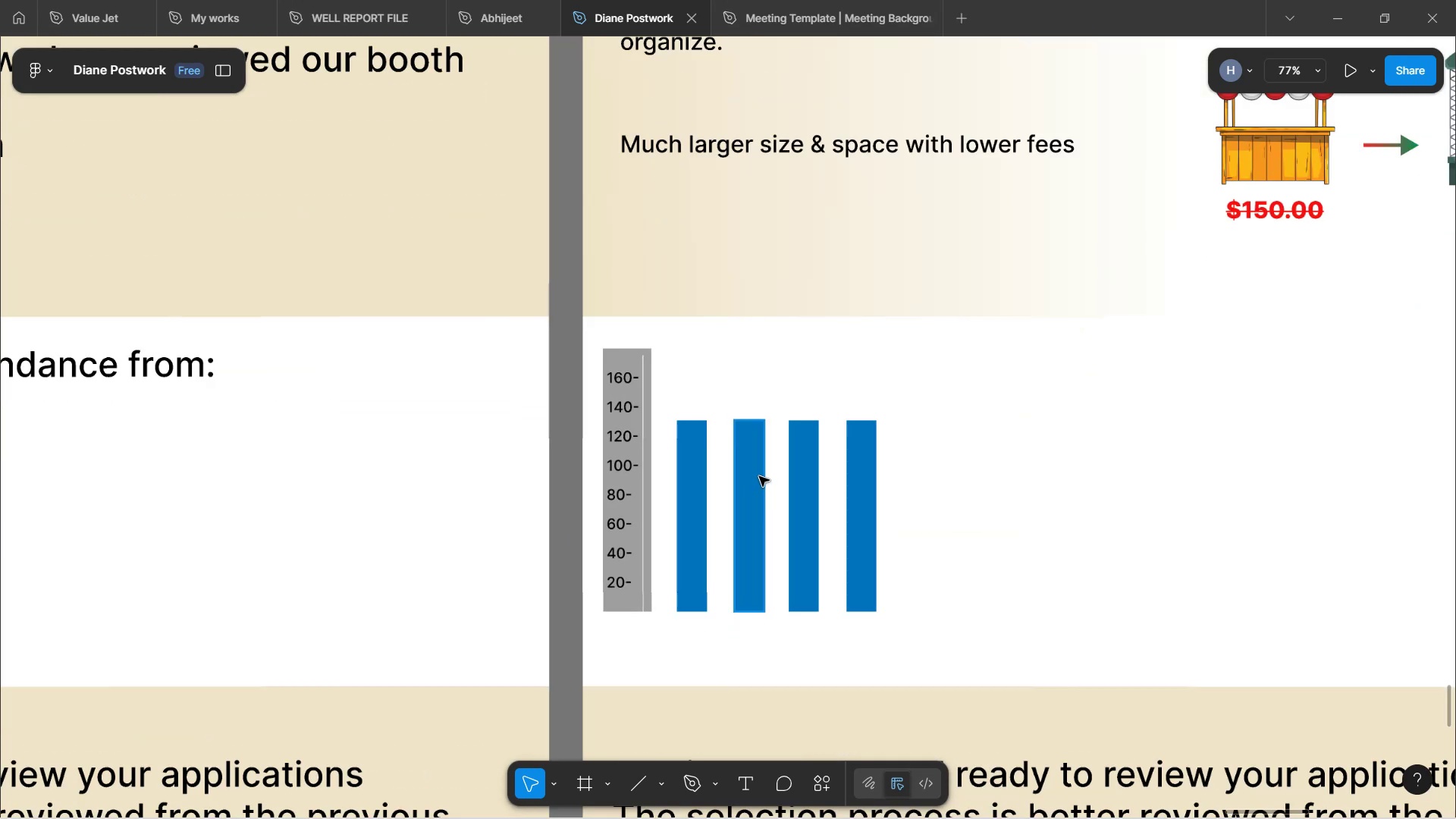 
hold_key(key=ControlLeft, duration=0.4)
 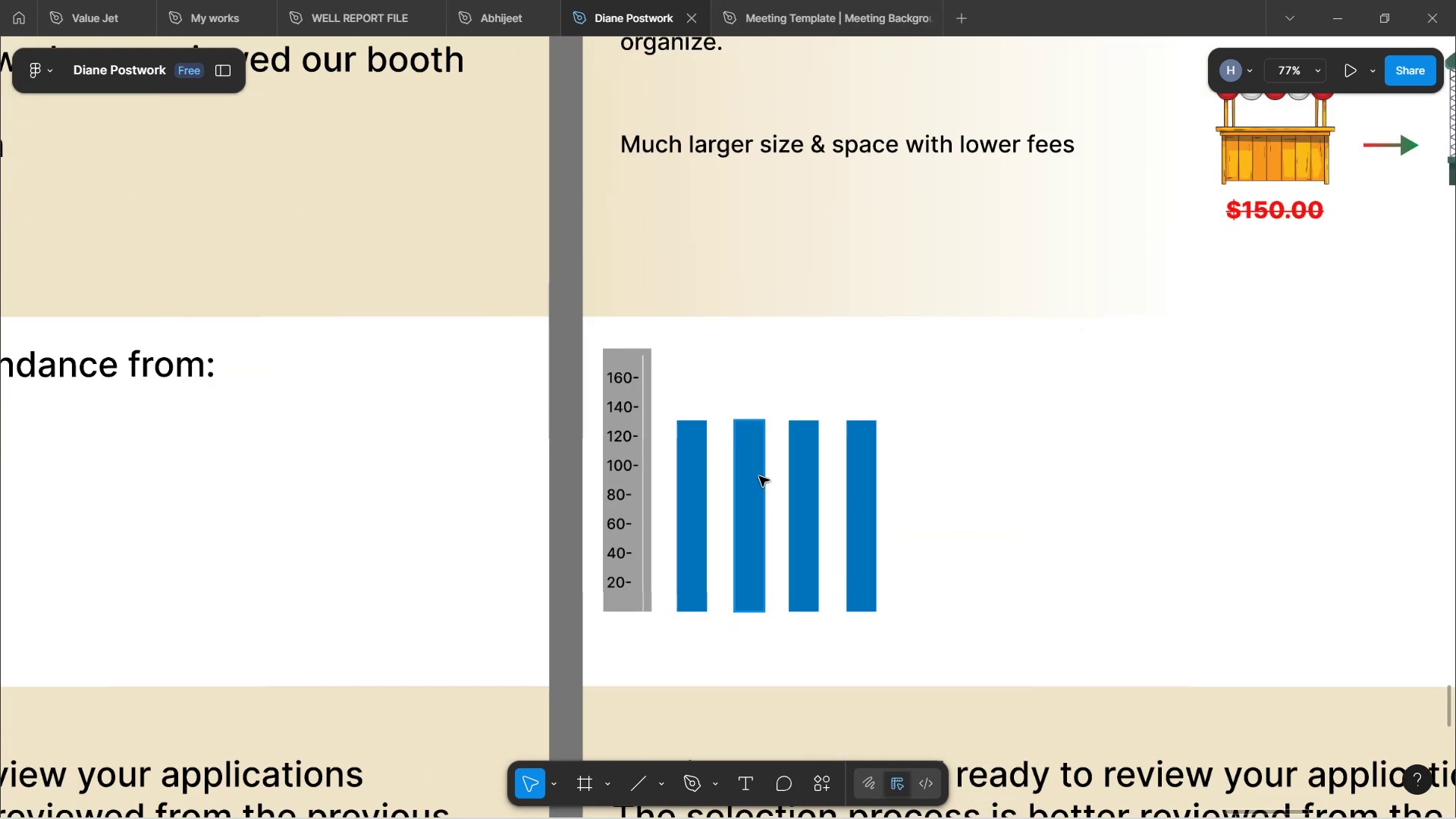 
hold_key(key=ControlLeft, duration=1.59)
scroll: coordinate [763, 473], scroll_direction: up, amount: 2.0
 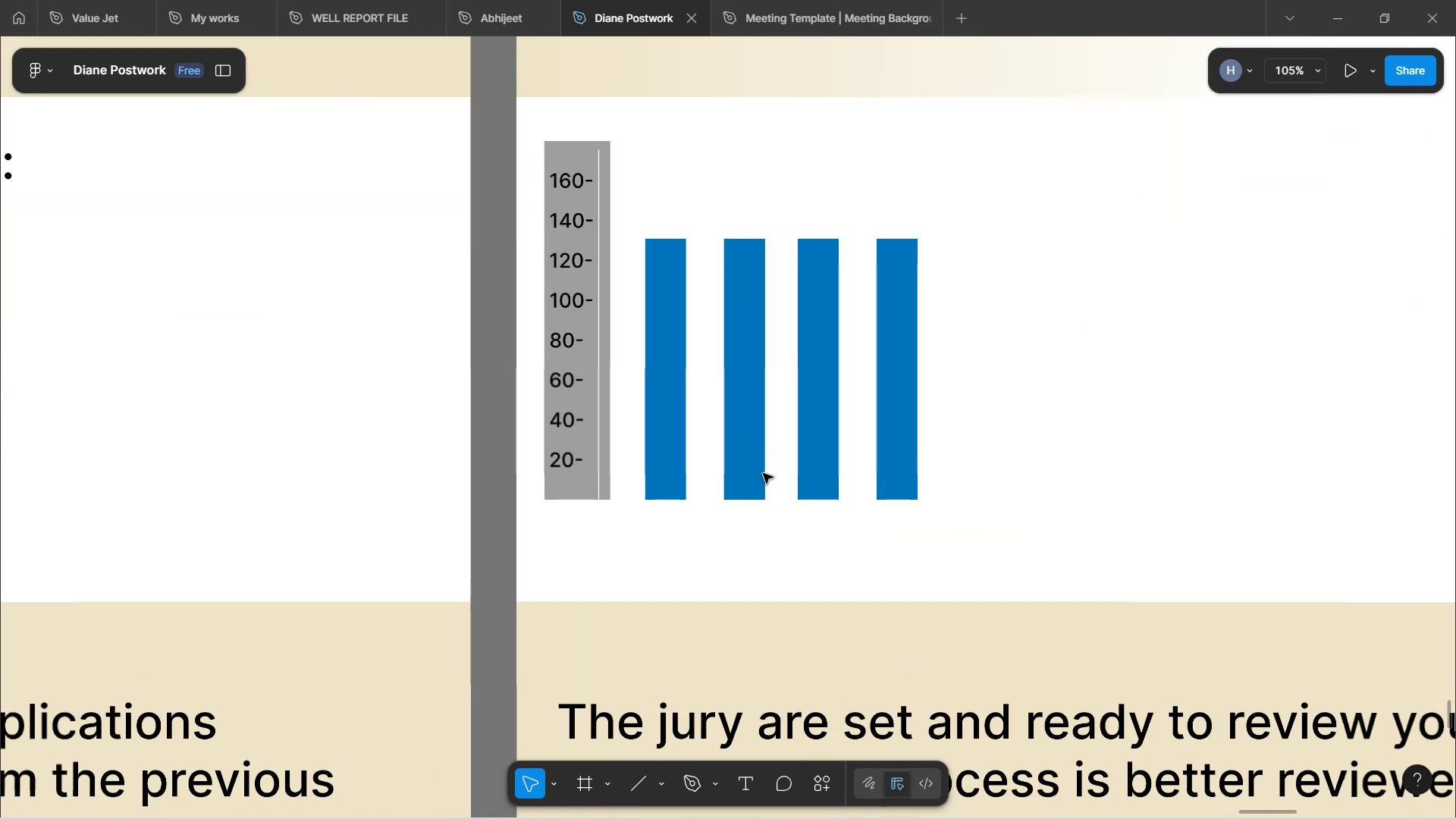 
hold_key(key=ControlLeft, duration=1.61)
 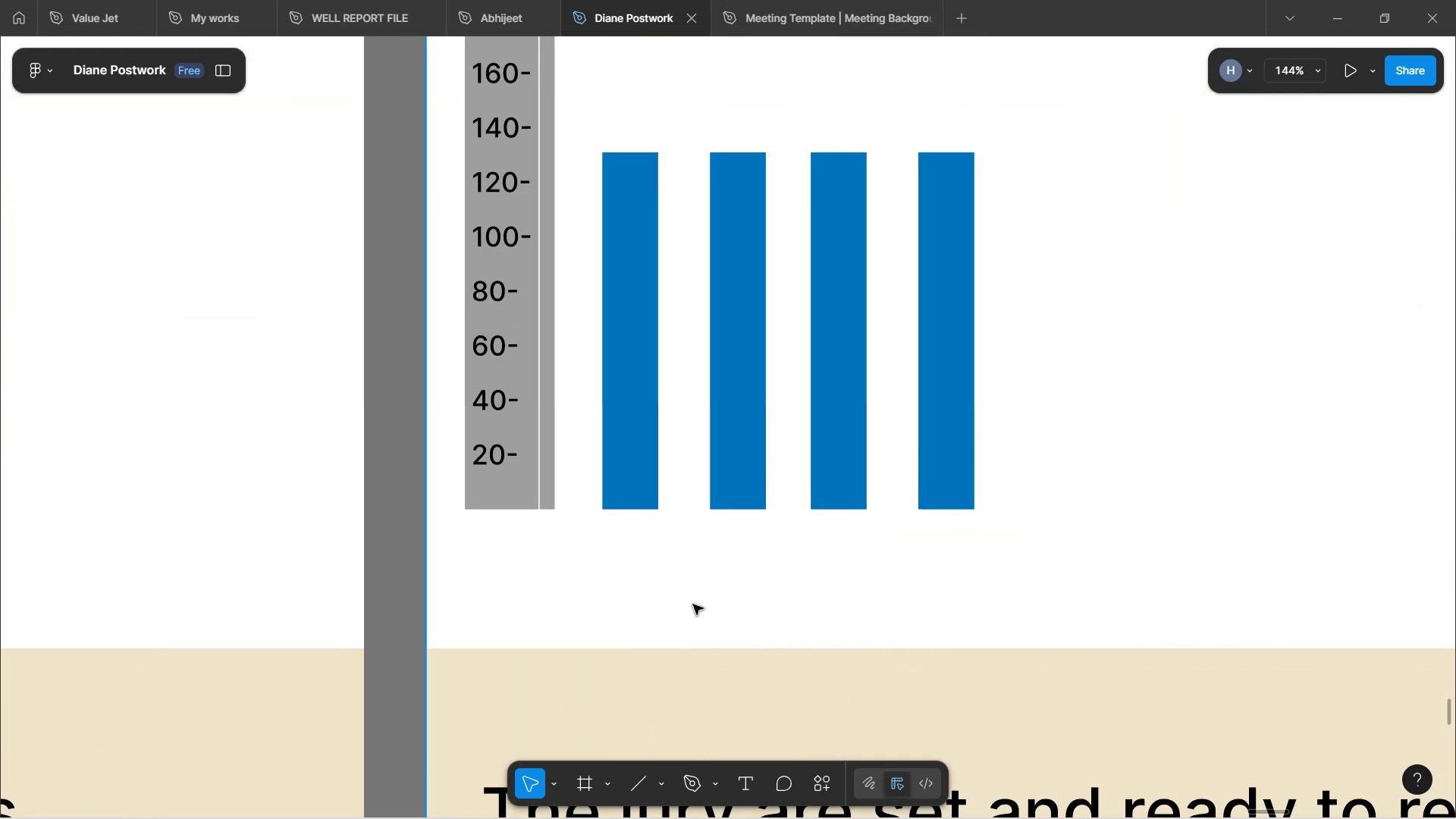 
hold_key(key=ControlLeft, duration=0.61)
 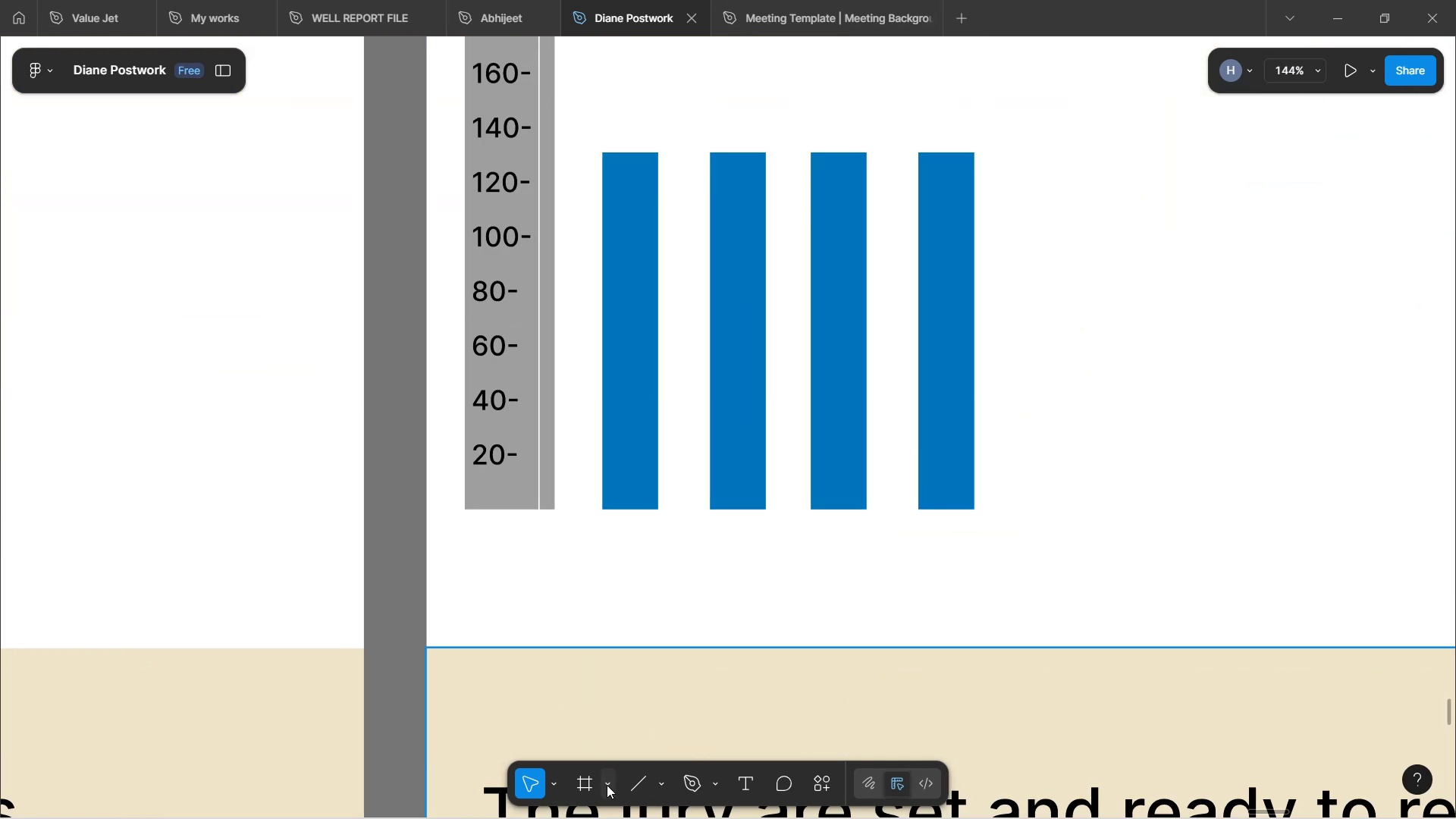 
left_click([607, 785])
 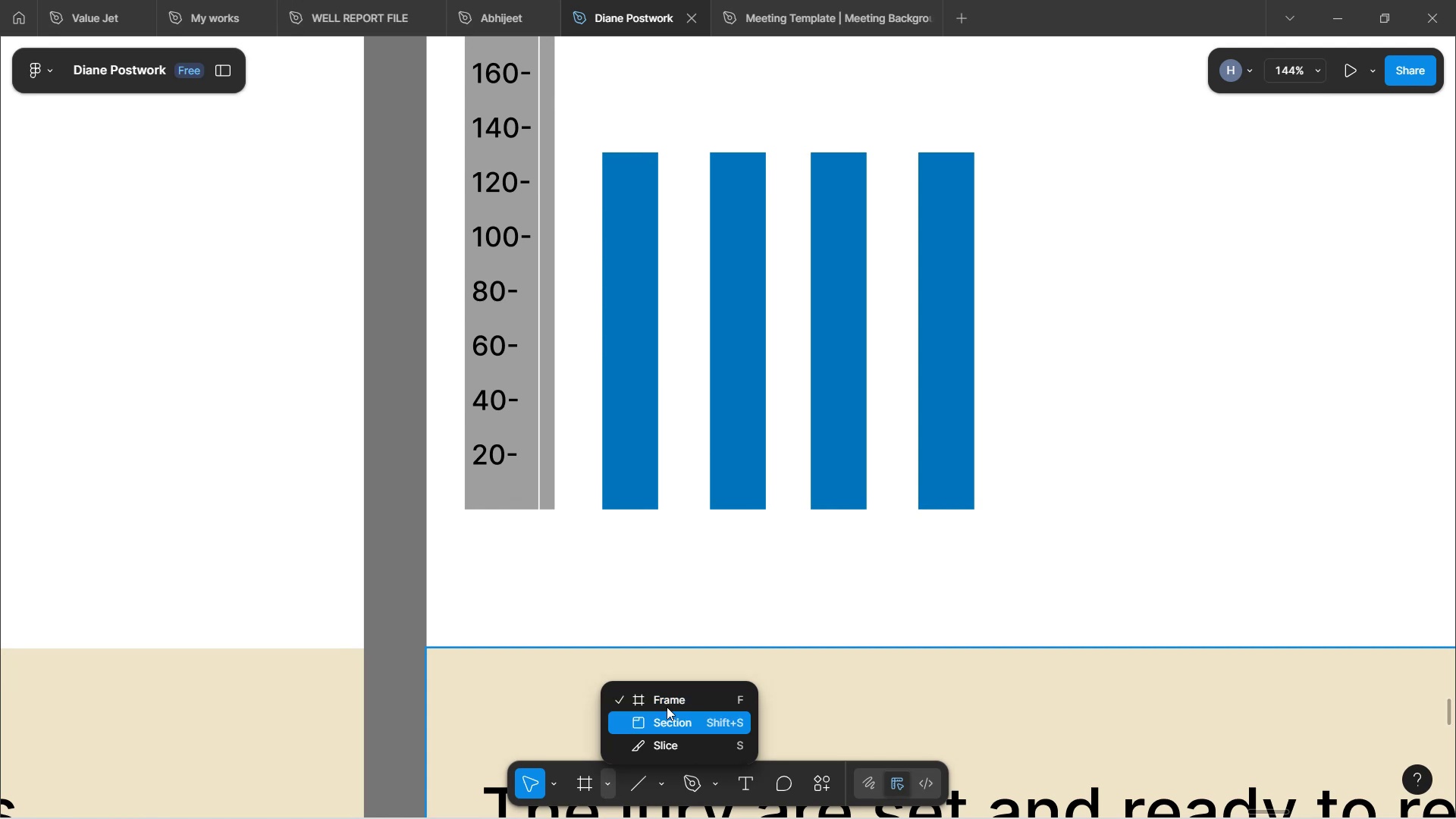 
left_click([673, 698])
 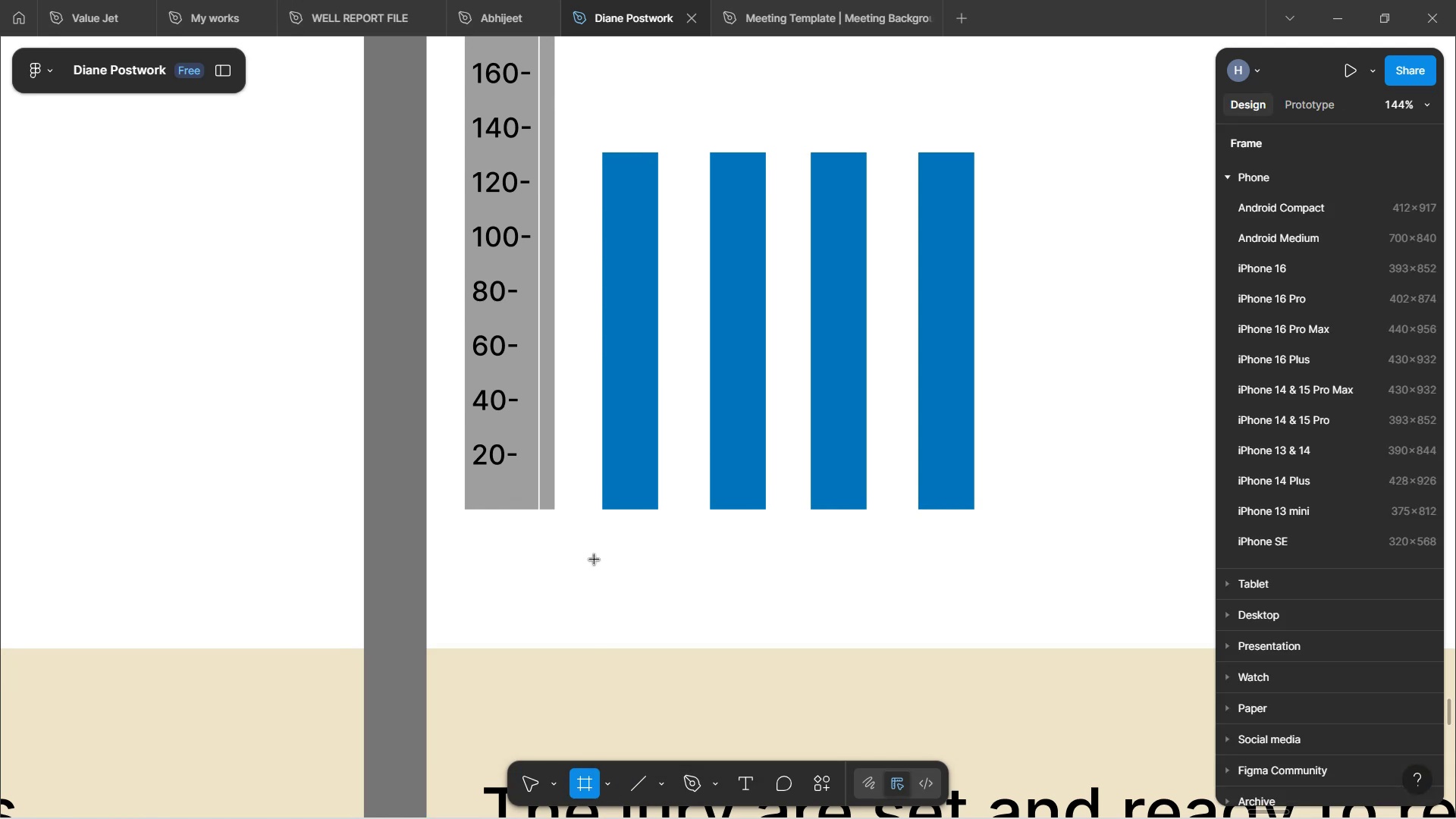 
wait(5.85)
 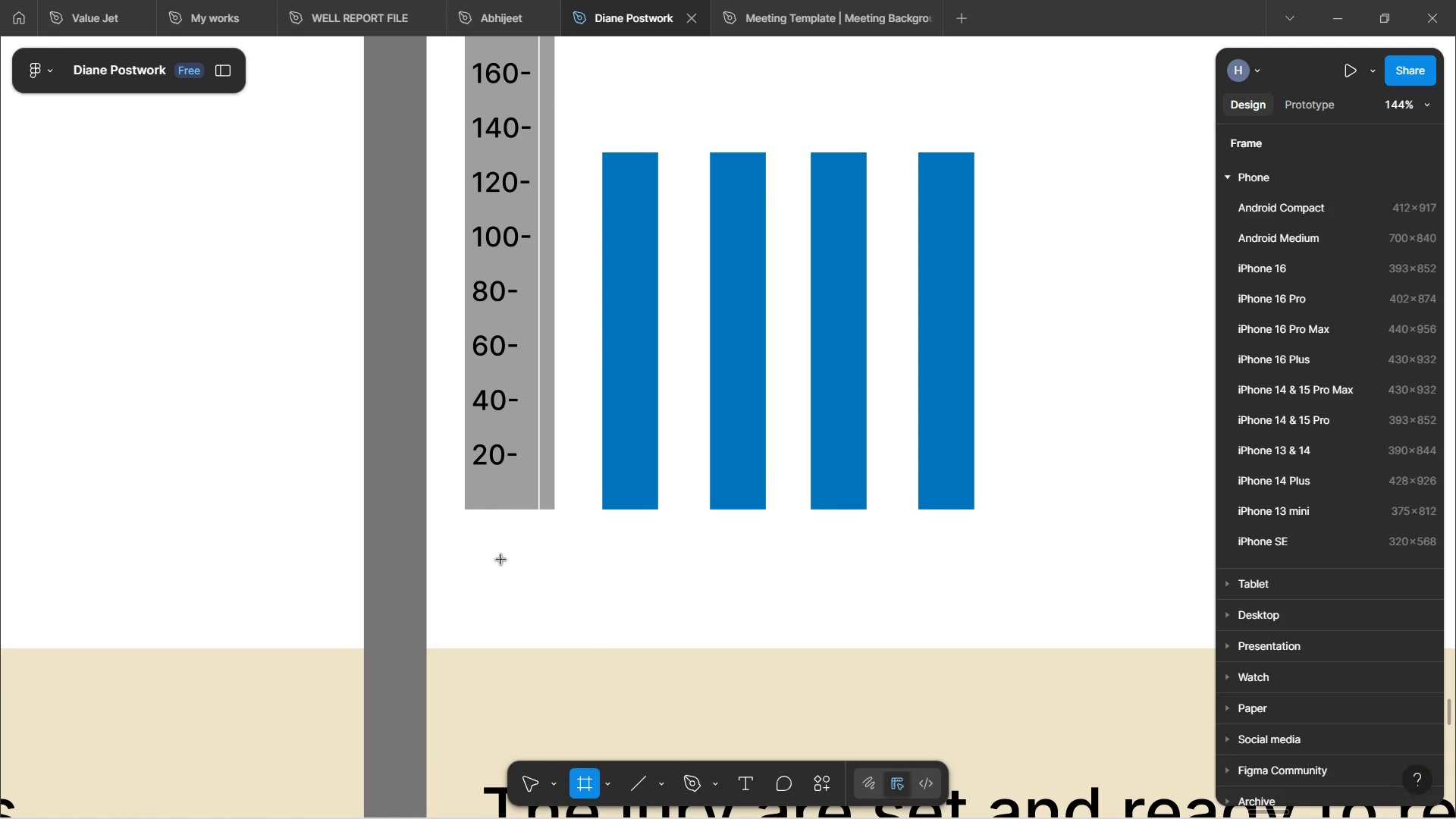 
left_click_drag(start_coordinate=[604, 560], to_coordinate=[980, 583])
 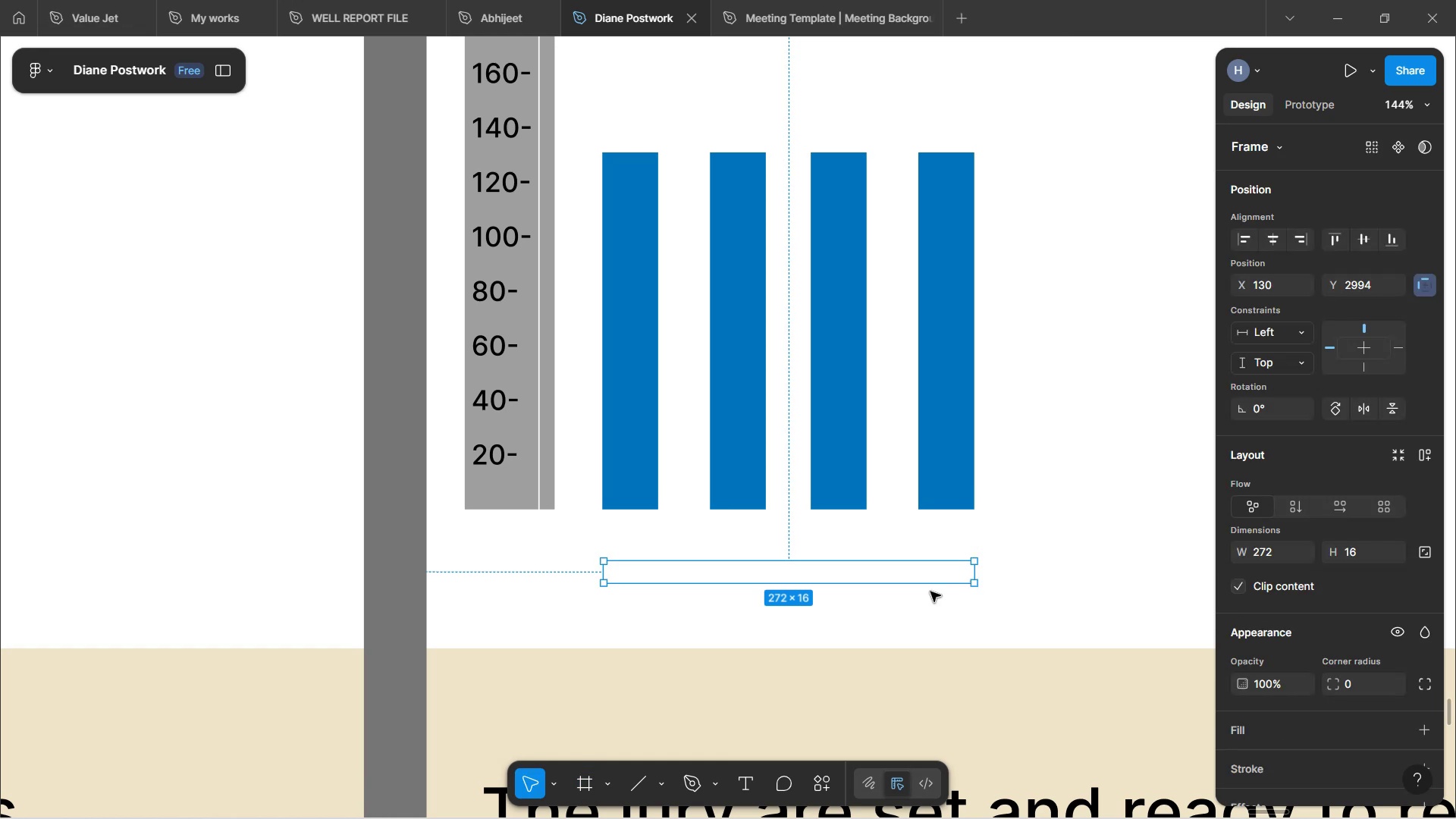 
left_click_drag(start_coordinate=[930, 585], to_coordinate=[933, 598])
 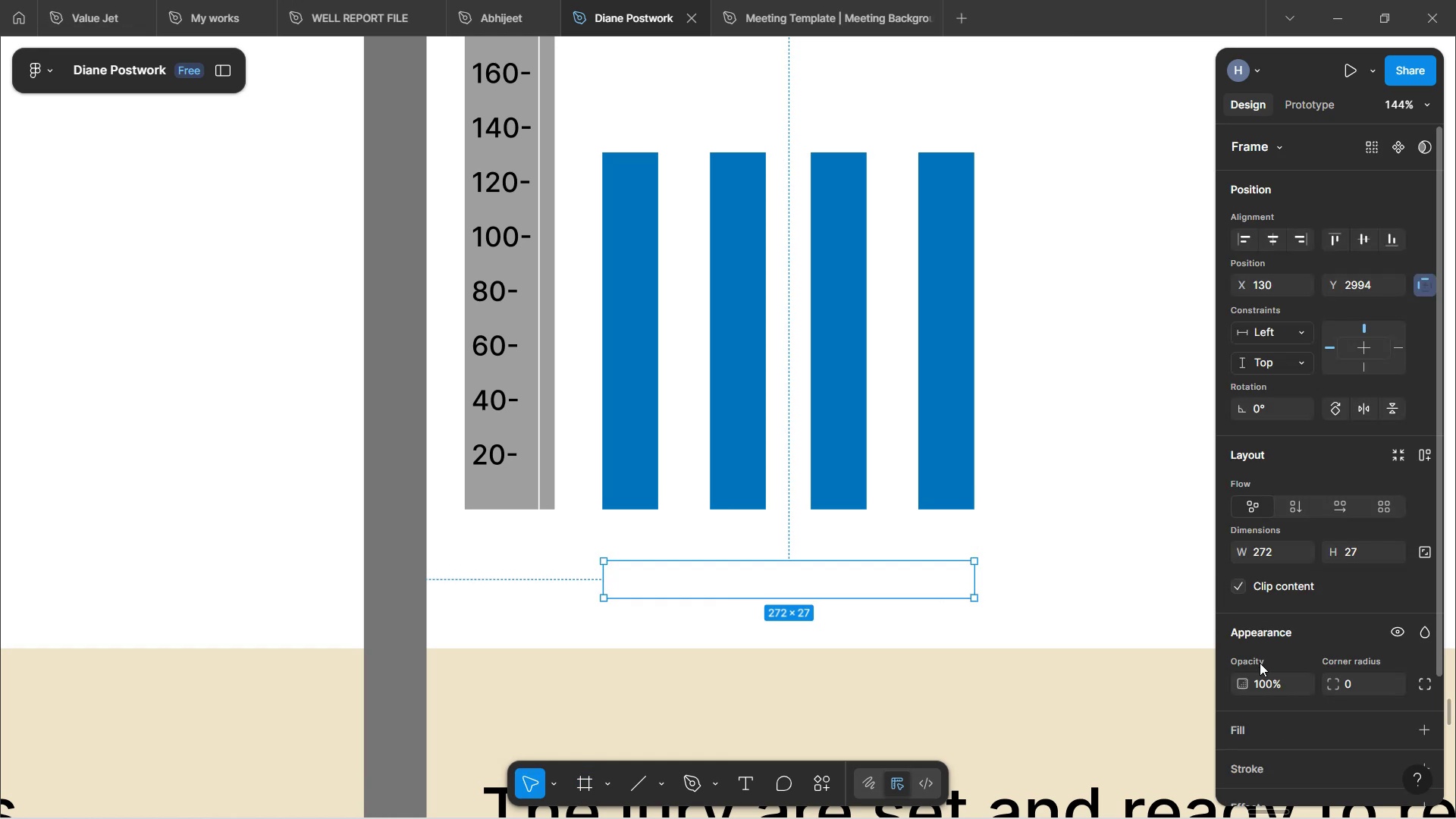 
scroll: coordinate [1257, 587], scroll_direction: down, amount: 5.0
 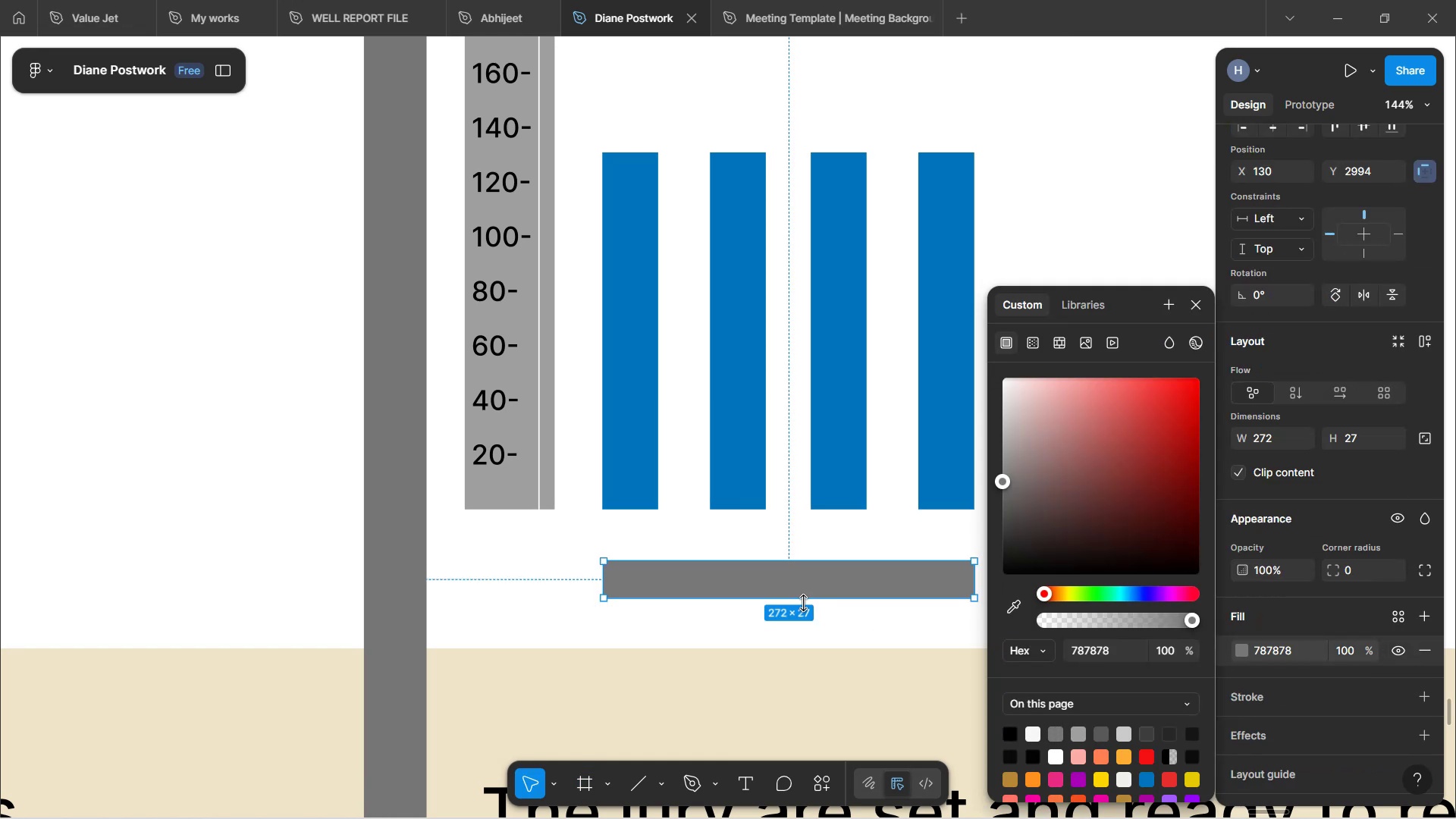 
wait(5.66)
 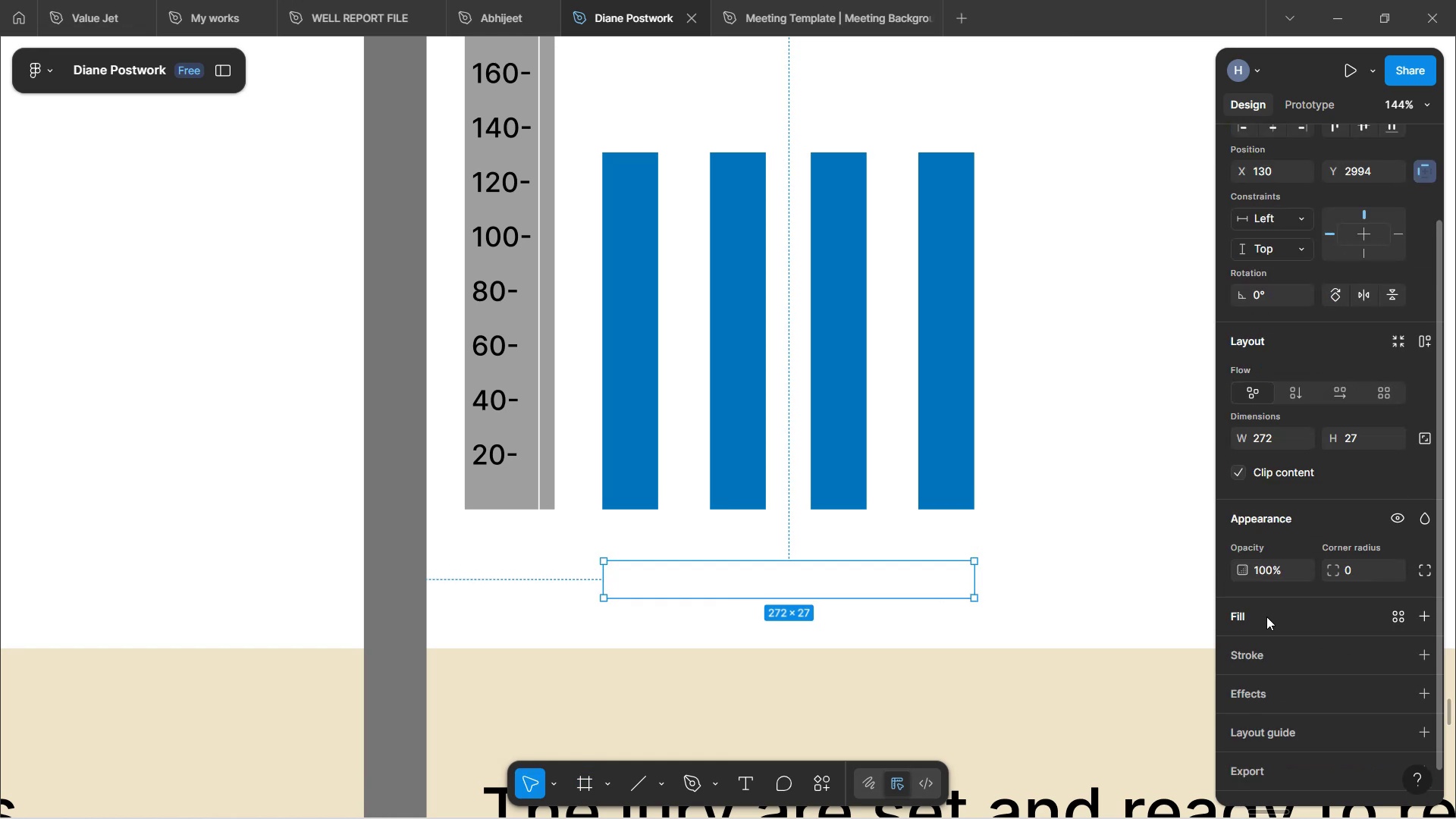 
scroll: coordinate [695, 560], scroll_direction: down, amount: 3.0
 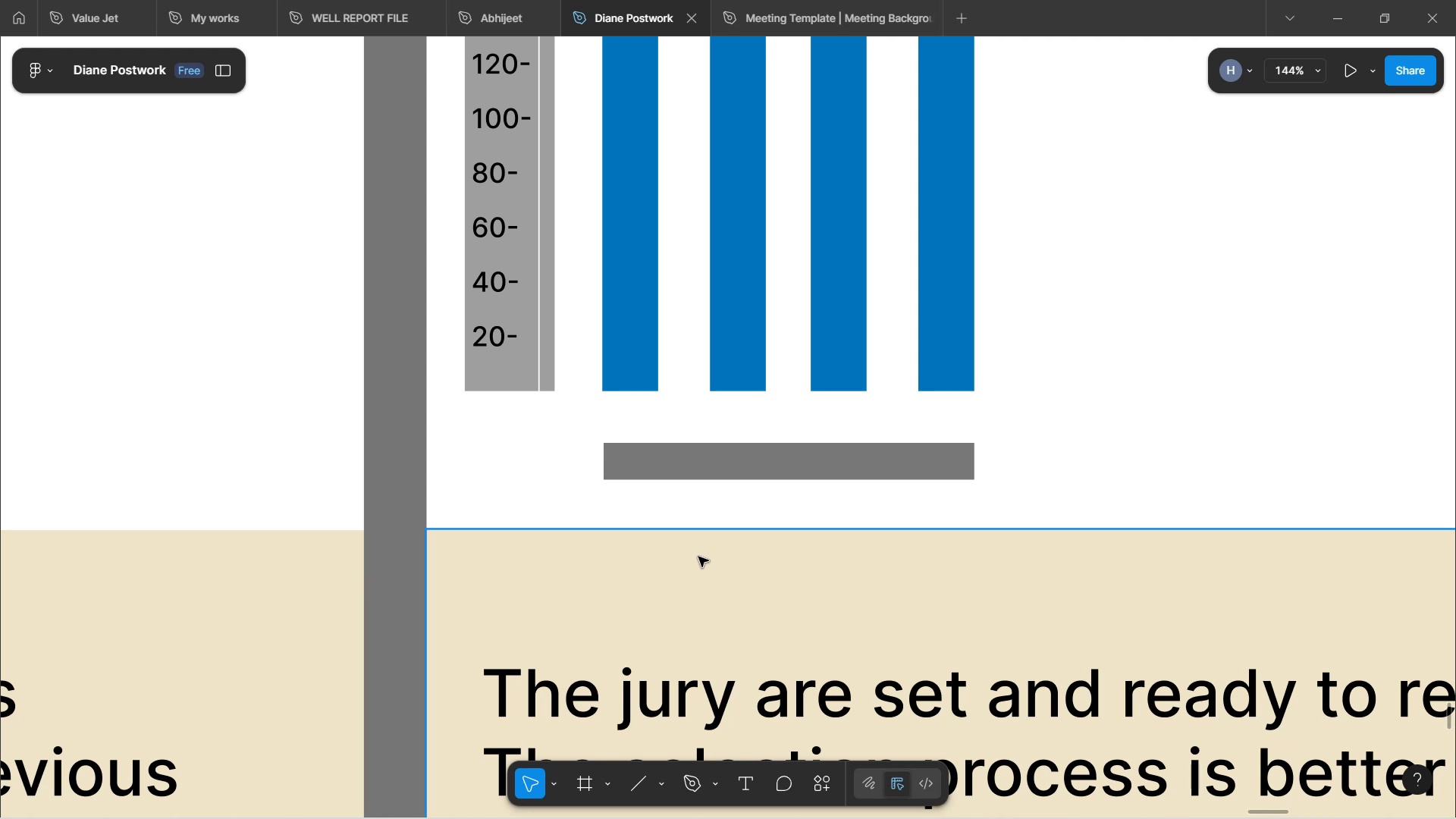 
hold_key(key=ControlLeft, duration=1.52)
scroll: coordinate [720, 529], scroll_direction: down, amount: 3.0
 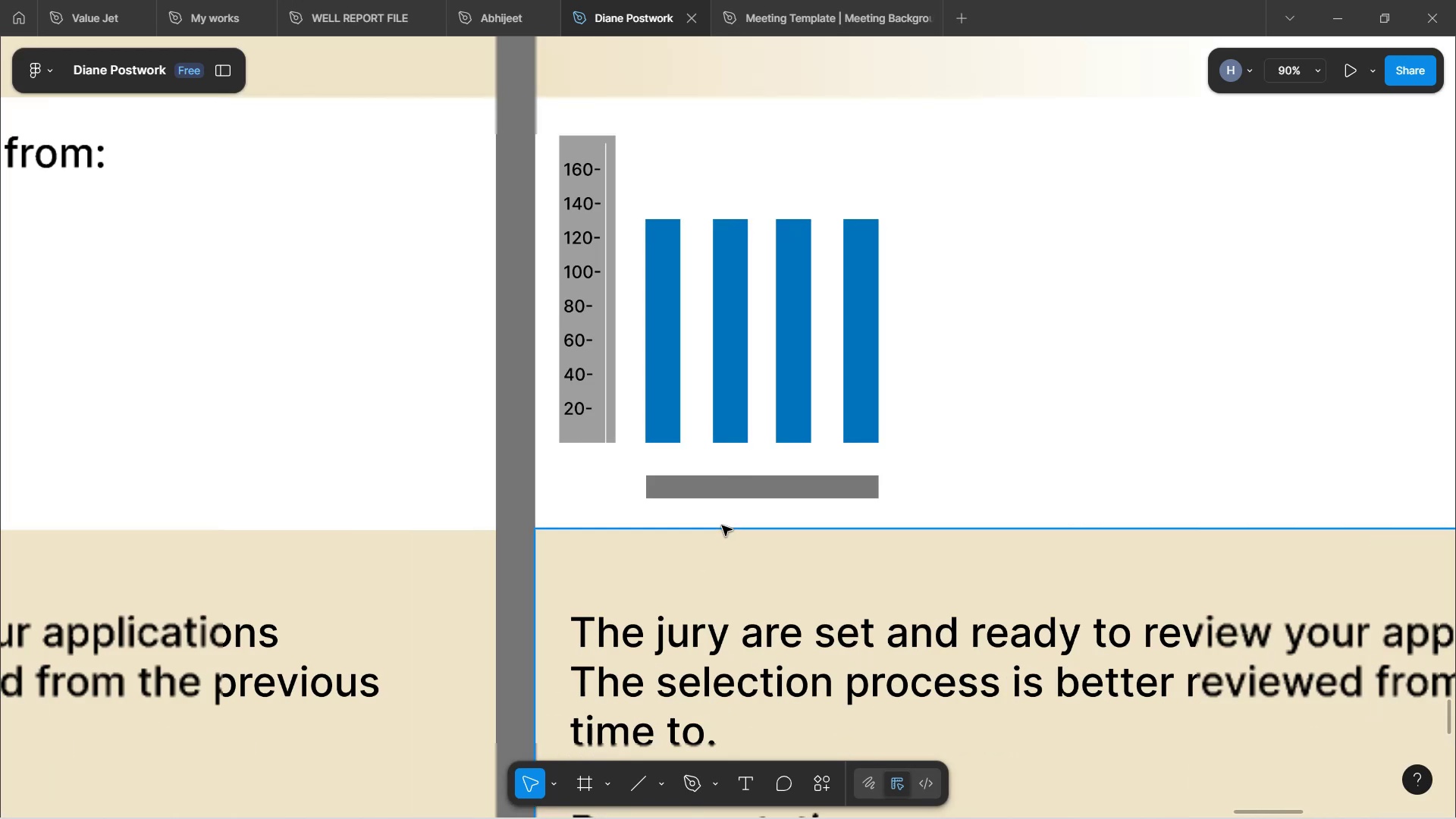 
hold_key(key=ControlLeft, duration=0.42)
 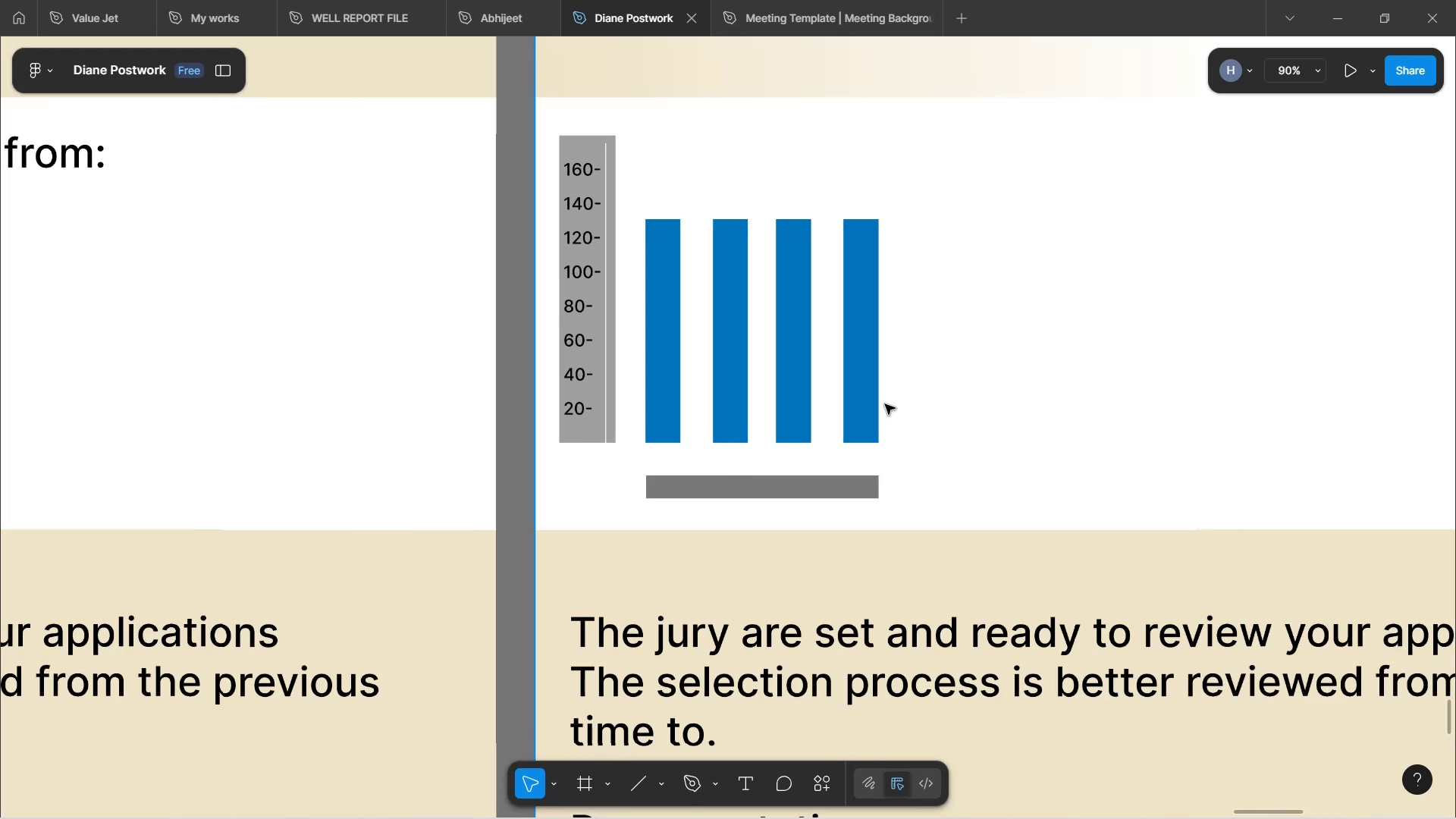 
hold_key(key=ControlLeft, duration=0.57)
scroll: coordinate [885, 404], scroll_direction: down, amount: 4.0
 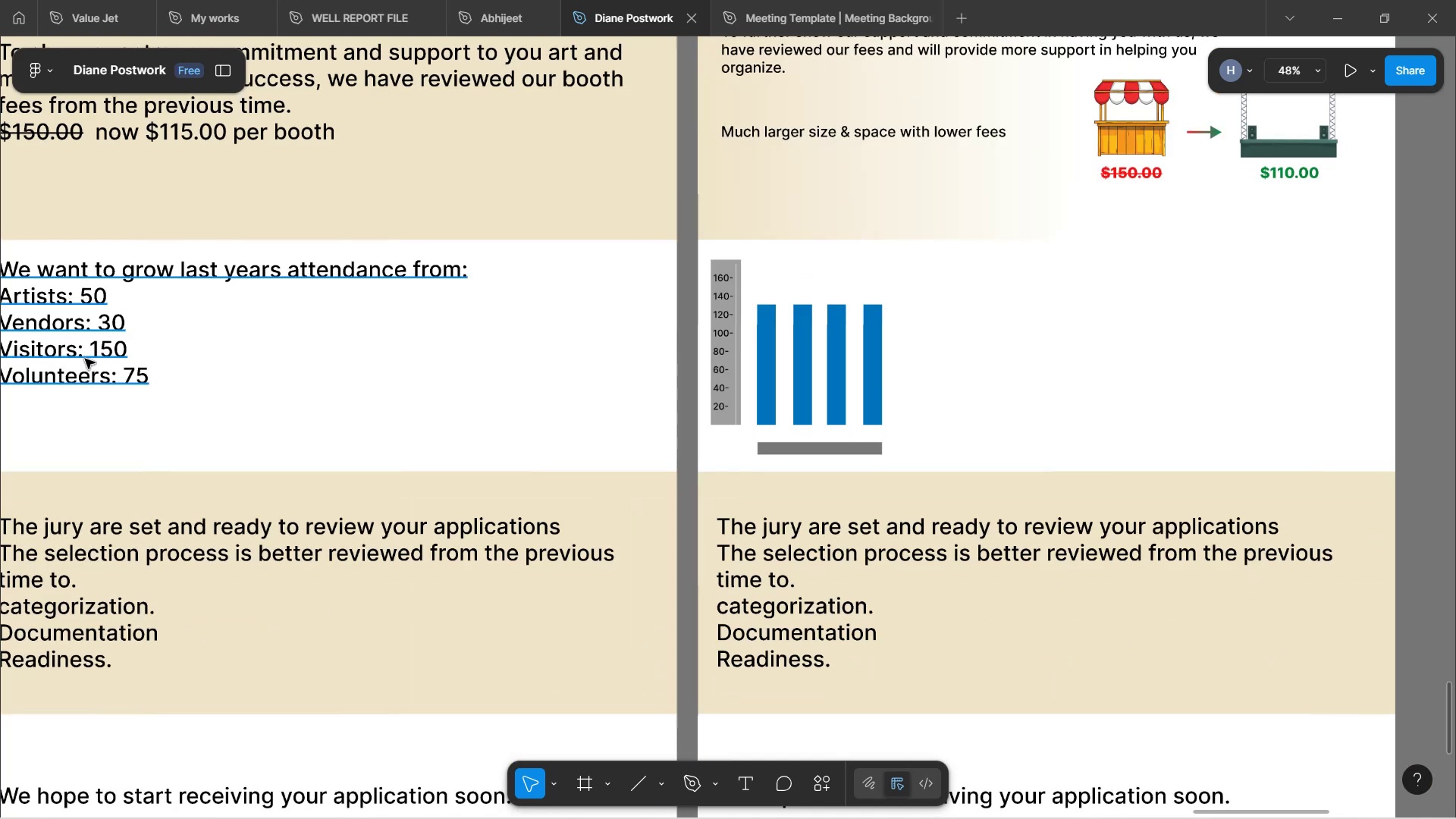 
hold_key(key=ControlLeft, duration=1.54)
scroll: coordinate [804, 353], scroll_direction: up, amount: 7.0
 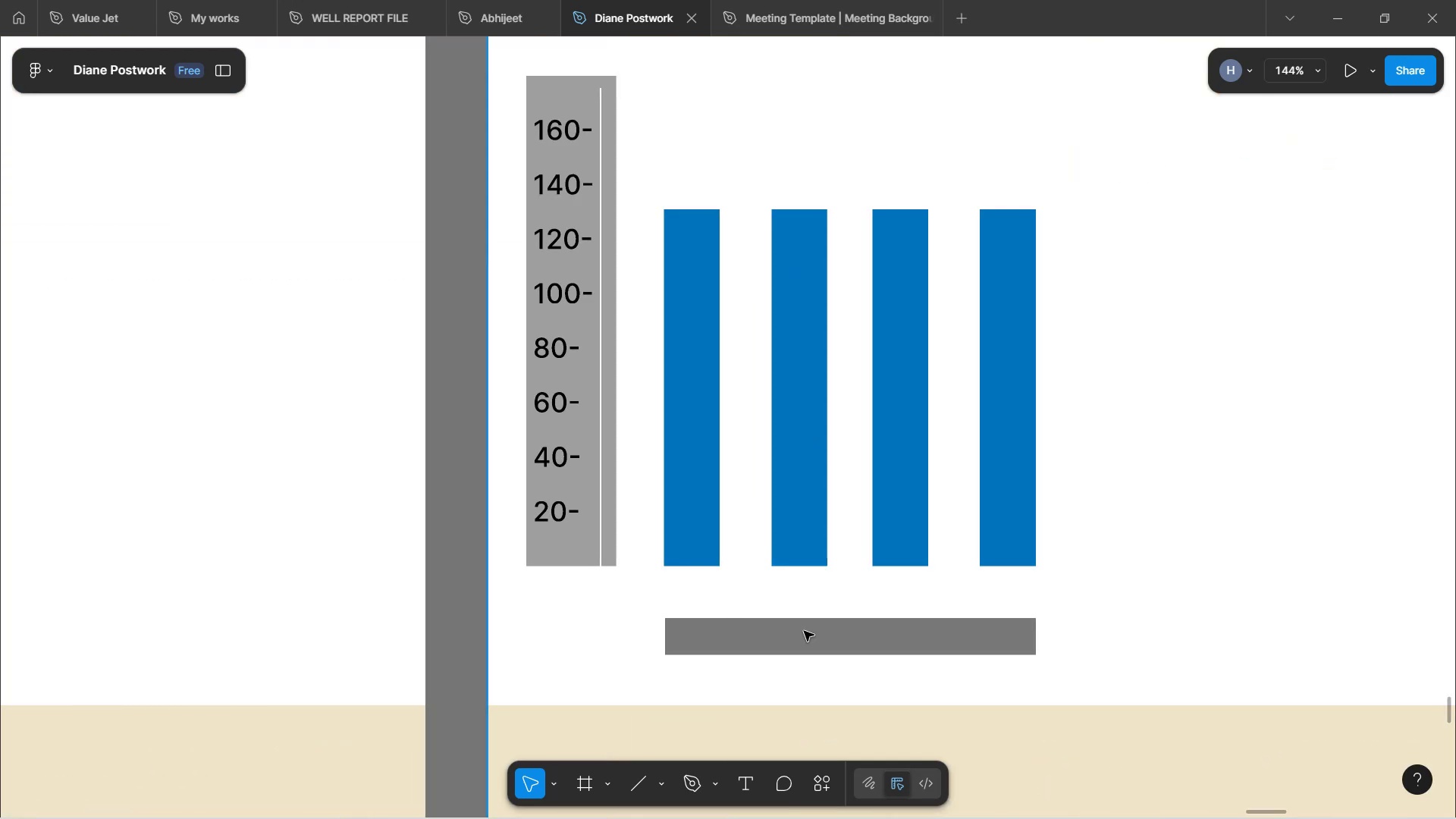 
left_click_drag(start_coordinate=[804, 637], to_coordinate=[802, 620])
 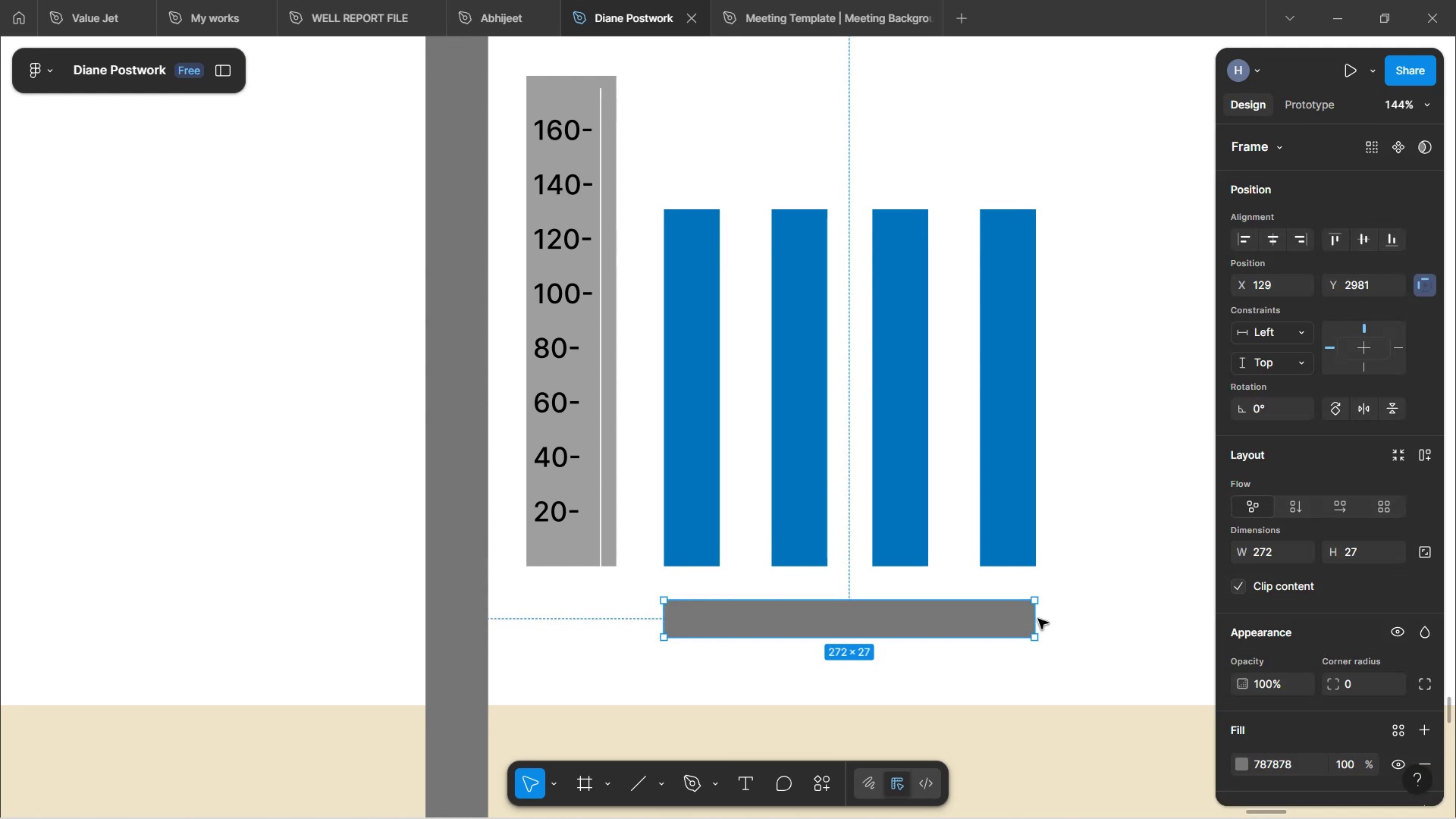 
left_click_drag(start_coordinate=[1038, 620], to_coordinate=[1032, 613])
 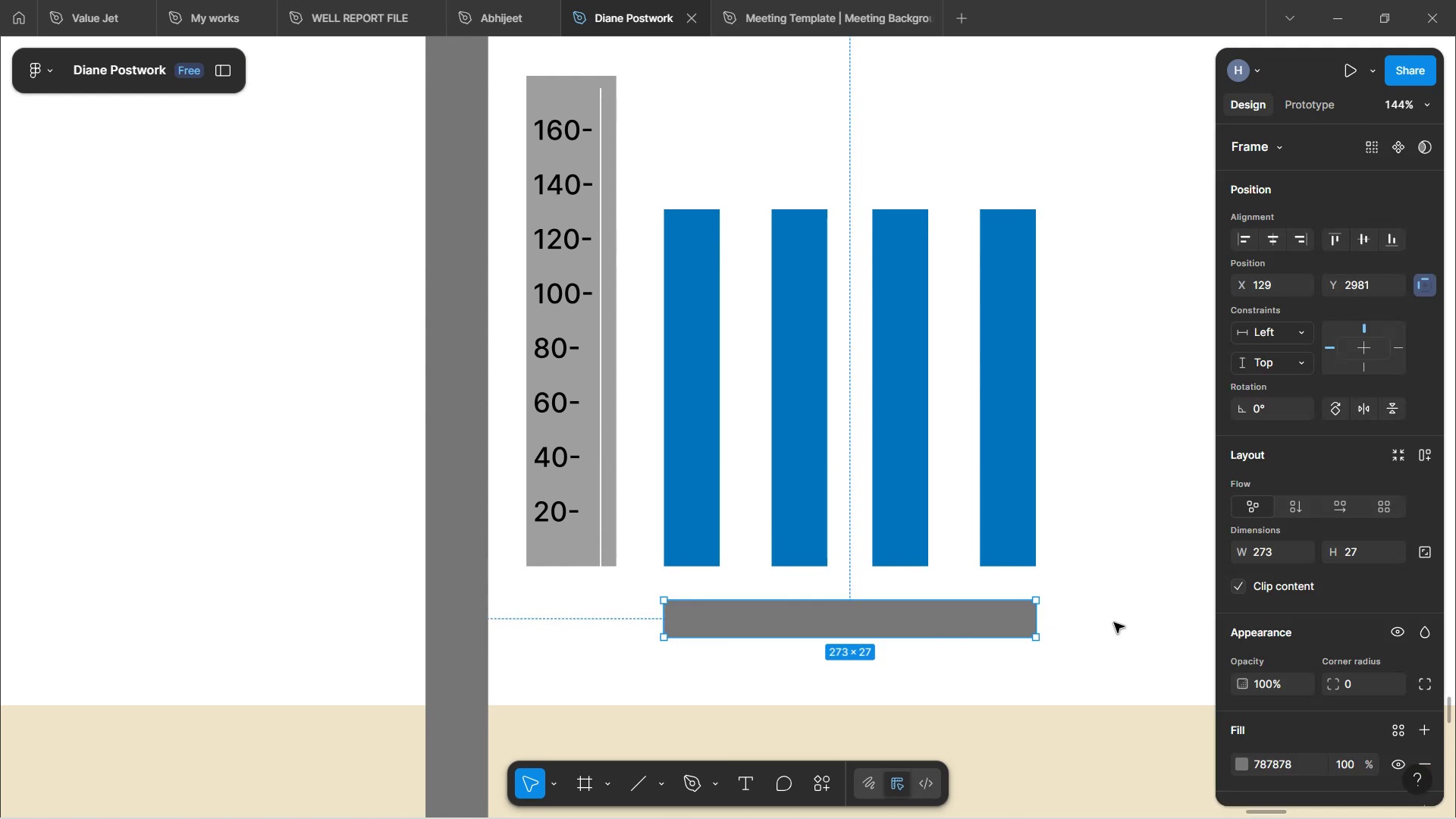 
left_click([1093, 630])
 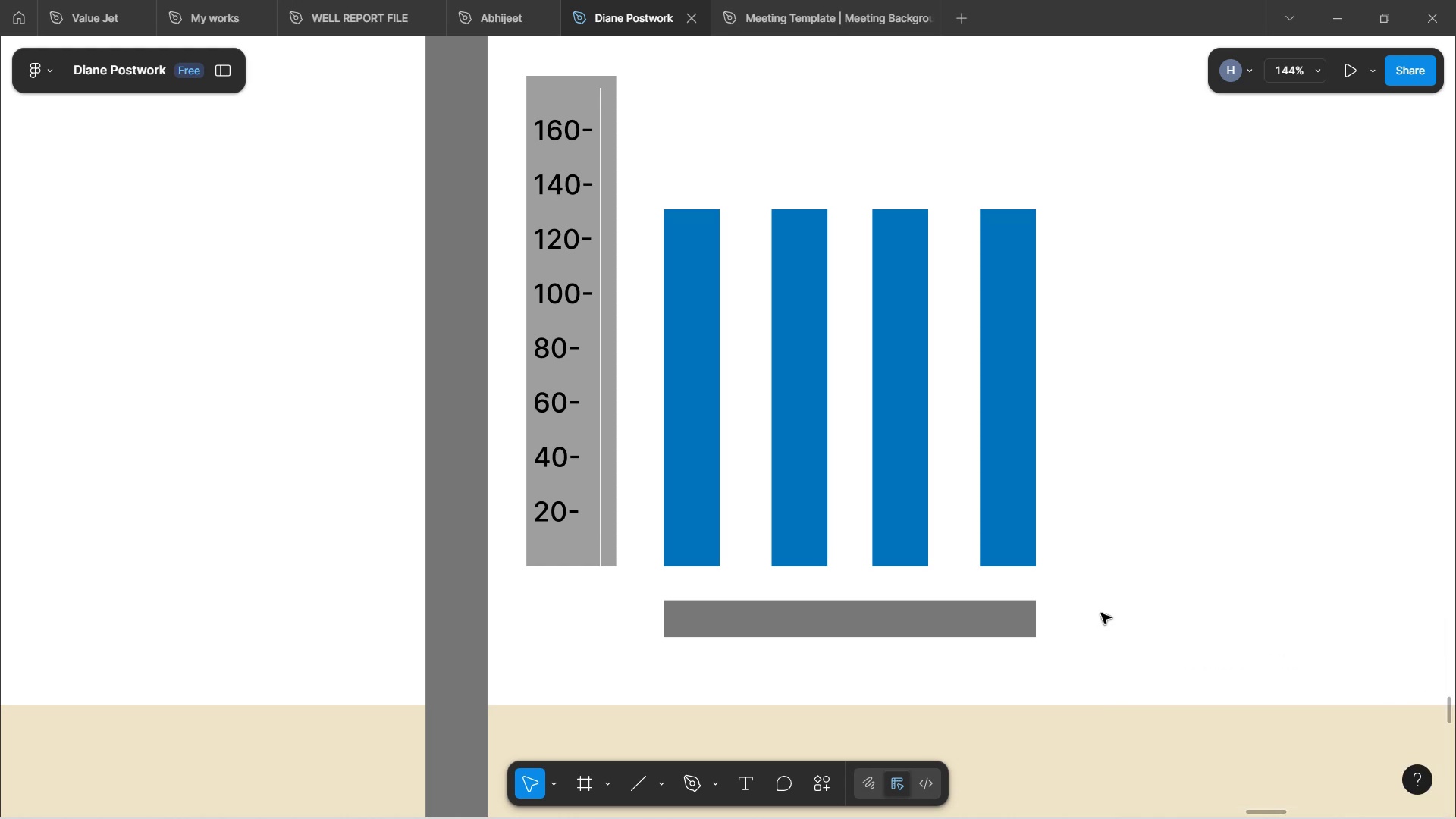 
wait(26.24)
 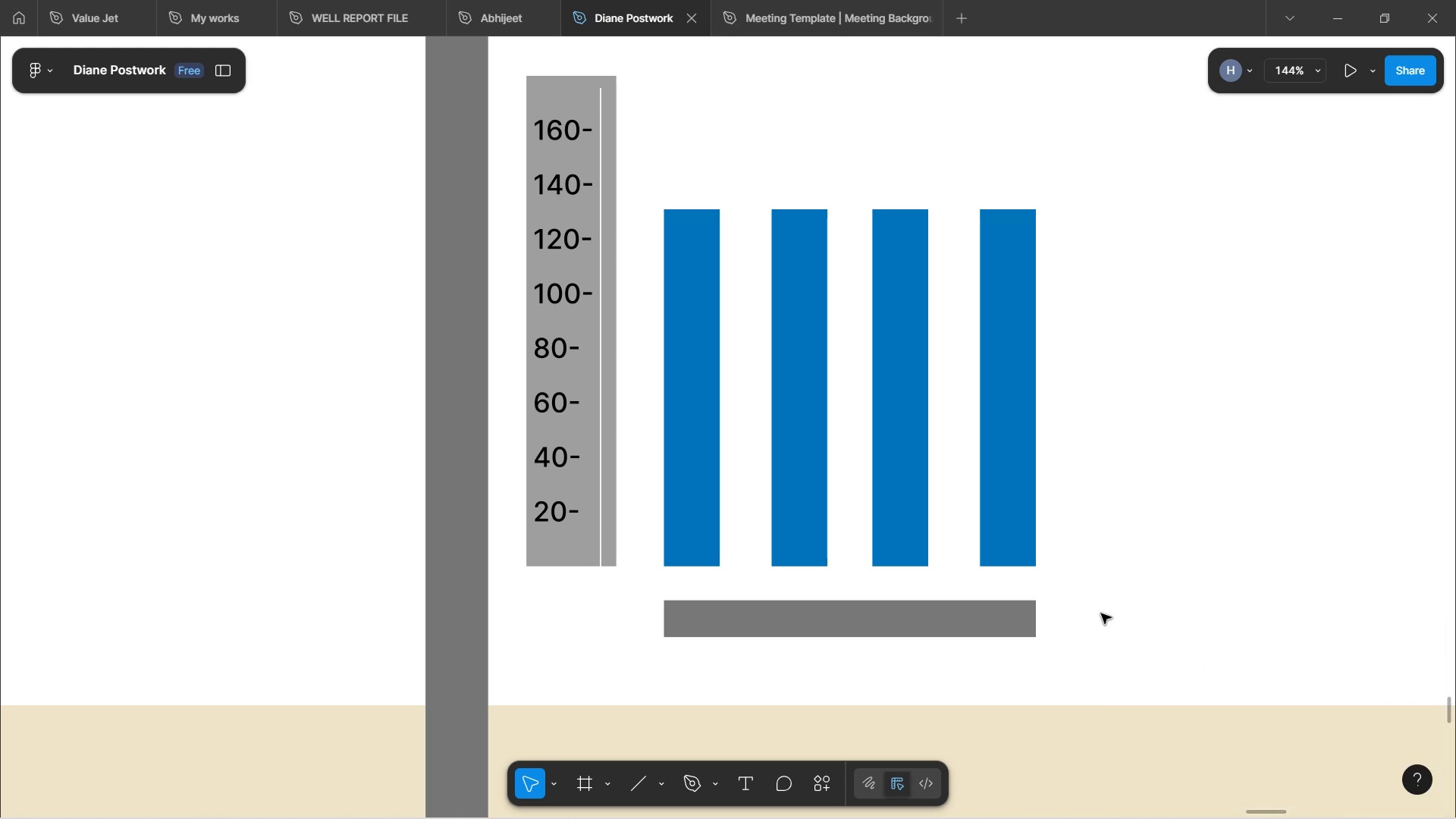 
scroll: coordinate [622, 384], scroll_direction: down, amount: 2.0
 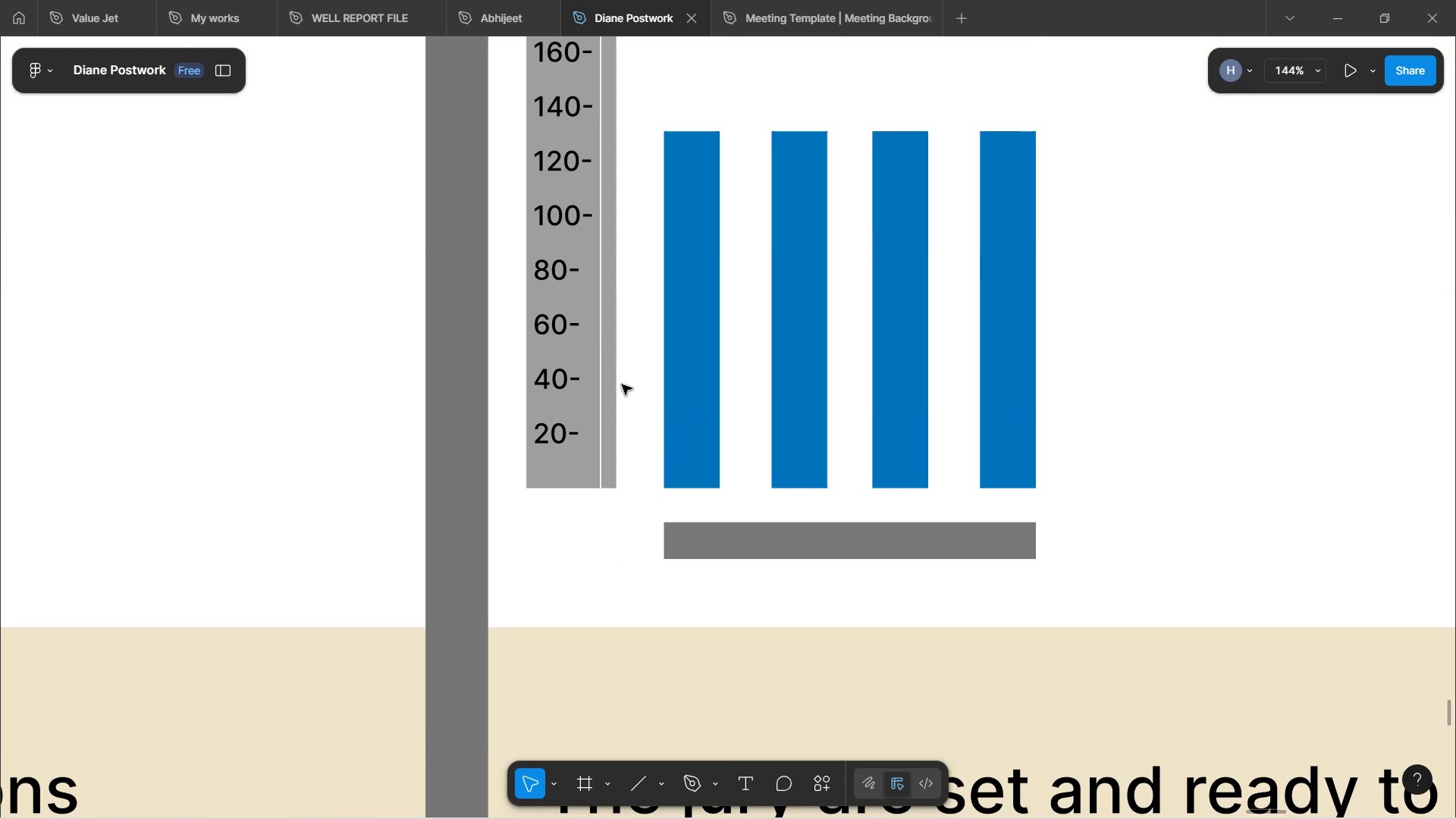 
scroll: coordinate [601, 432], scroll_direction: up, amount: 5.0
 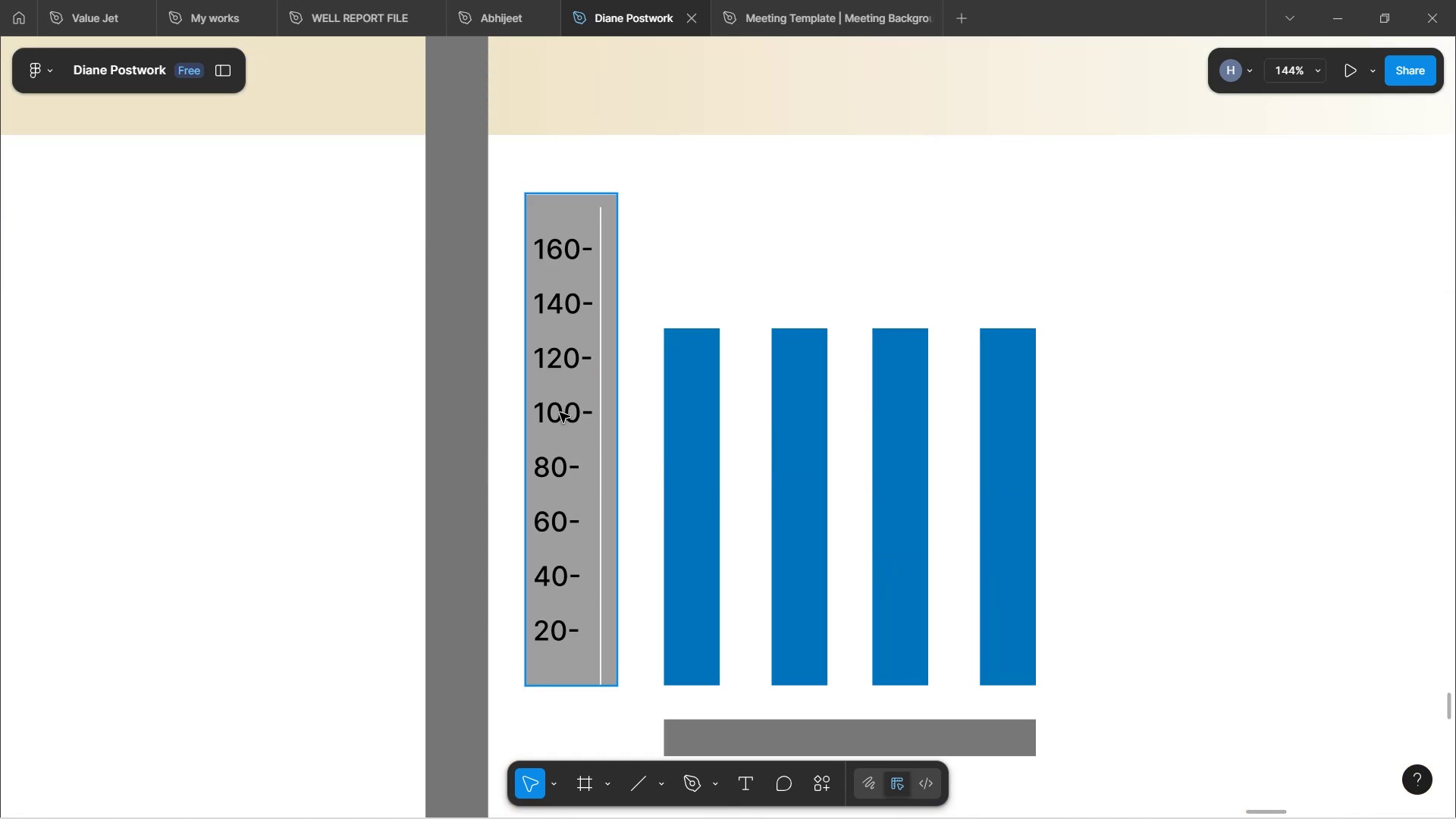 
double_click([557, 415])
 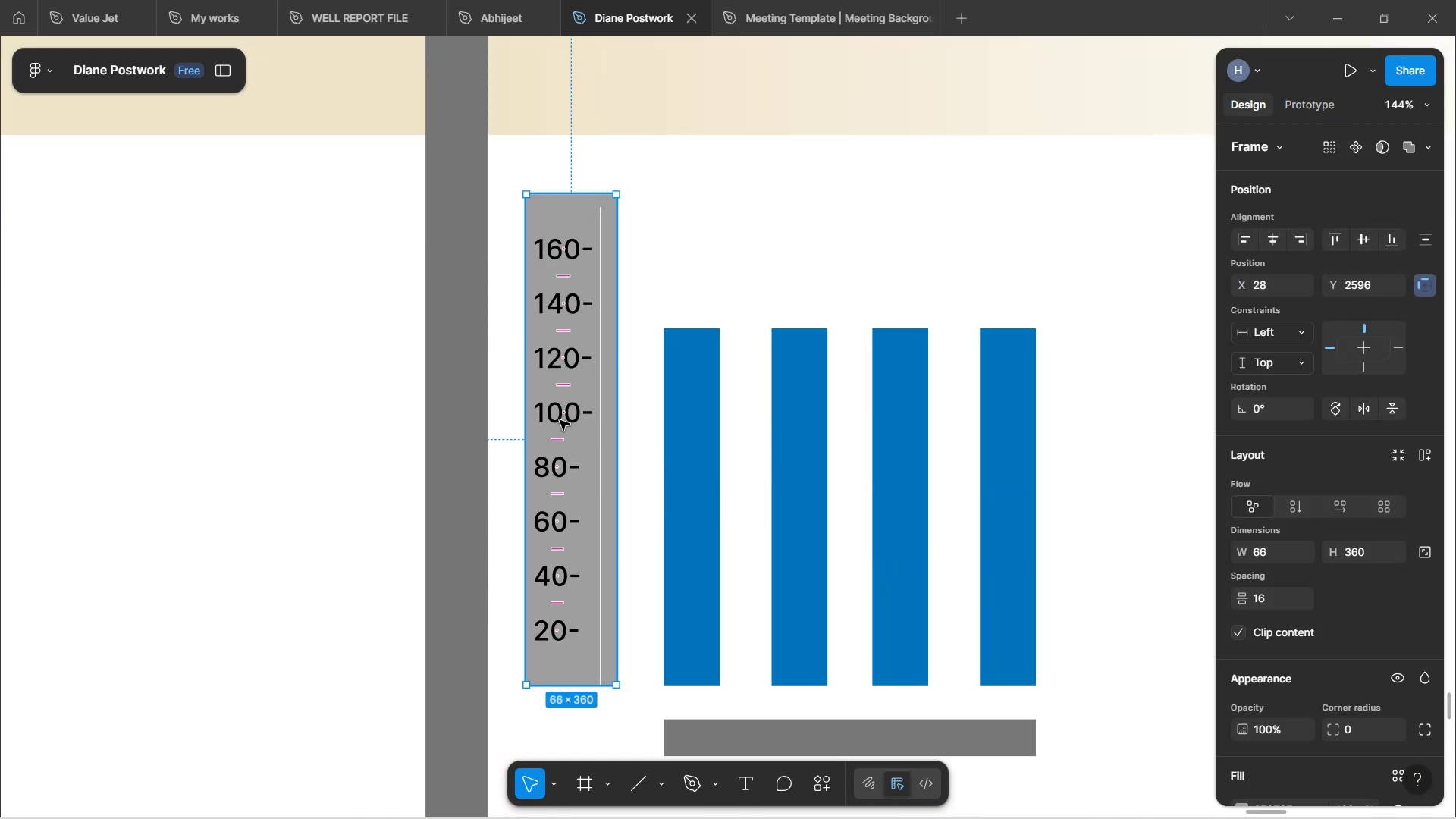 
double_click([563, 423])
 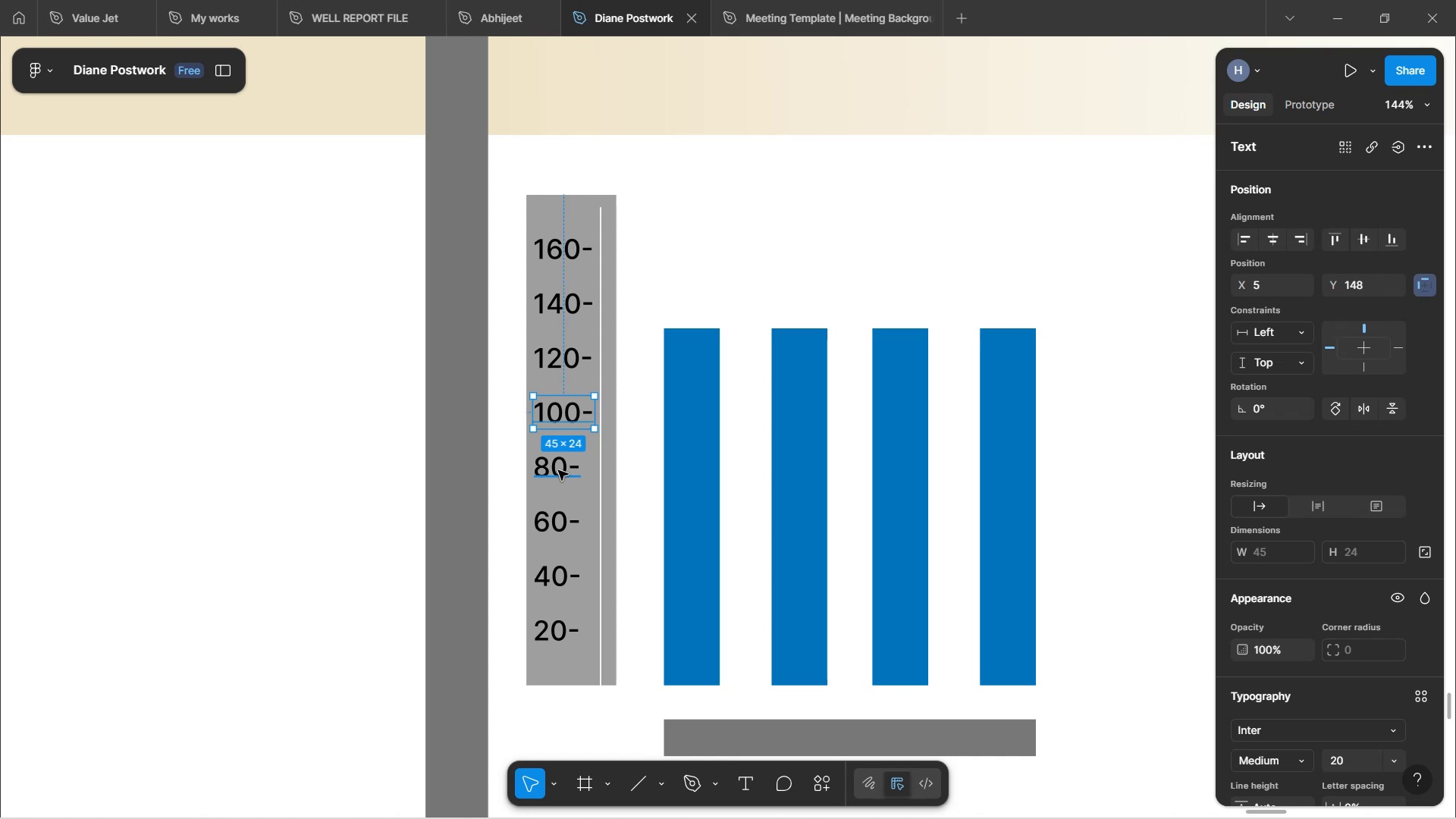 
wait(6.79)
 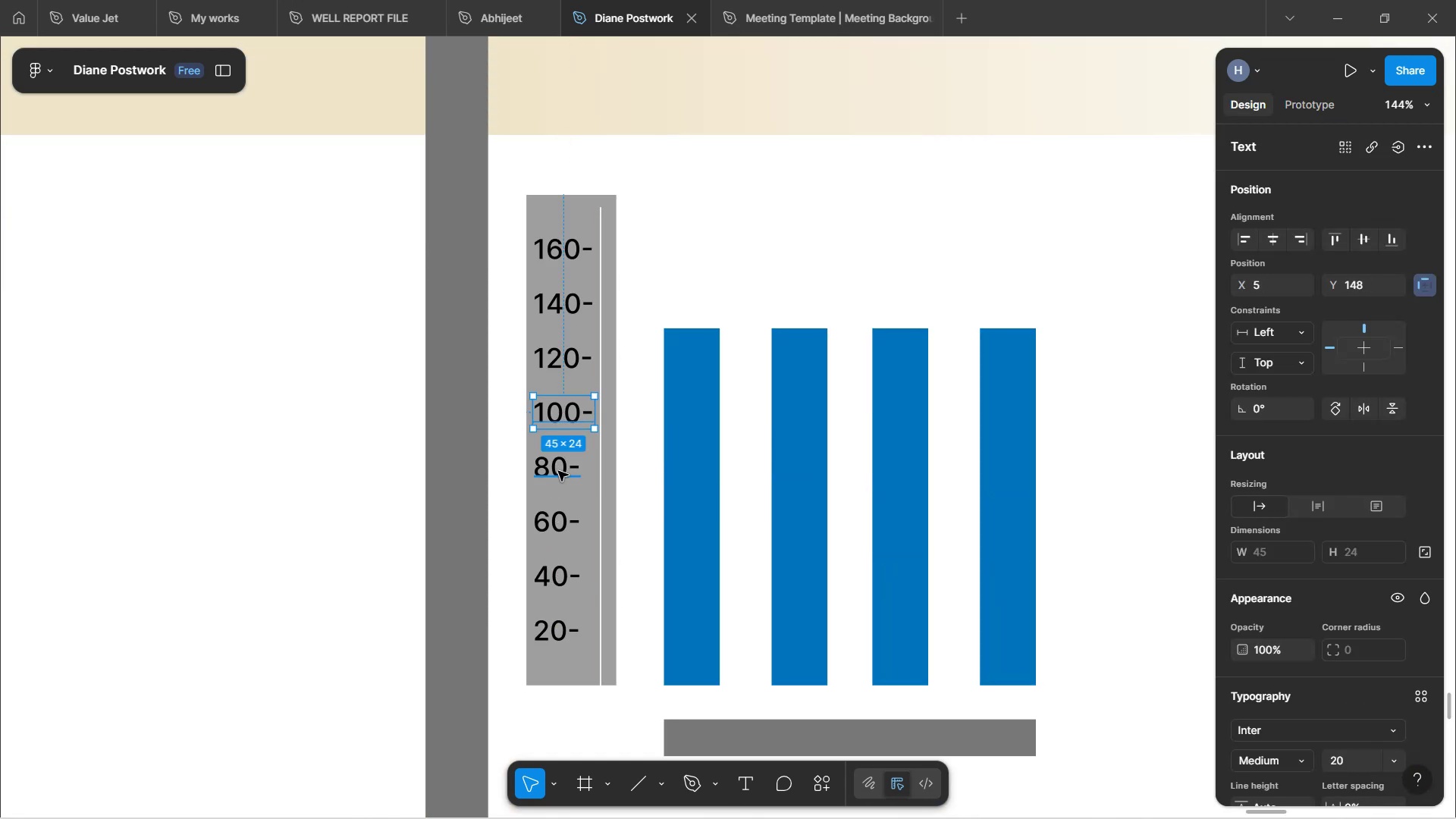 
hold_key(key=ShiftLeft, duration=0.46)
 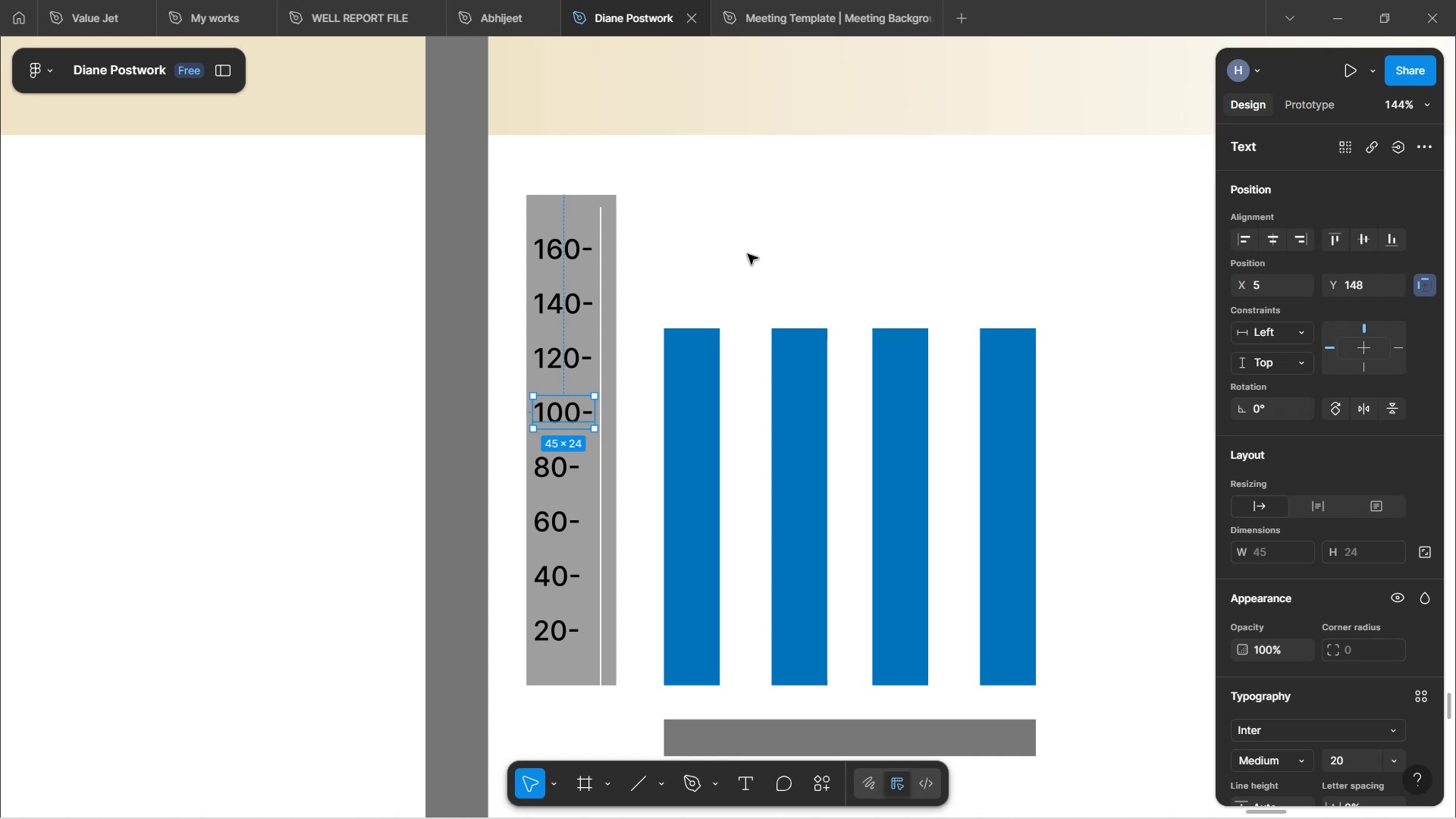 
scroll: coordinate [773, 302], scroll_direction: down, amount: 4.0
 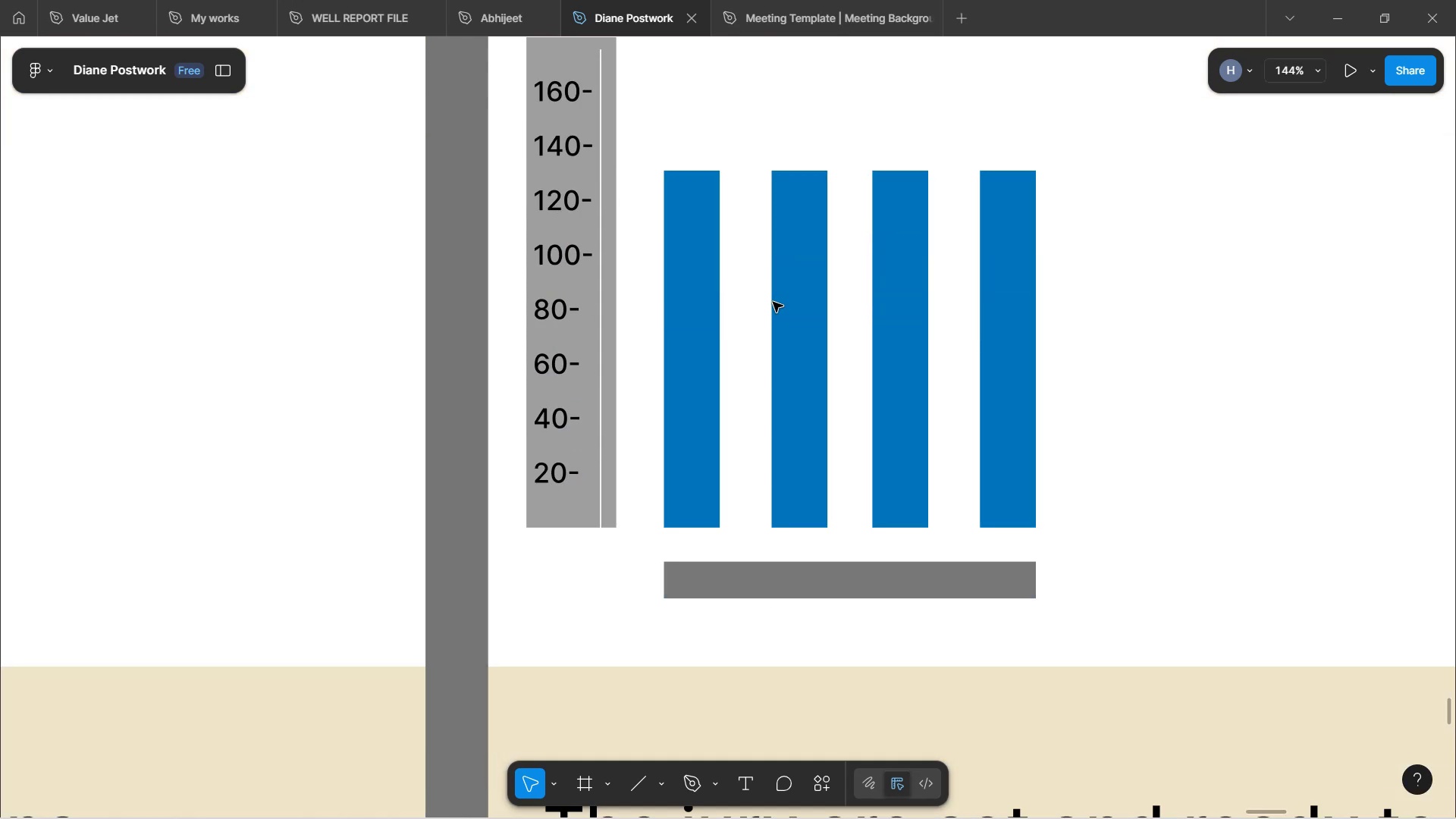 
scroll: coordinate [773, 302], scroll_direction: up, amount: 4.0
 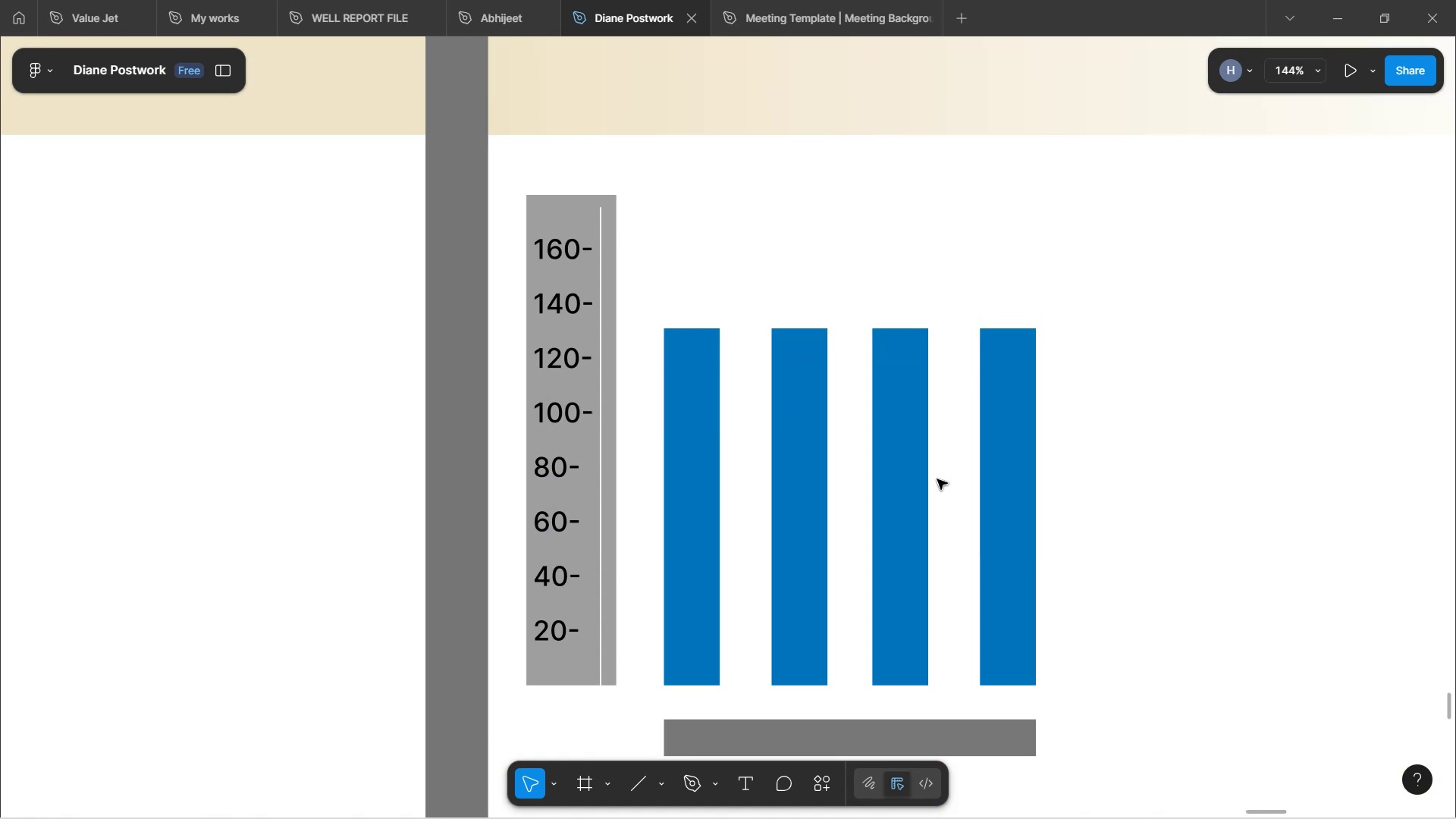 
hold_key(key=ControlLeft, duration=0.77)
scroll: coordinate [815, 451], scroll_direction: down, amount: 2.0
 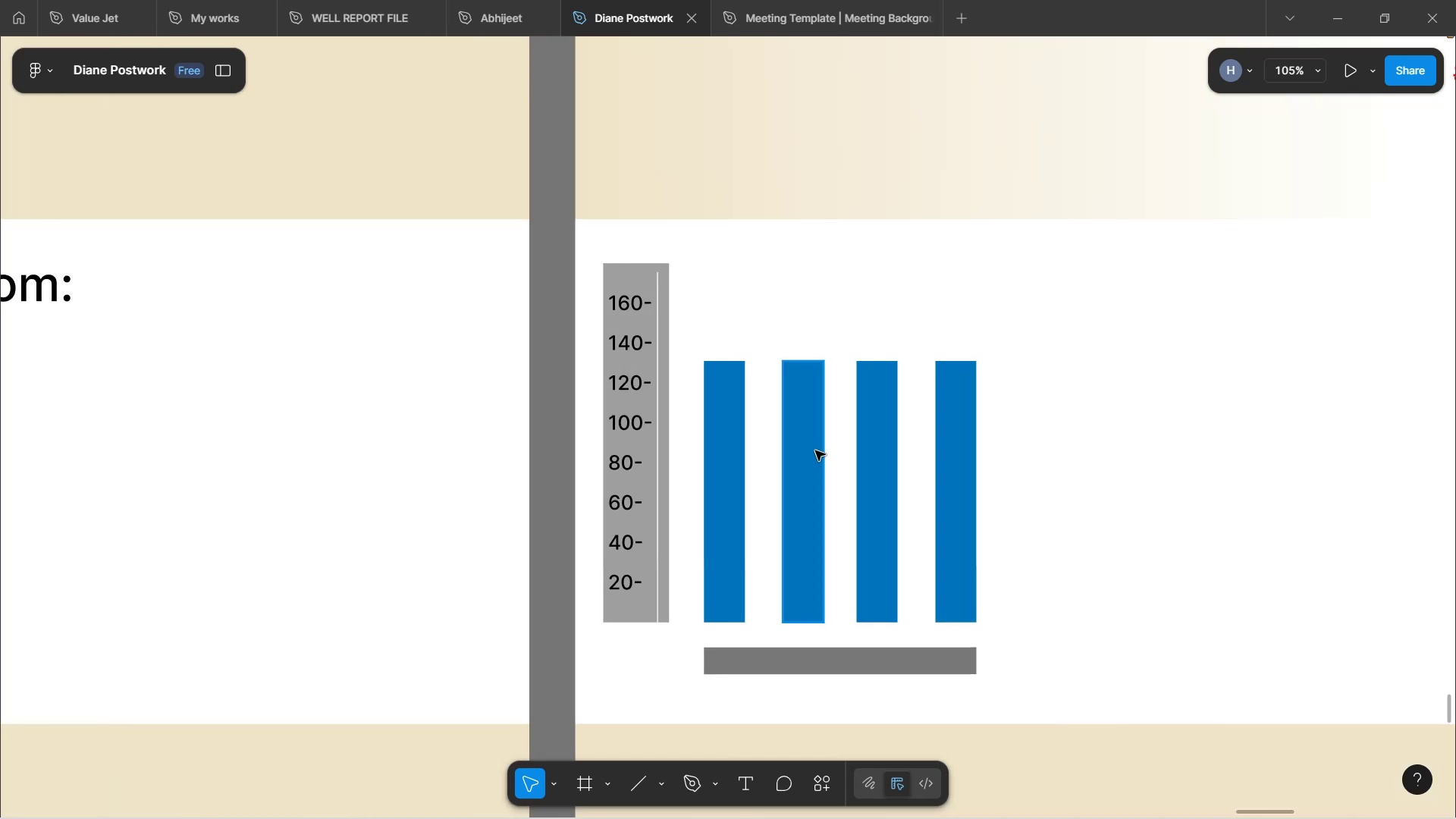 
left_click([1060, 471])
 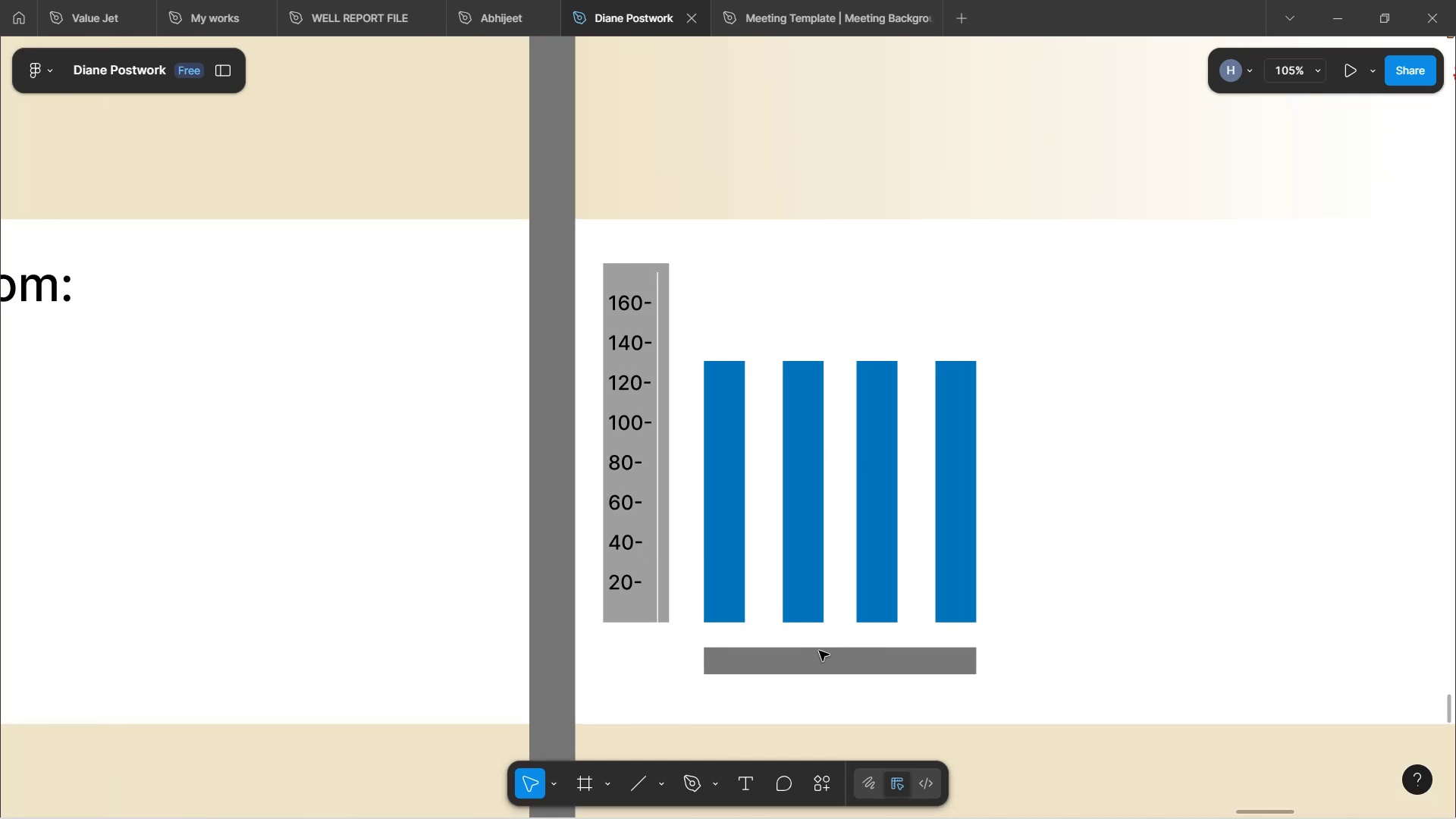 
left_click([803, 664])
 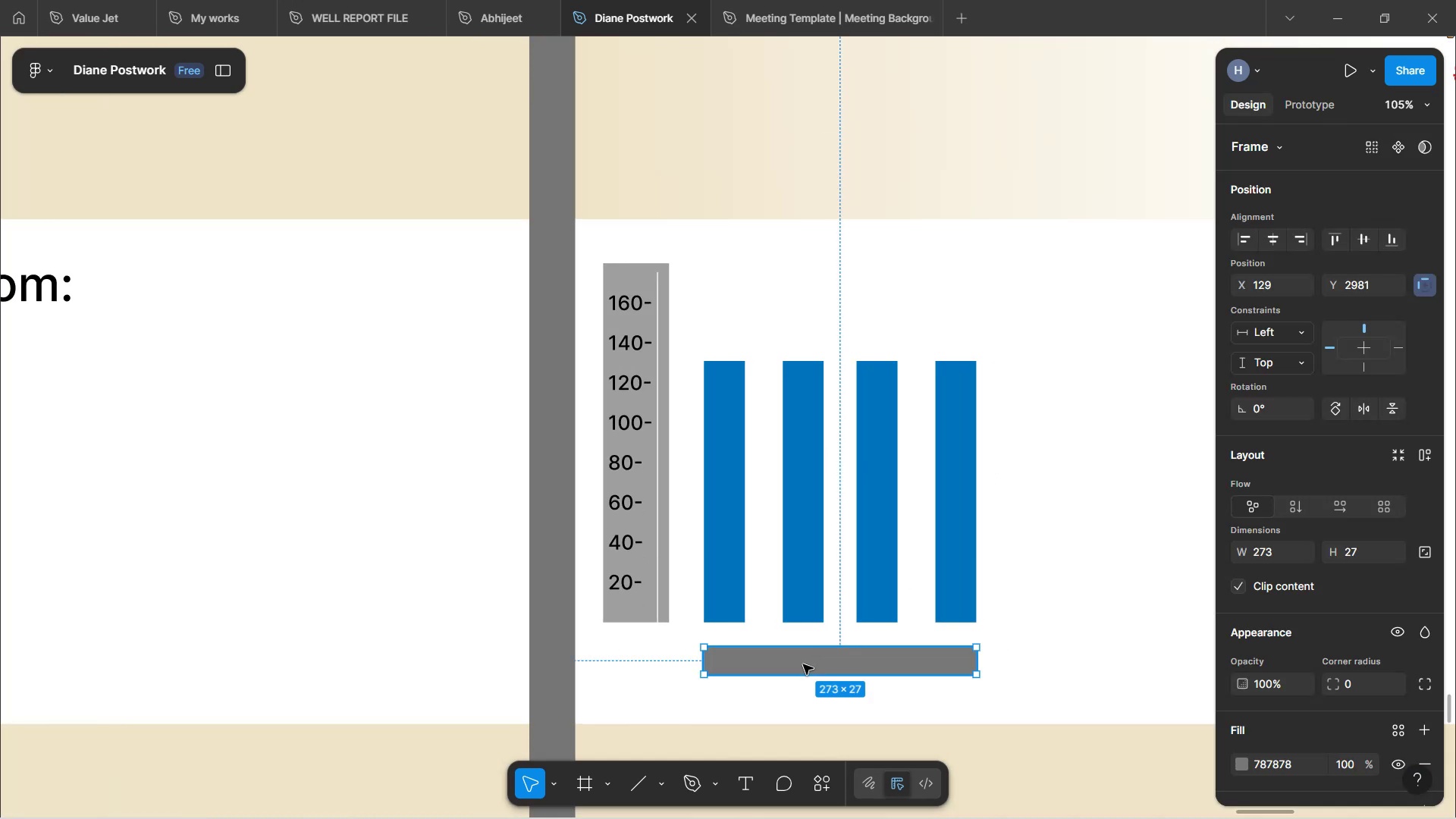 
left_click_drag(start_coordinate=[803, 666], to_coordinate=[794, 715])
 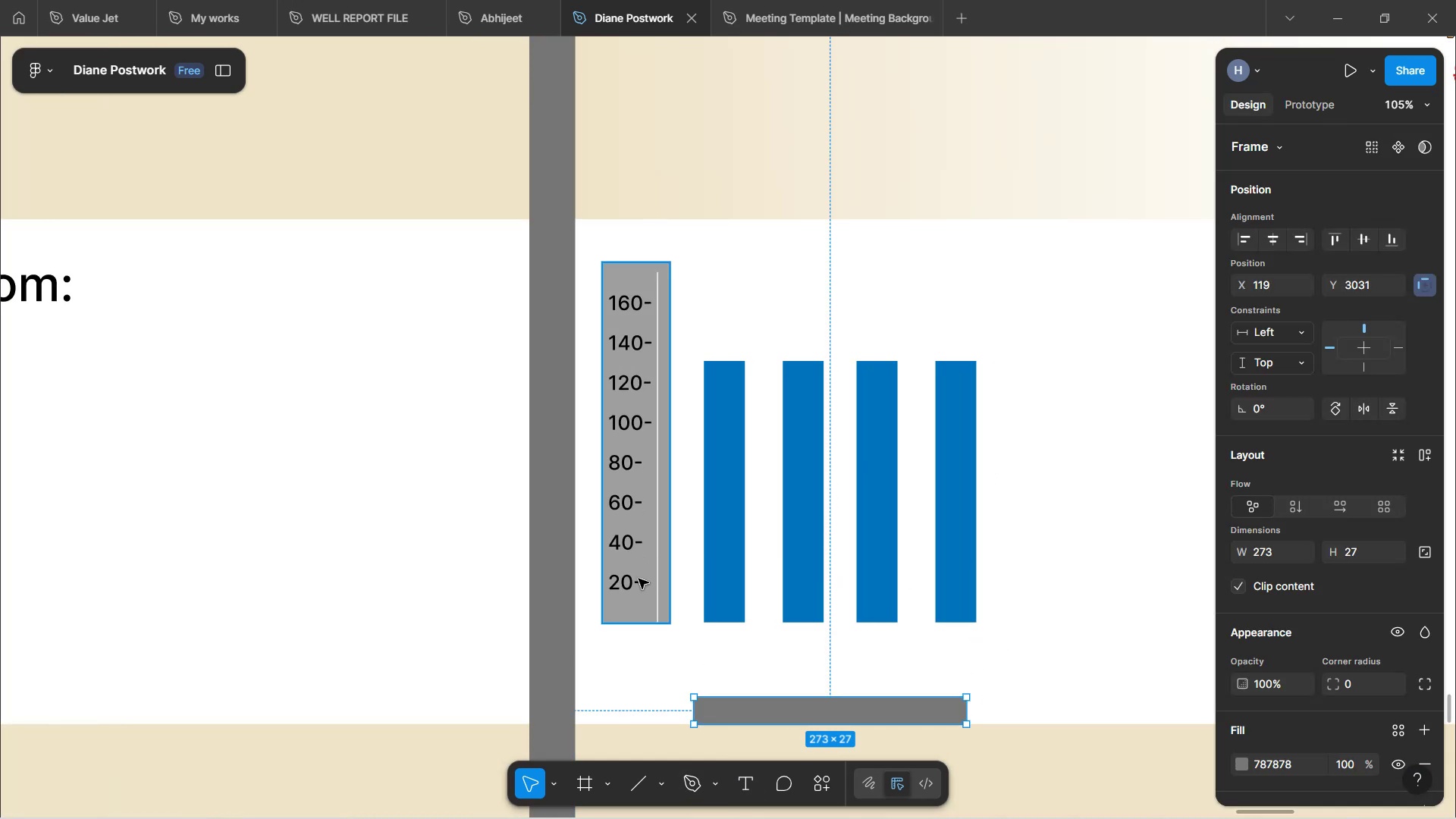 
double_click([632, 580])
 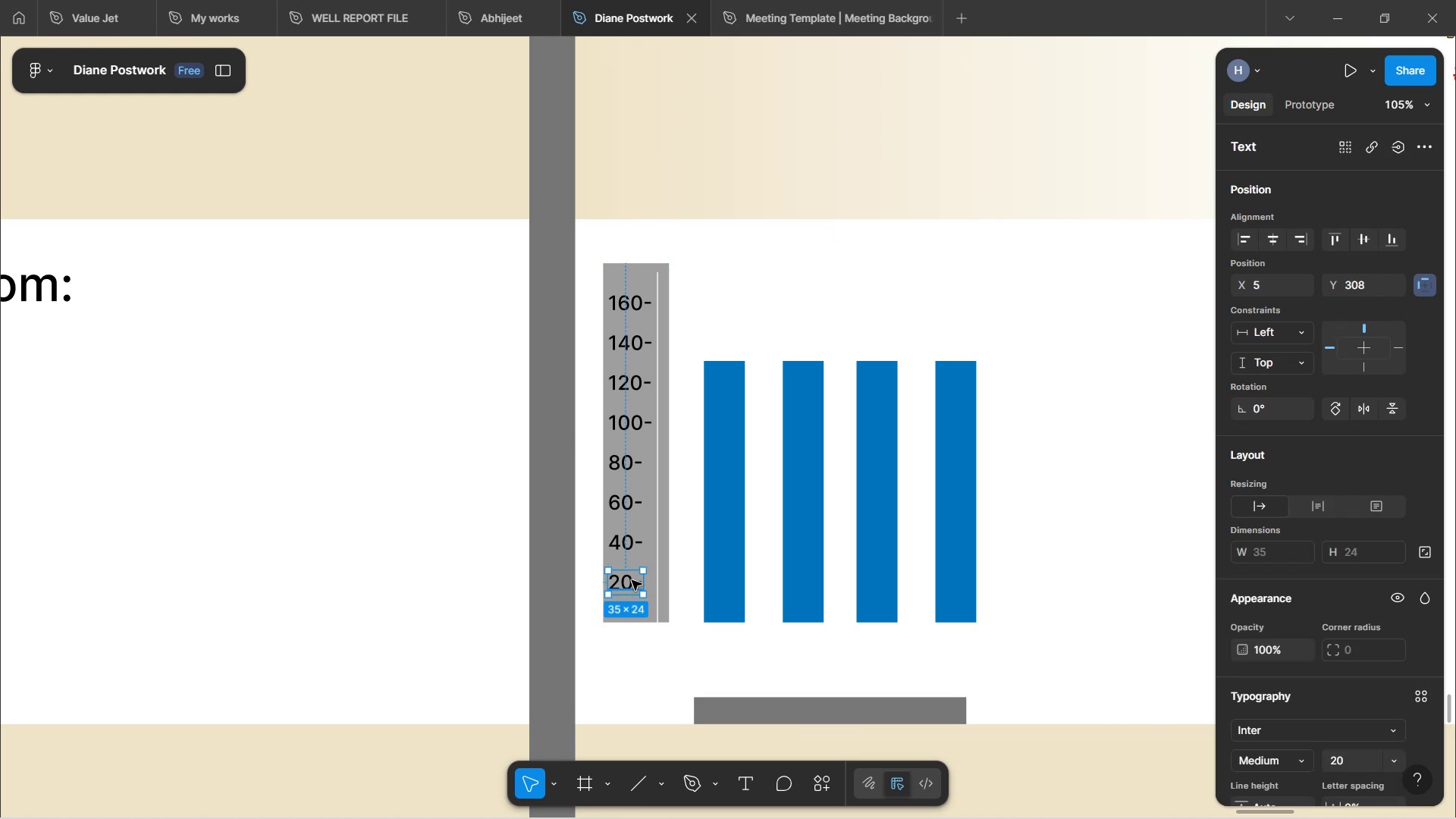 
hold_key(key=AltLeft, duration=1.46)
left_click_drag(start_coordinate=[632, 580], to_coordinate=[726, 646])
 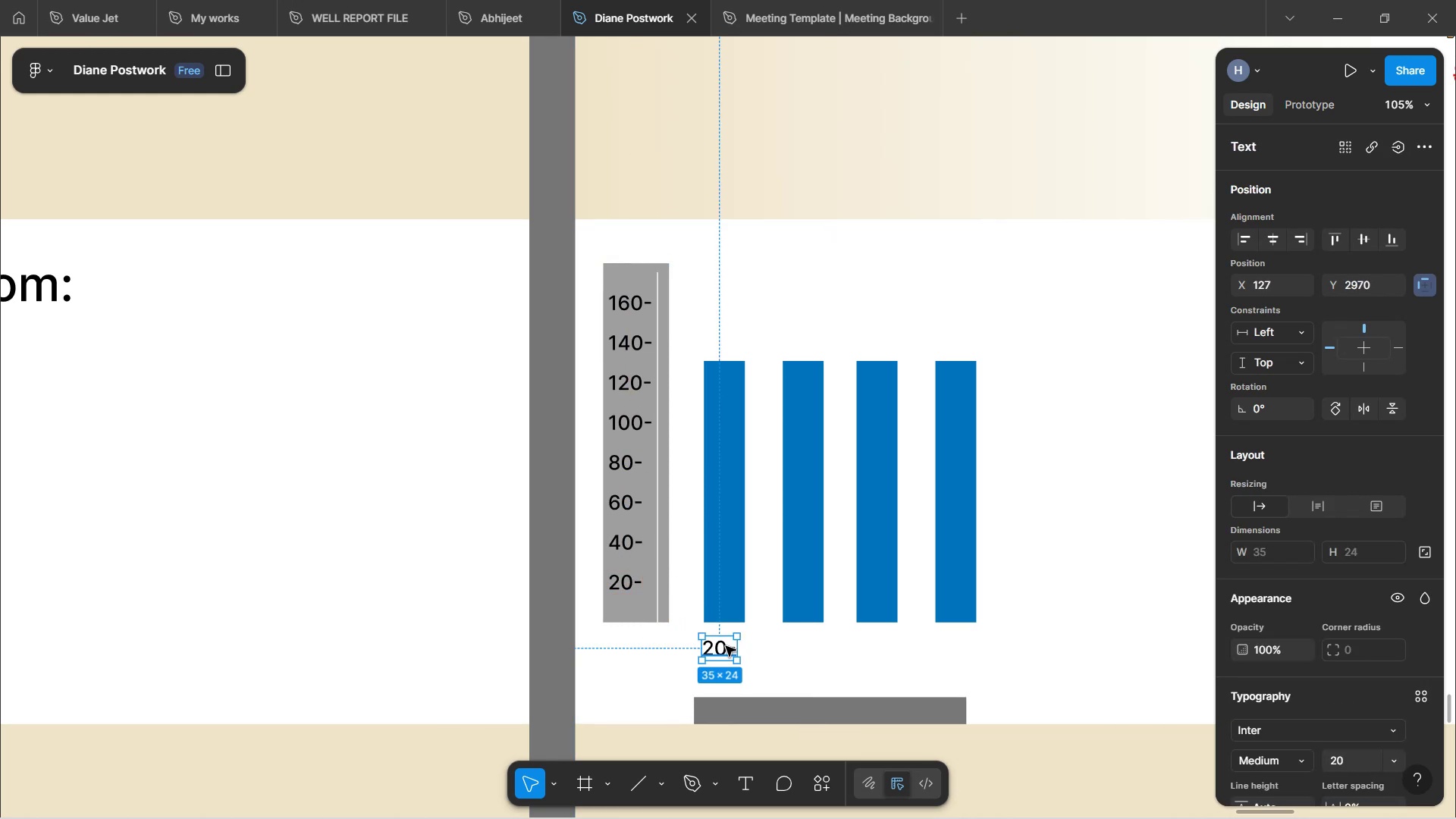 
double_click([726, 646])
 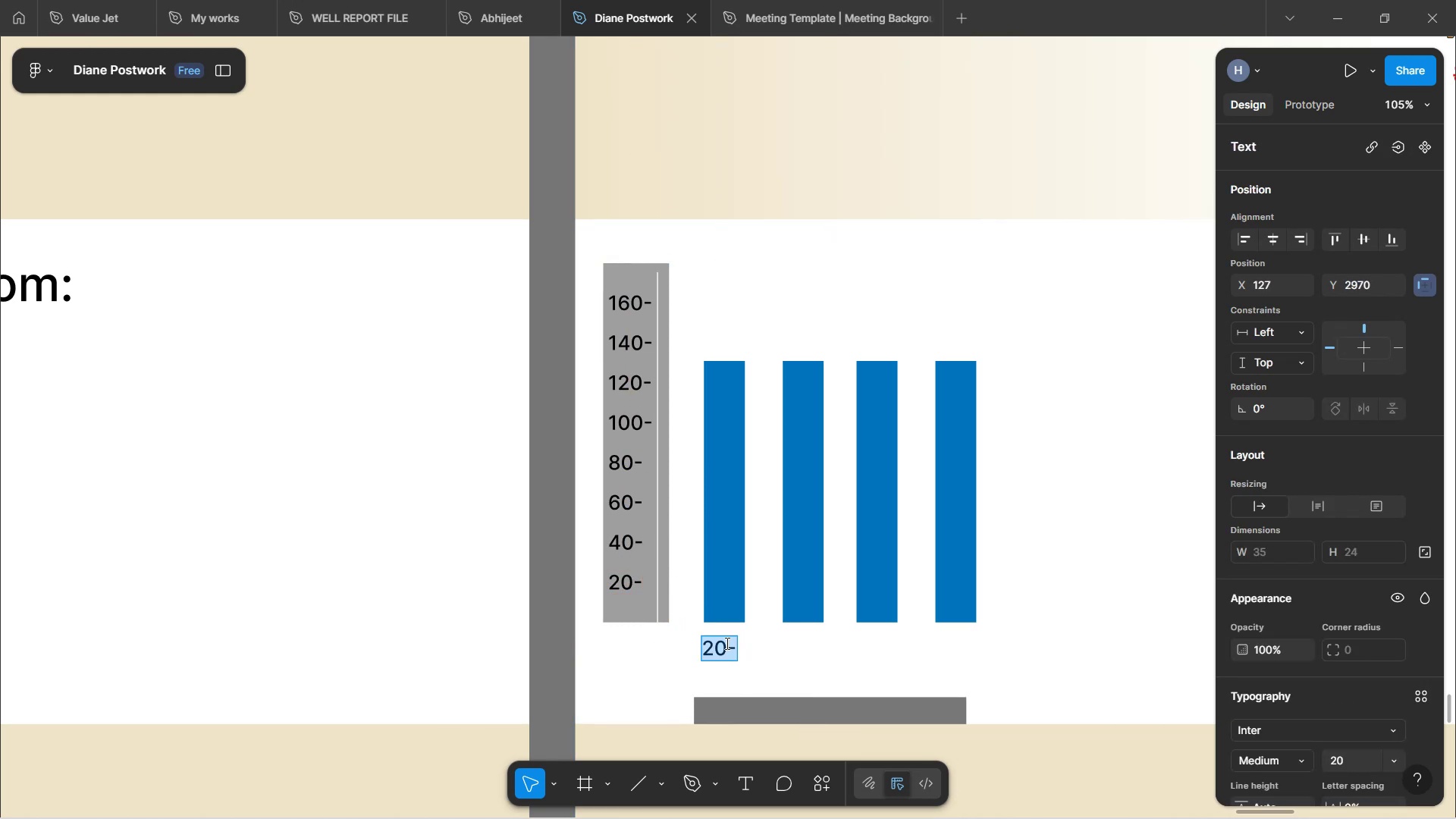 
key(CapsLock)
 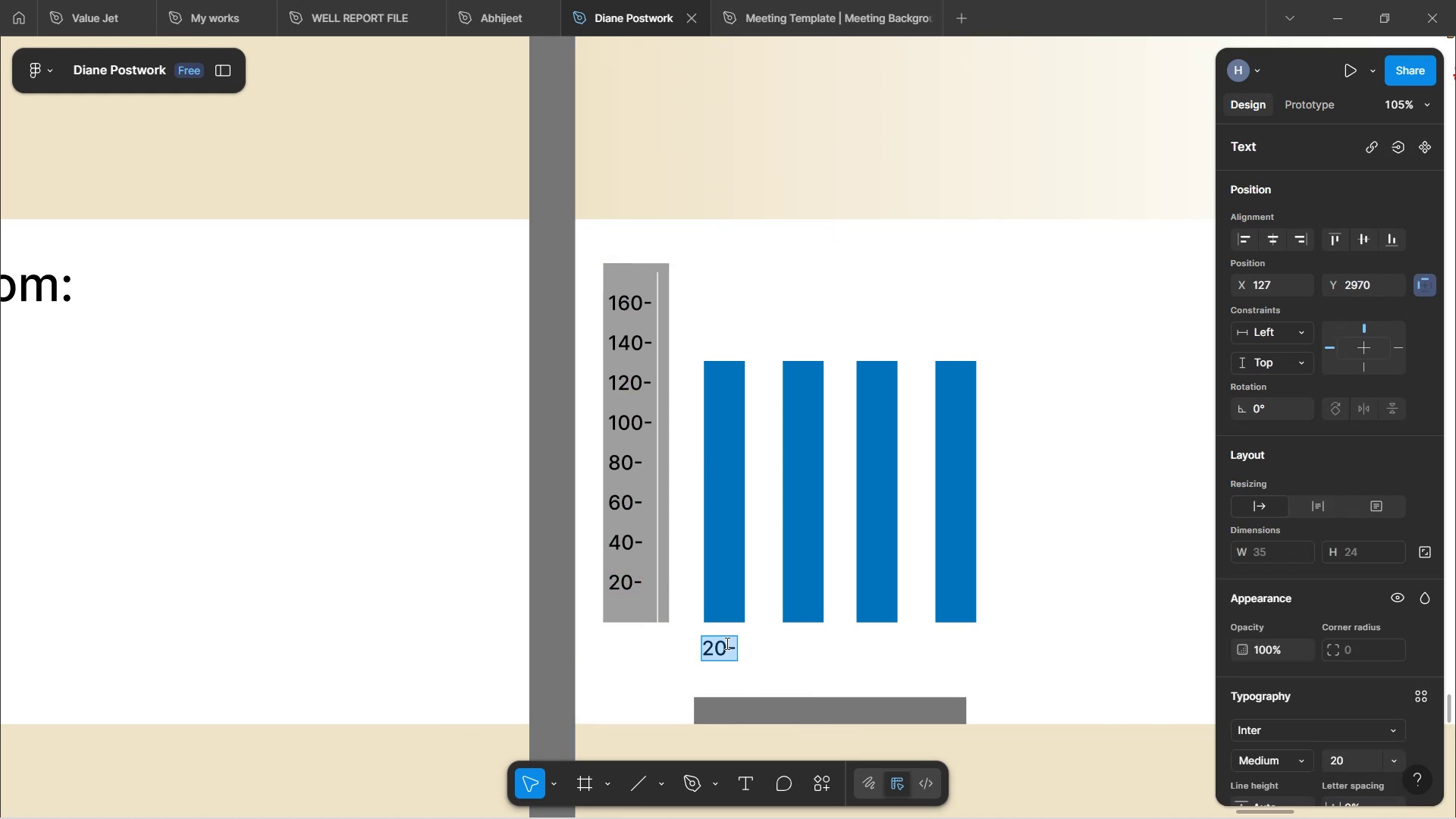 
key(A)
 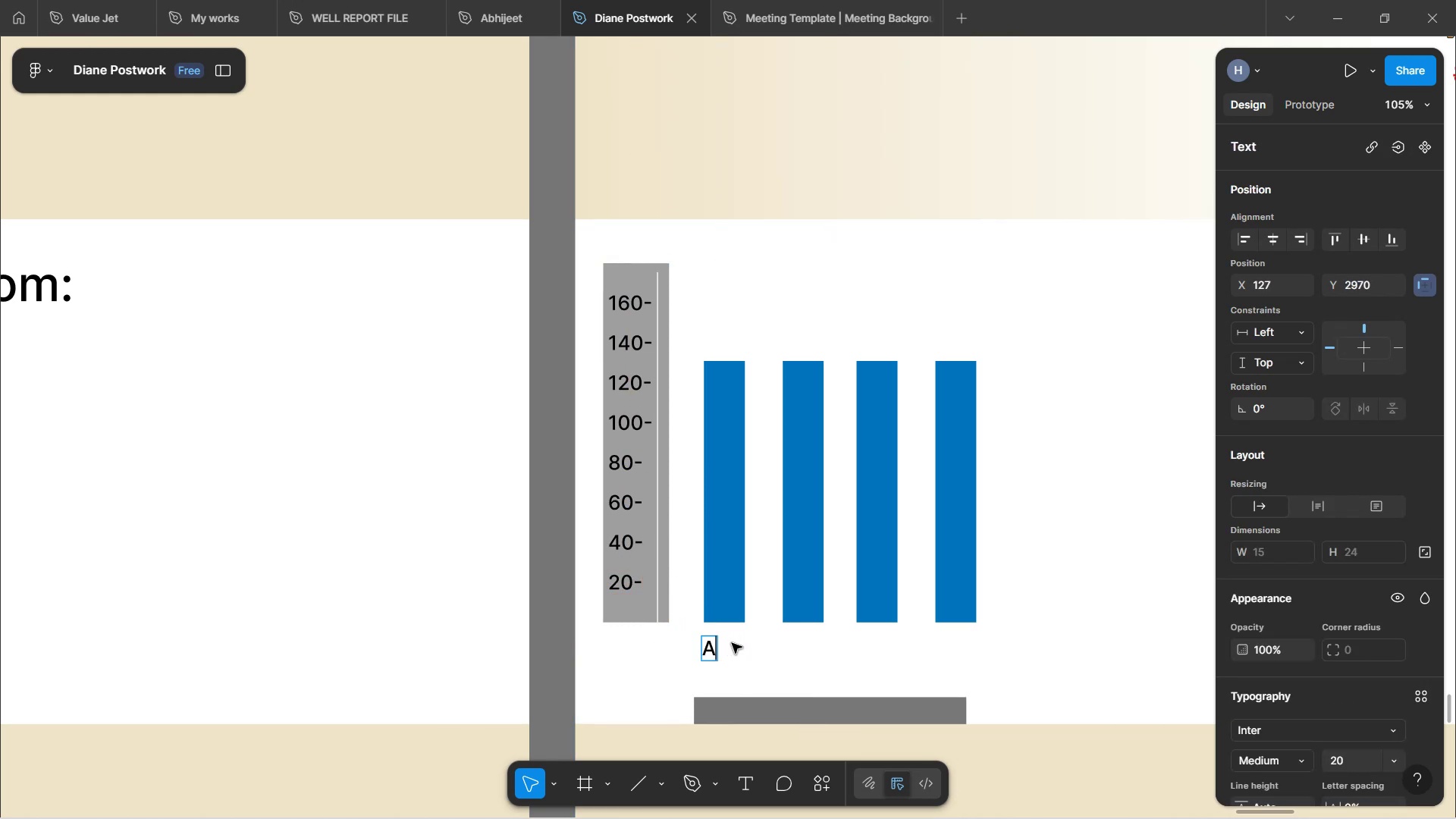 
left_click([733, 645])
 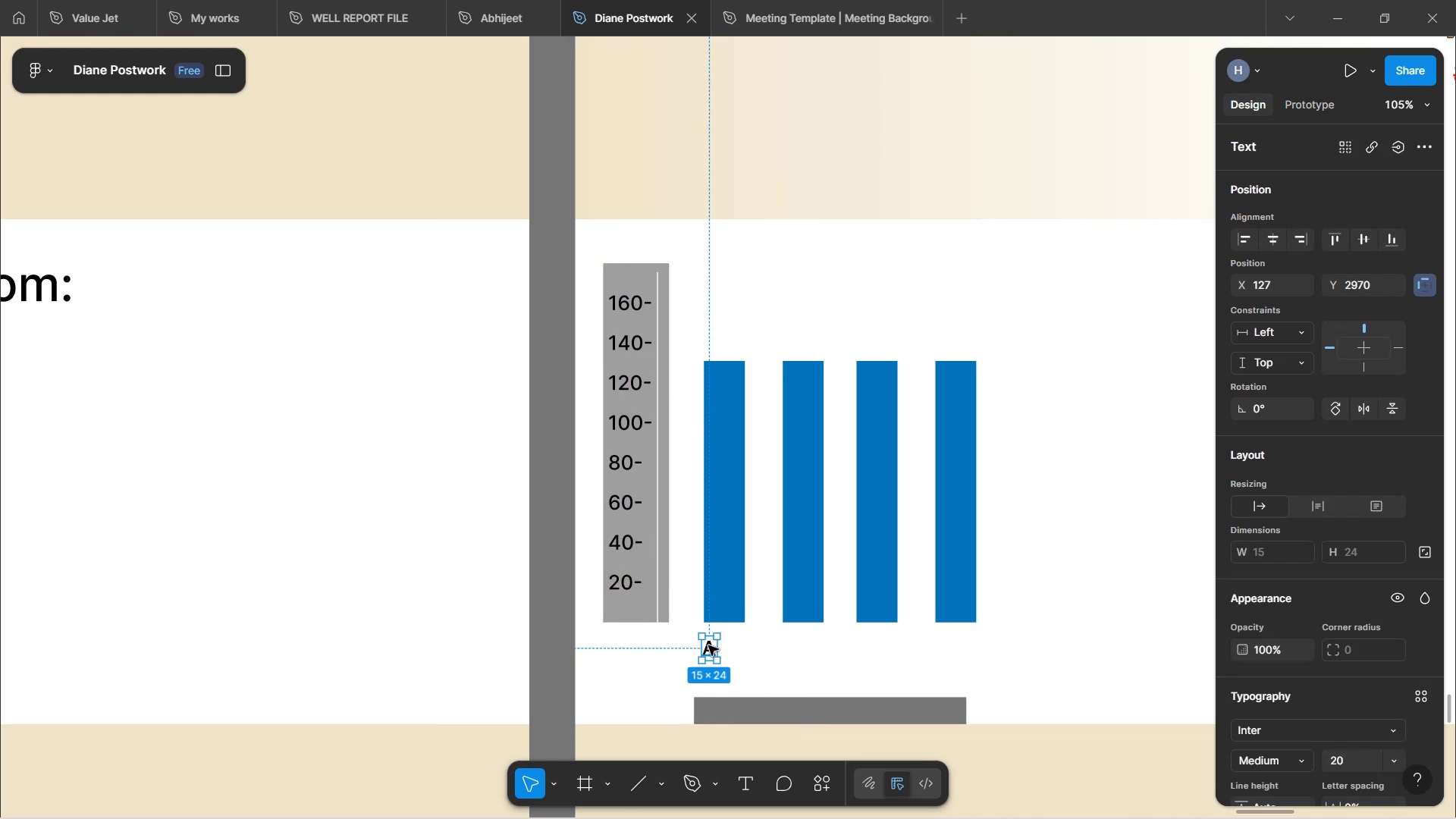 
left_click_drag(start_coordinate=[708, 645], to_coordinate=[720, 642])
 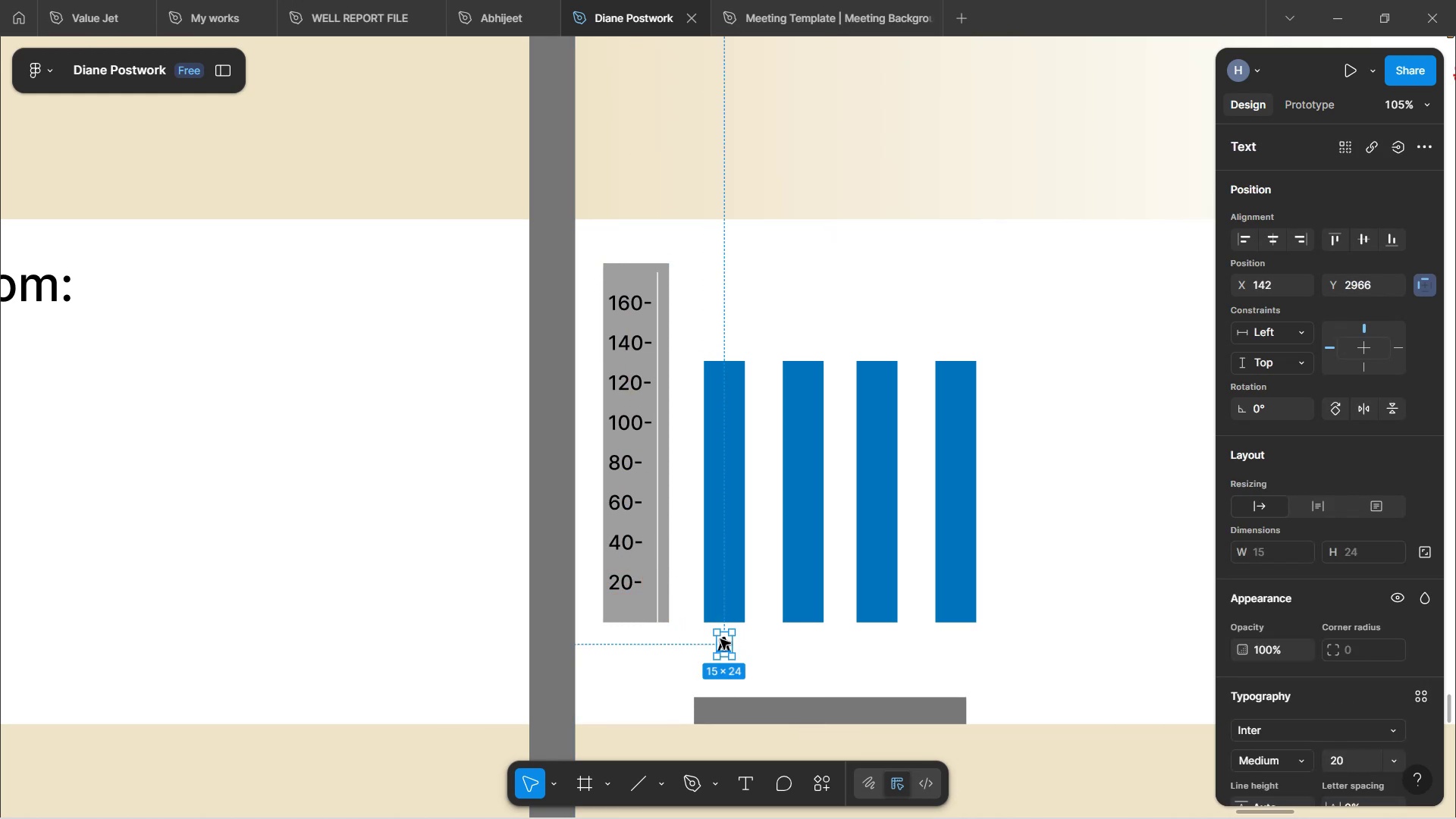 
hold_key(key=AltLeft, duration=1.52)
left_click_drag(start_coordinate=[724, 645], to_coordinate=[802, 645])
 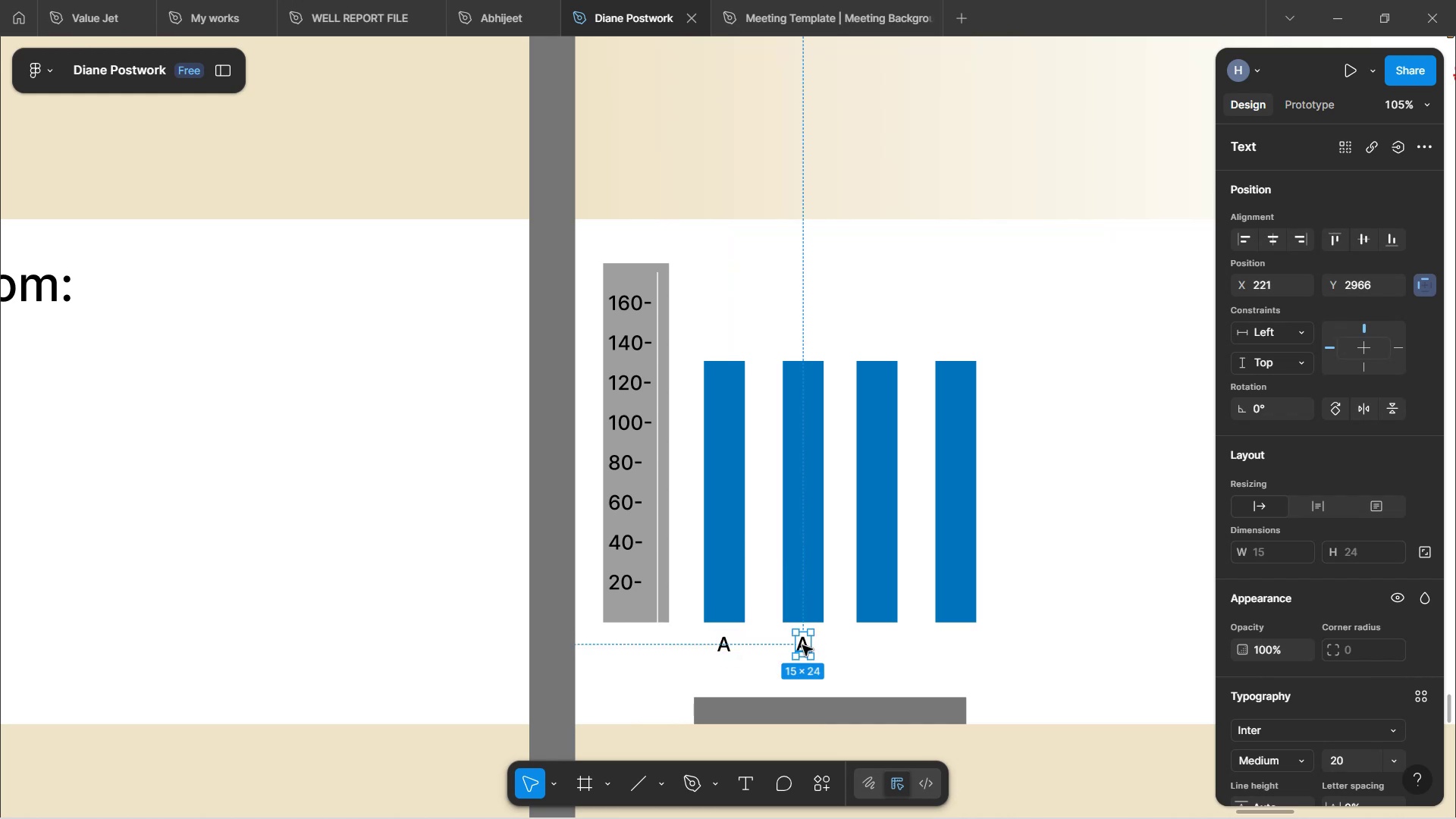 
hold_key(key=AltLeft, duration=1.56)
 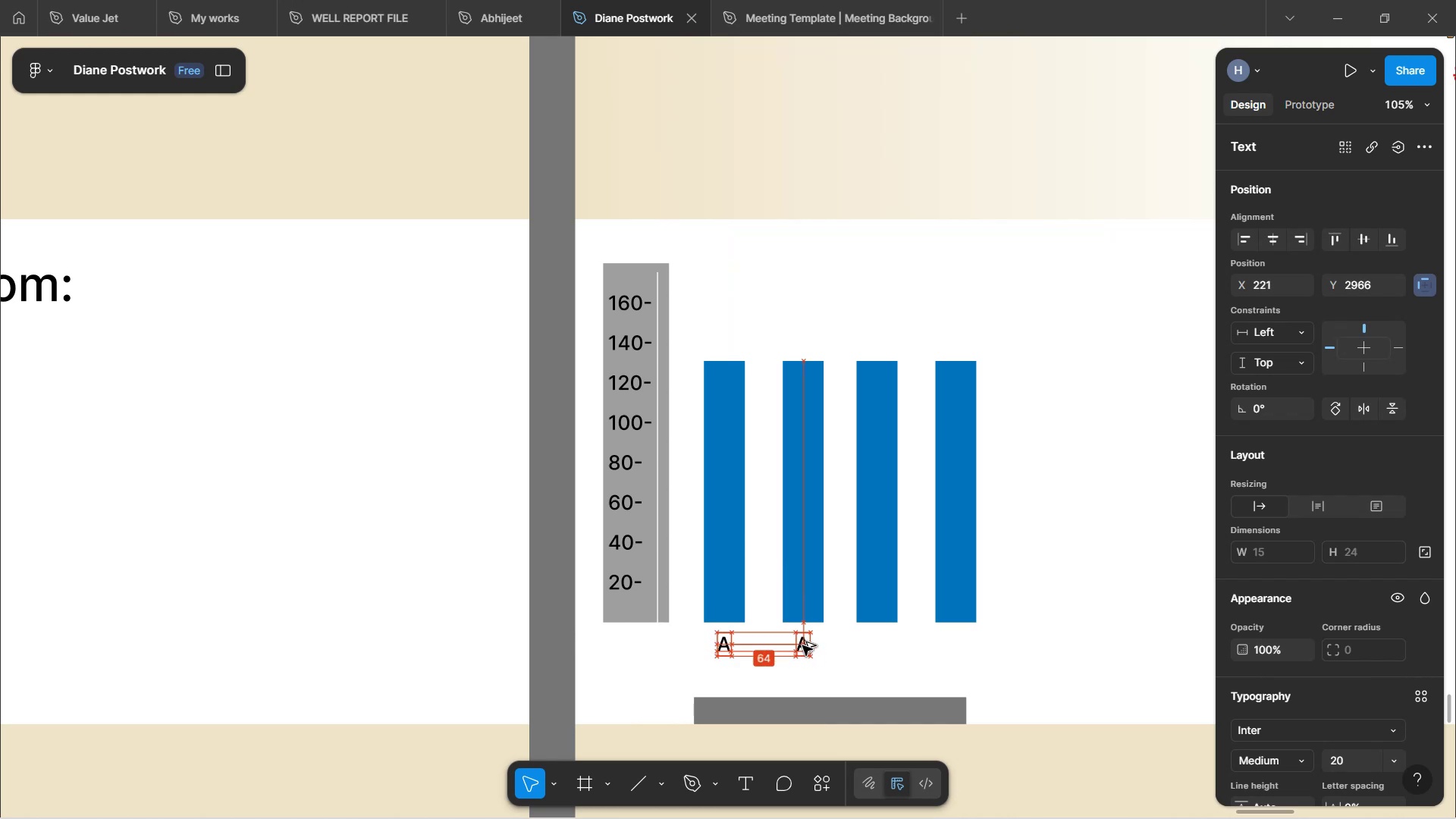 
hold_key(key=AltLeft, duration=0.59)
 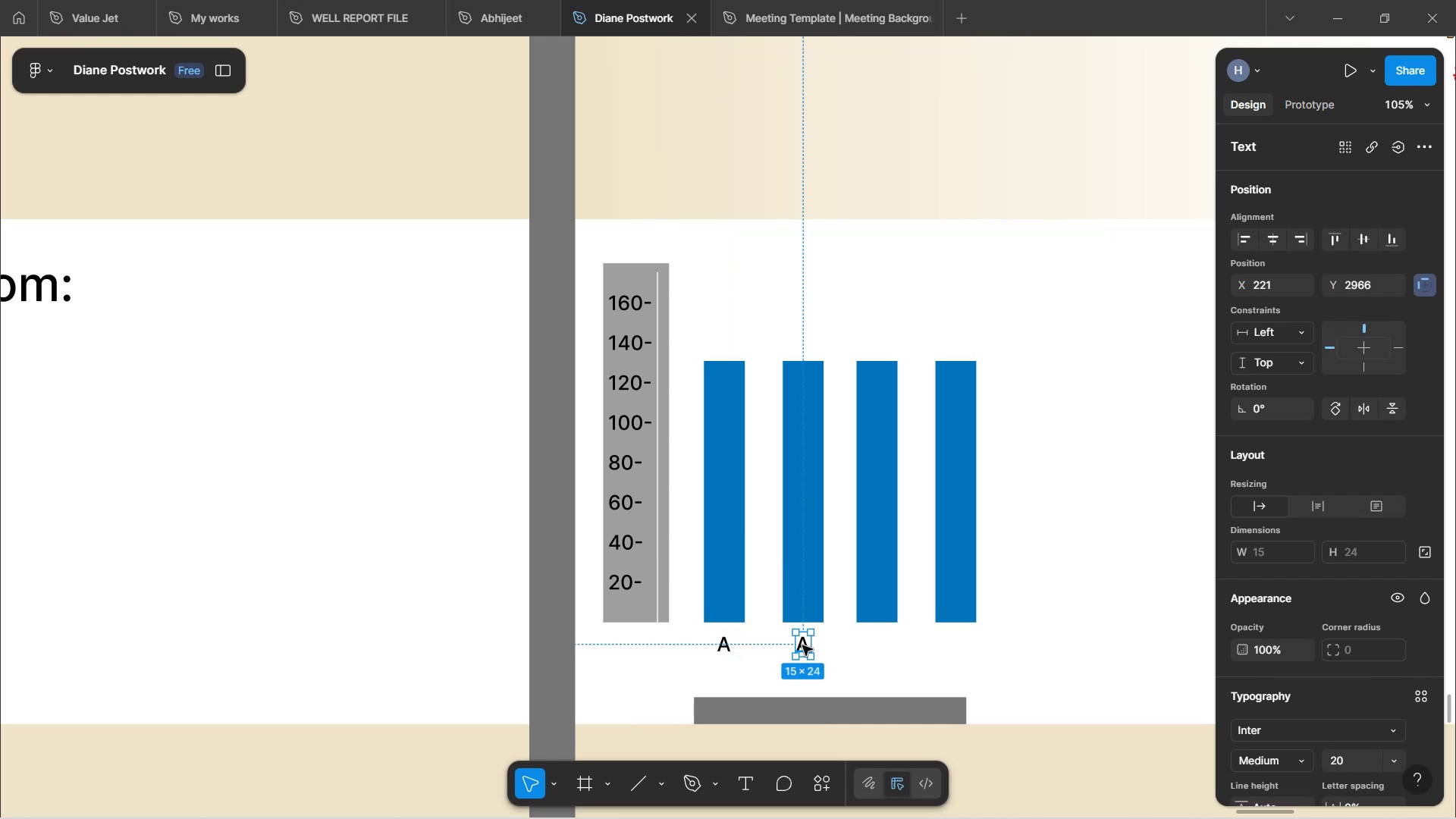 
hold_key(key=AltLeft, duration=1.52)
left_click_drag(start_coordinate=[802, 645], to_coordinate=[874, 648])
 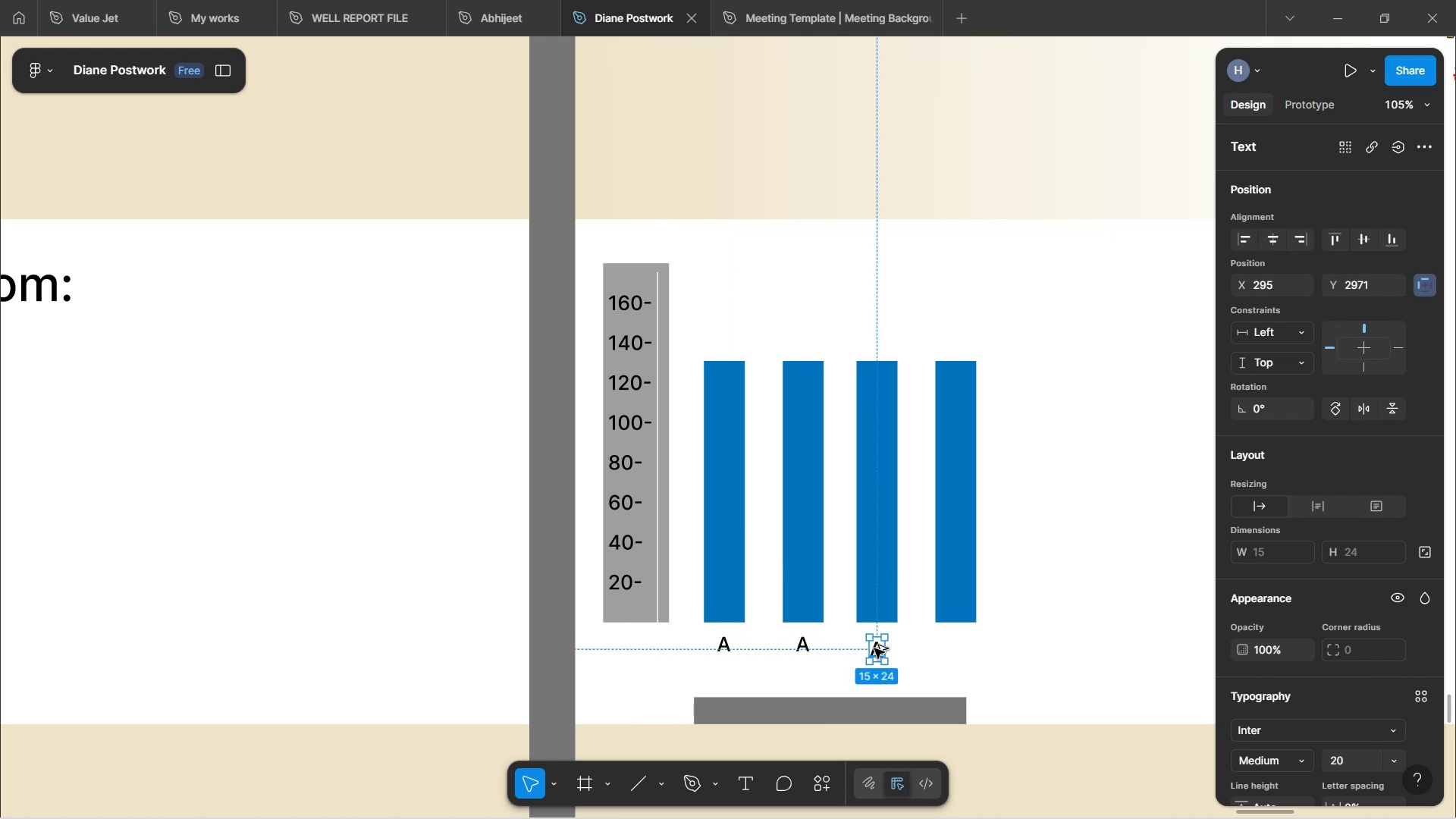 
hold_key(key=AltLeft, duration=1.2)
 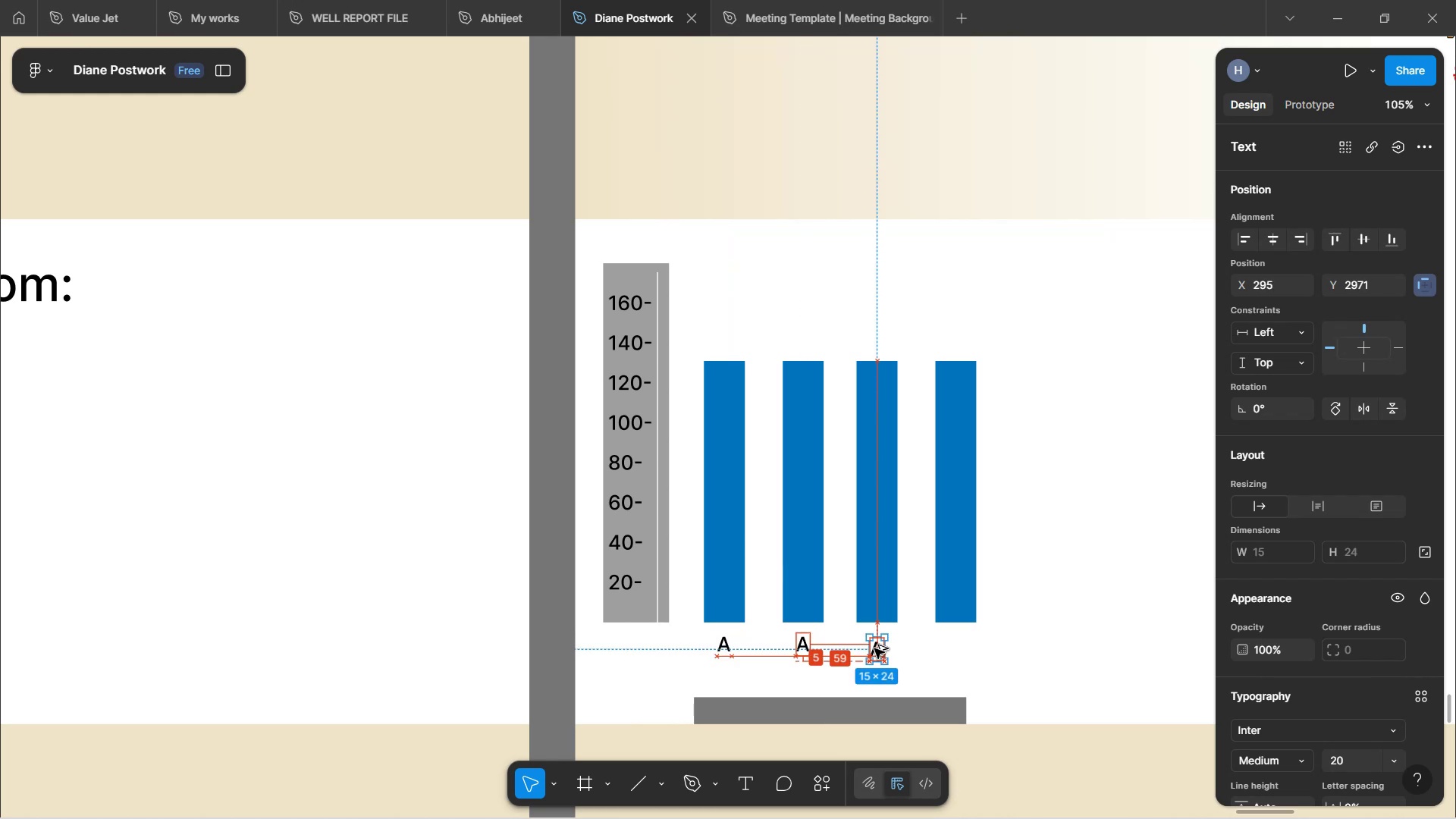 
hold_key(key=AltLeft, duration=1.52)
left_click_drag(start_coordinate=[875, 648], to_coordinate=[959, 644])
 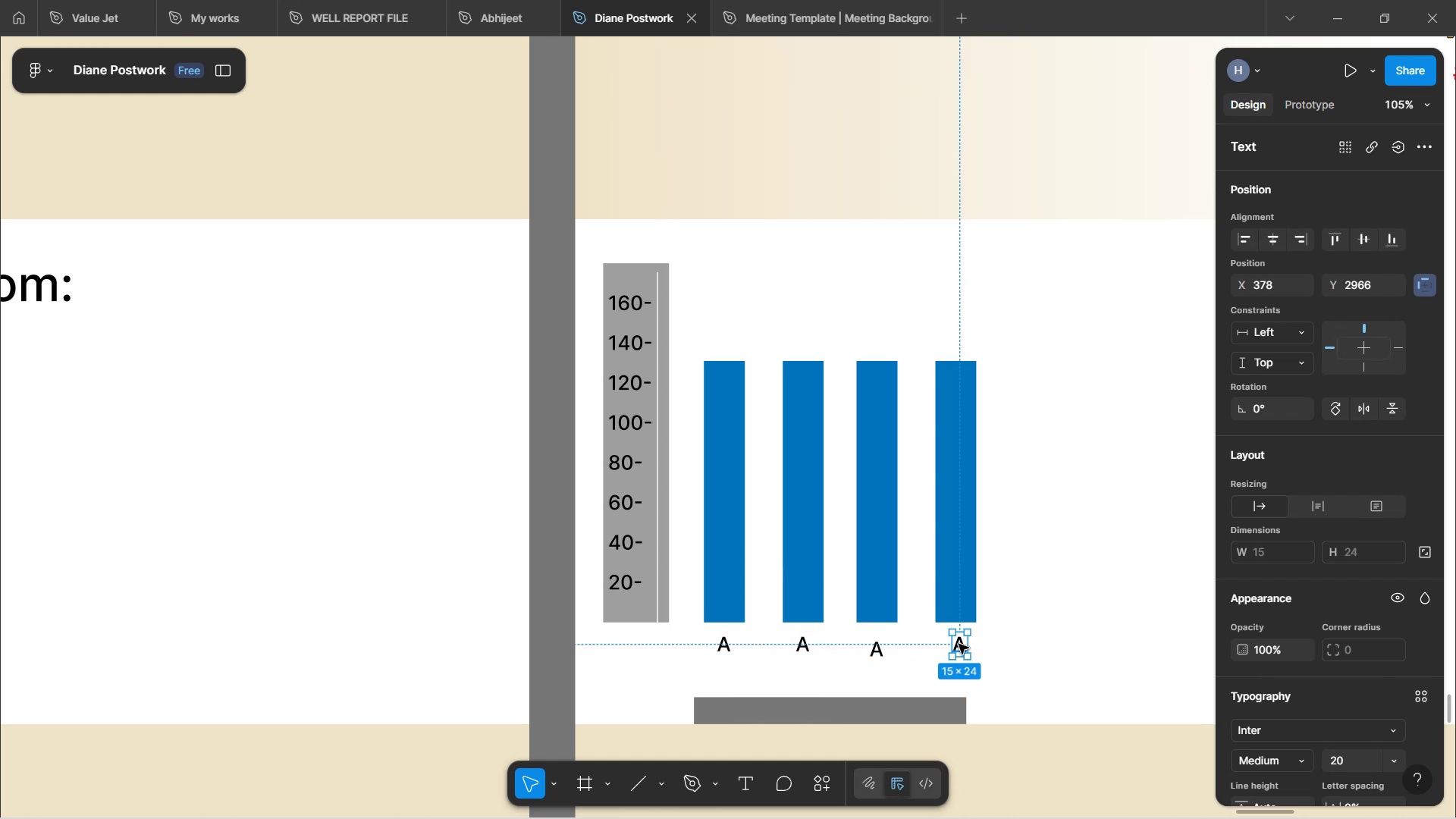 
hold_key(key=AltLeft, duration=1.5)
 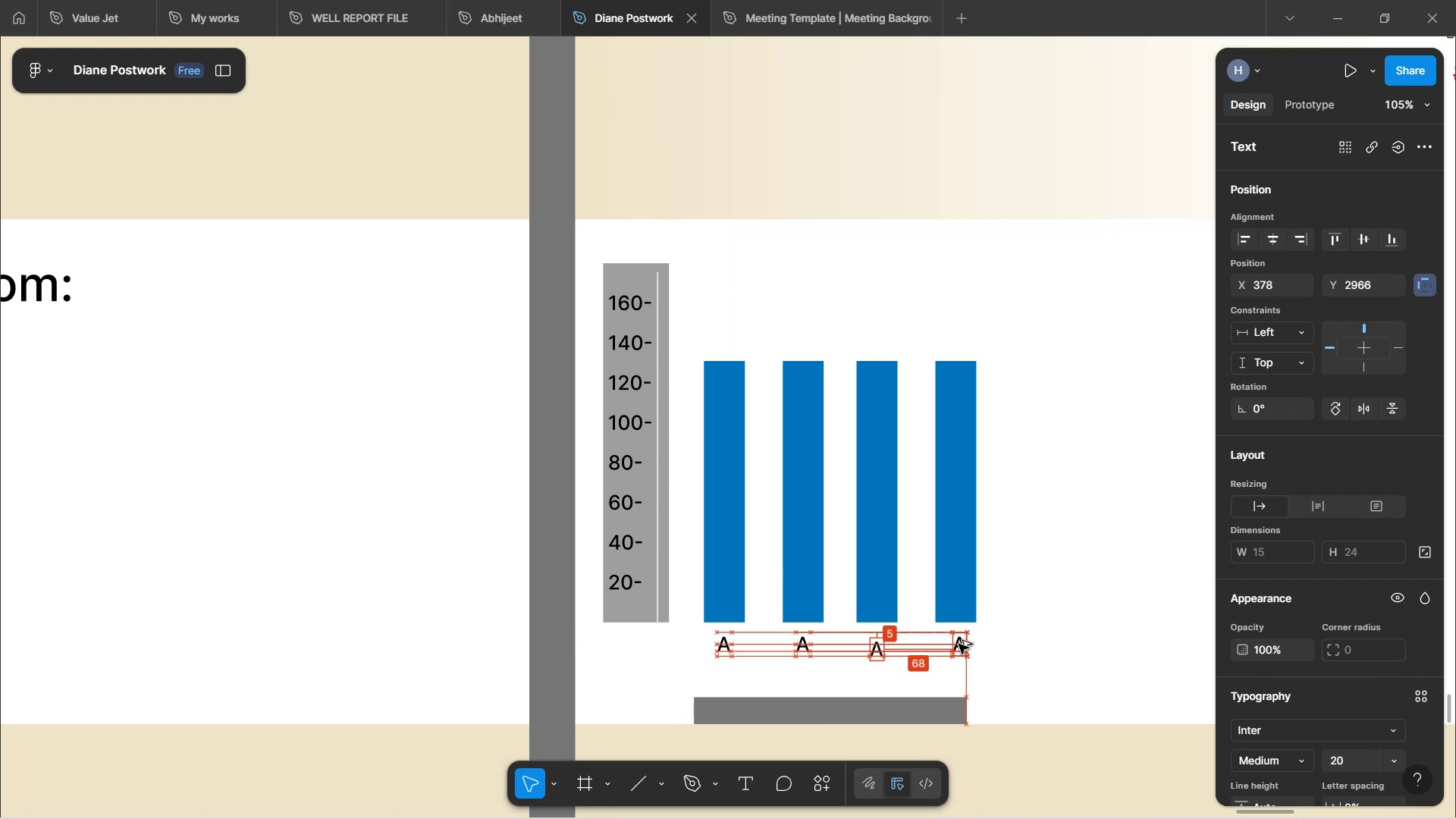 
key(Alt+AltLeft)
 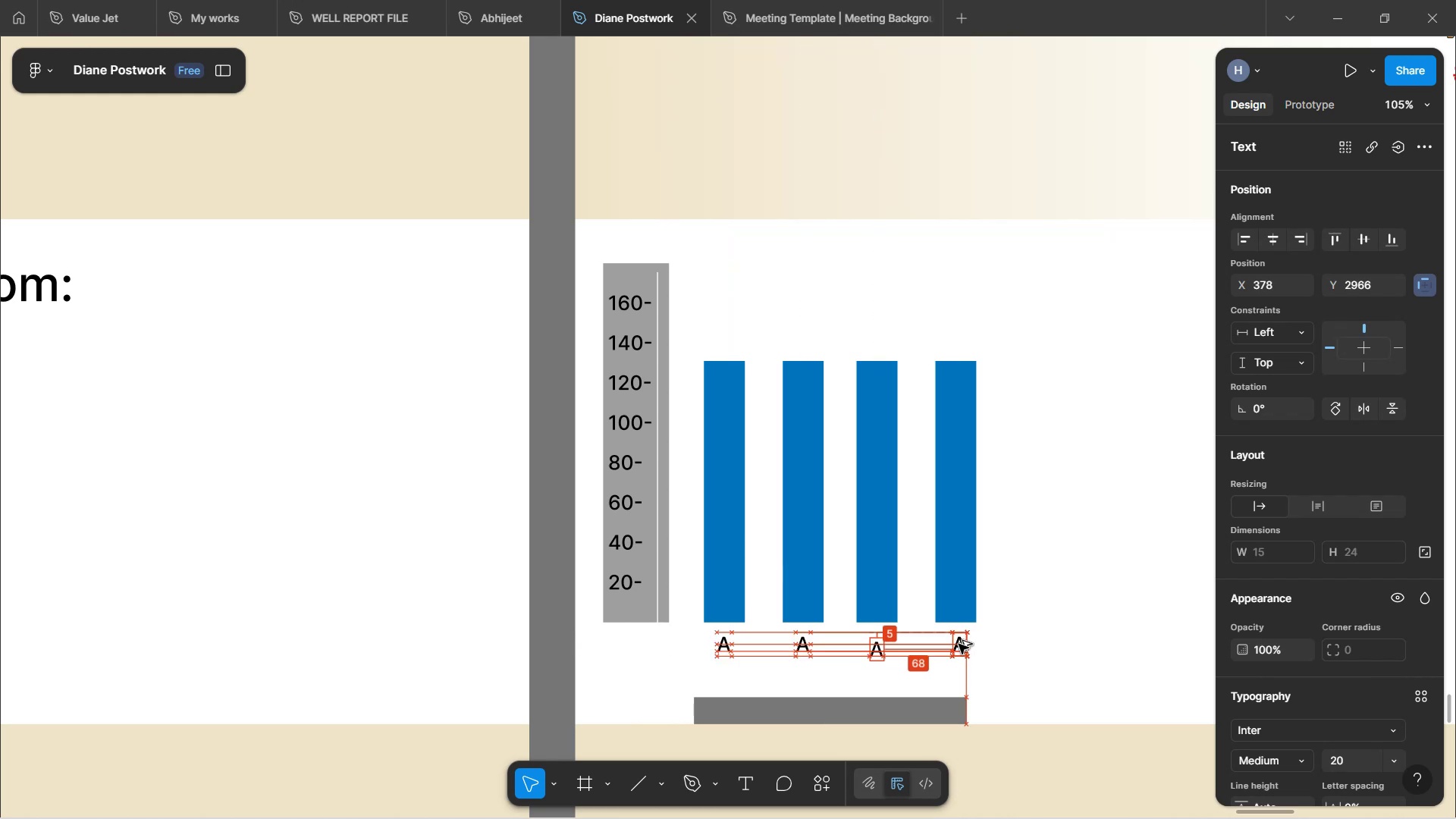 
key(Alt+AltLeft)
 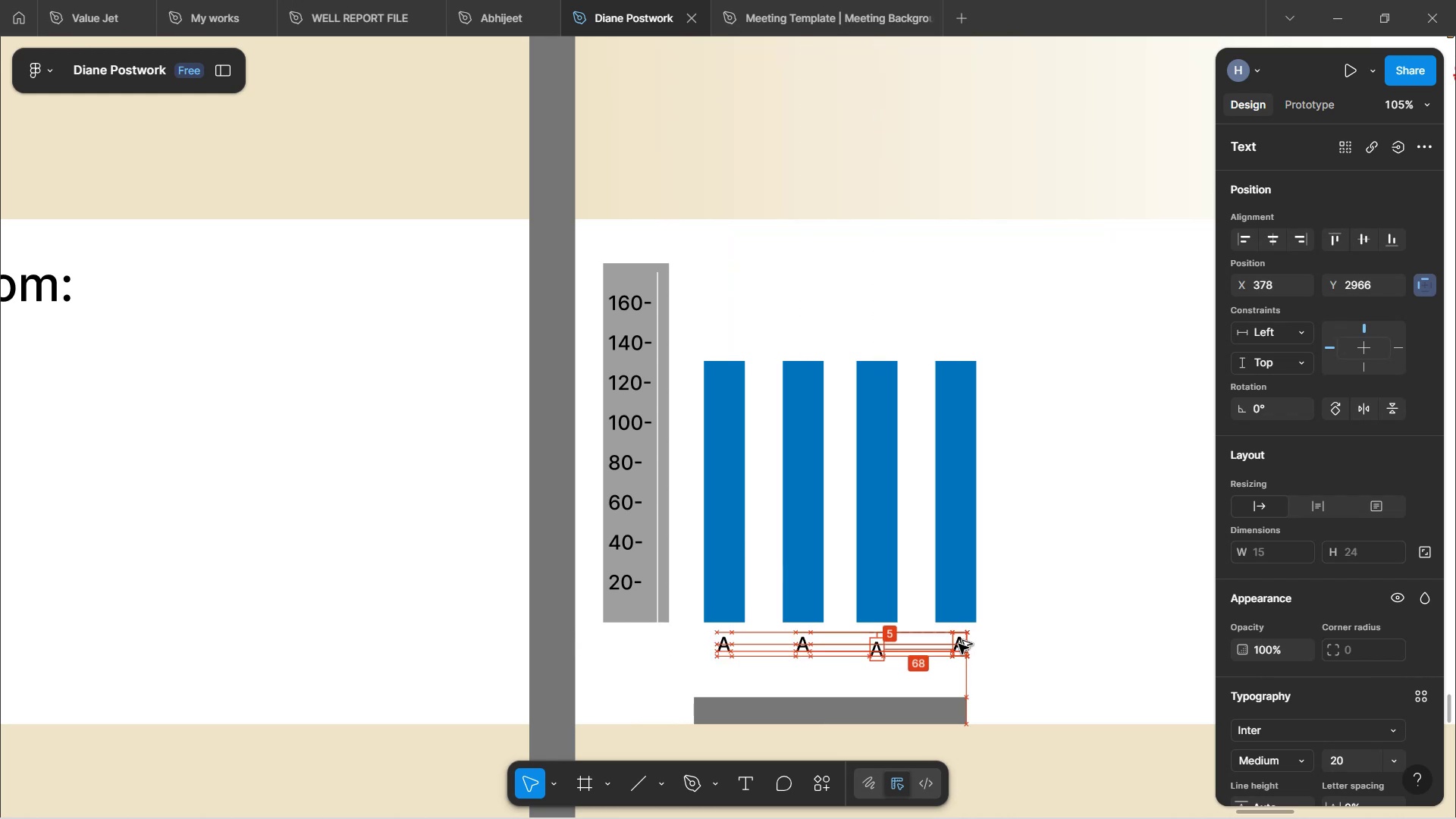 
key(Alt+AltLeft)
 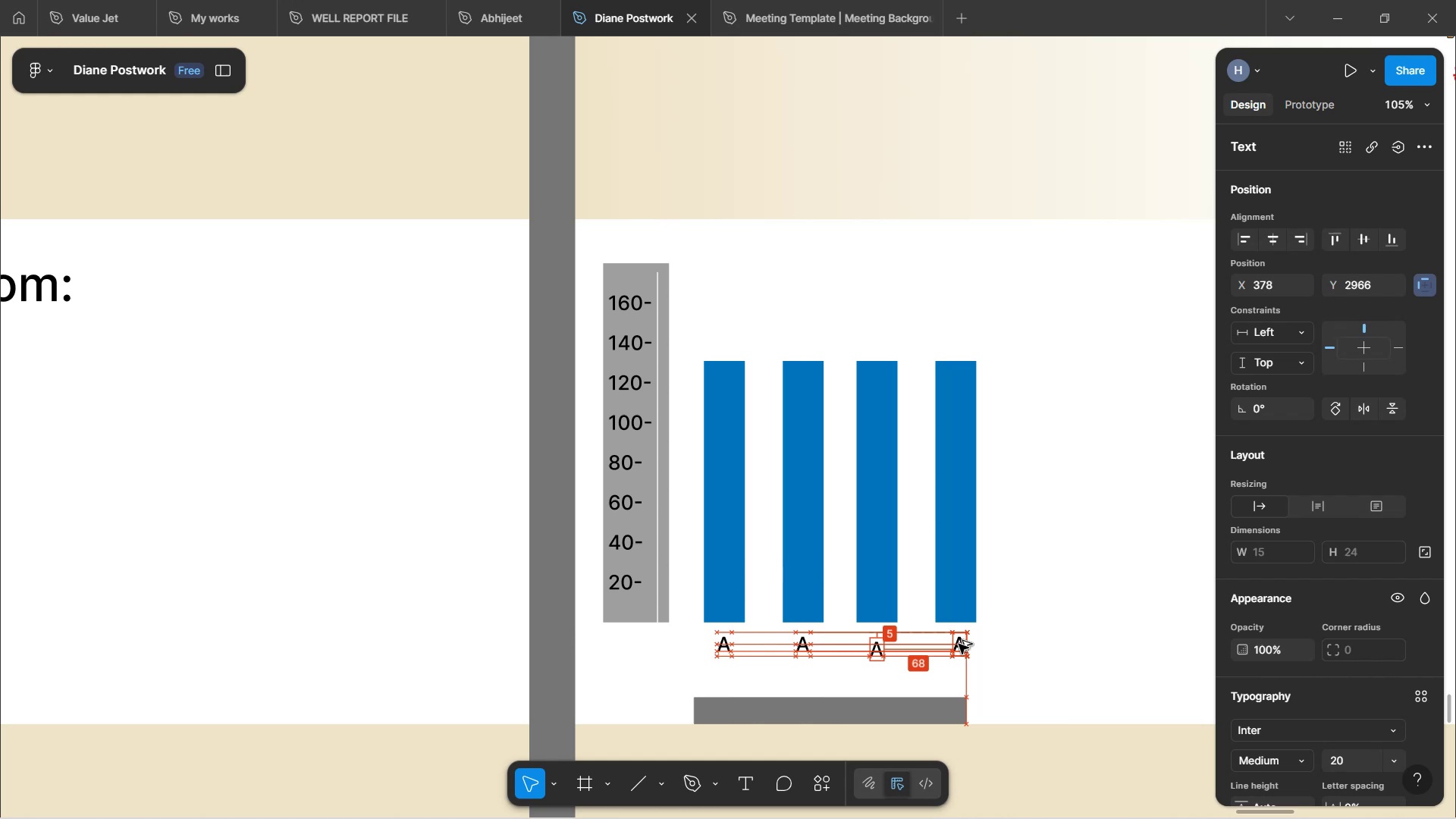 
key(Alt+AltLeft)
 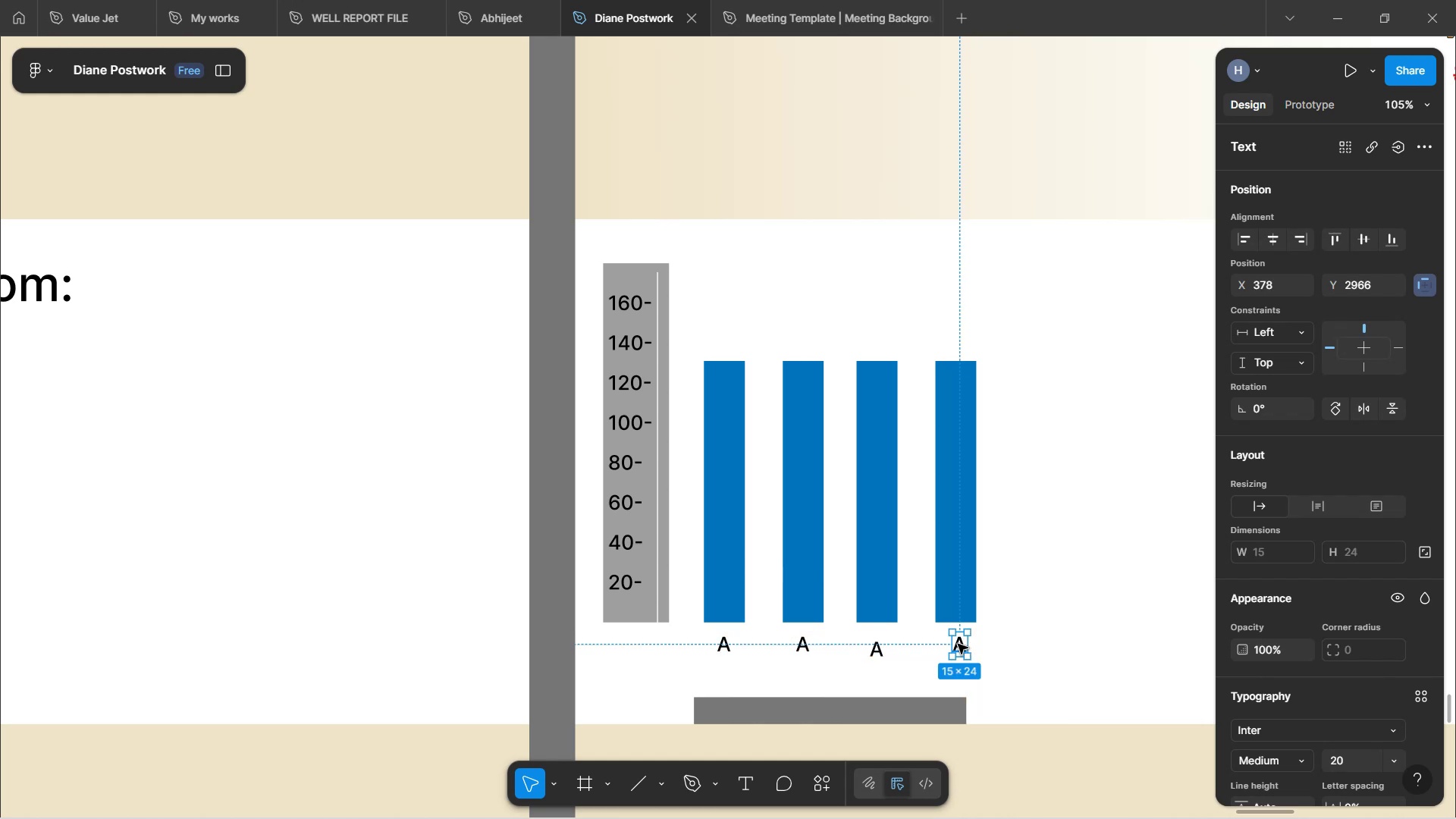 
double_click([958, 644])
 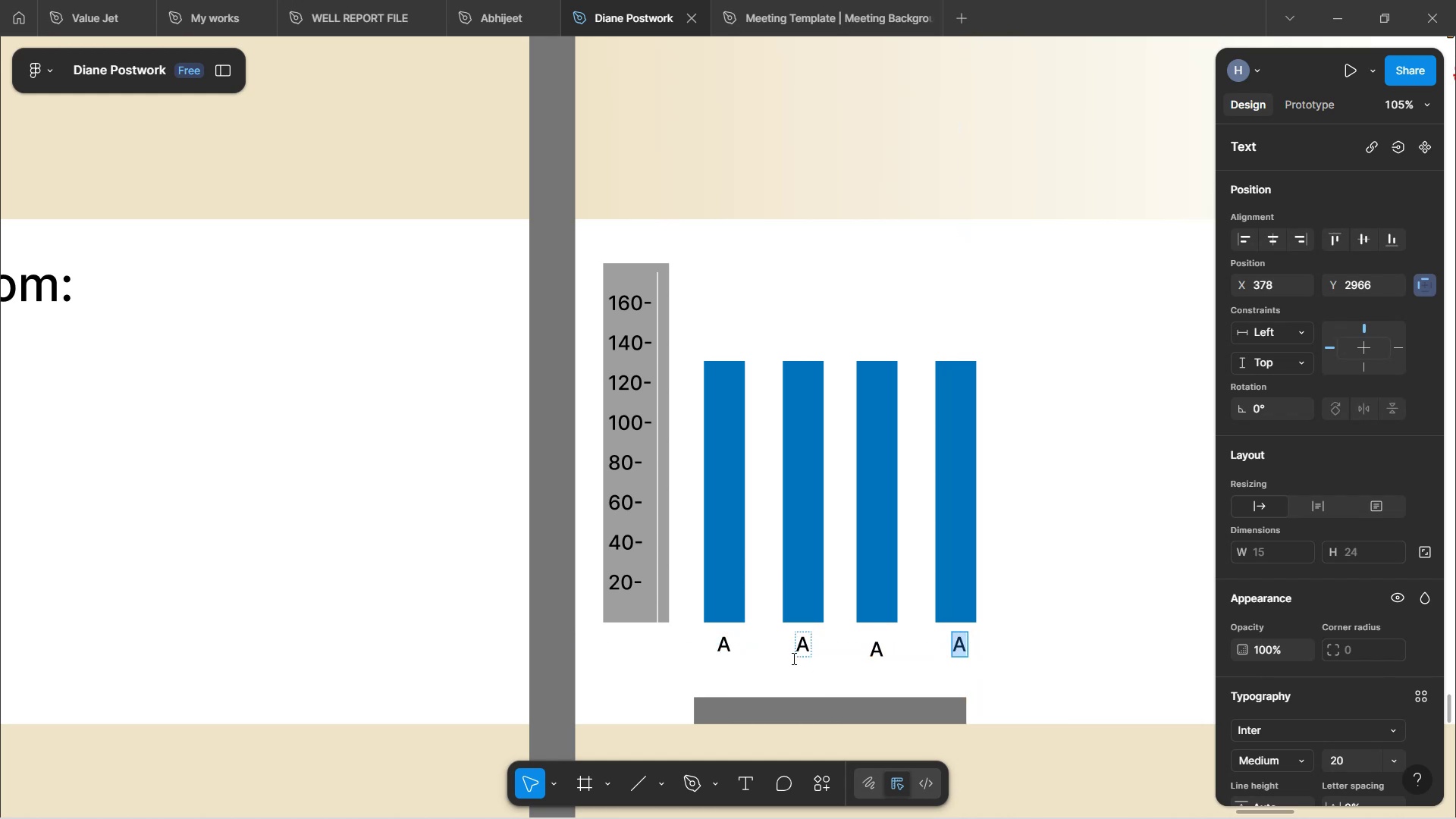 
double_click([797, 647])
 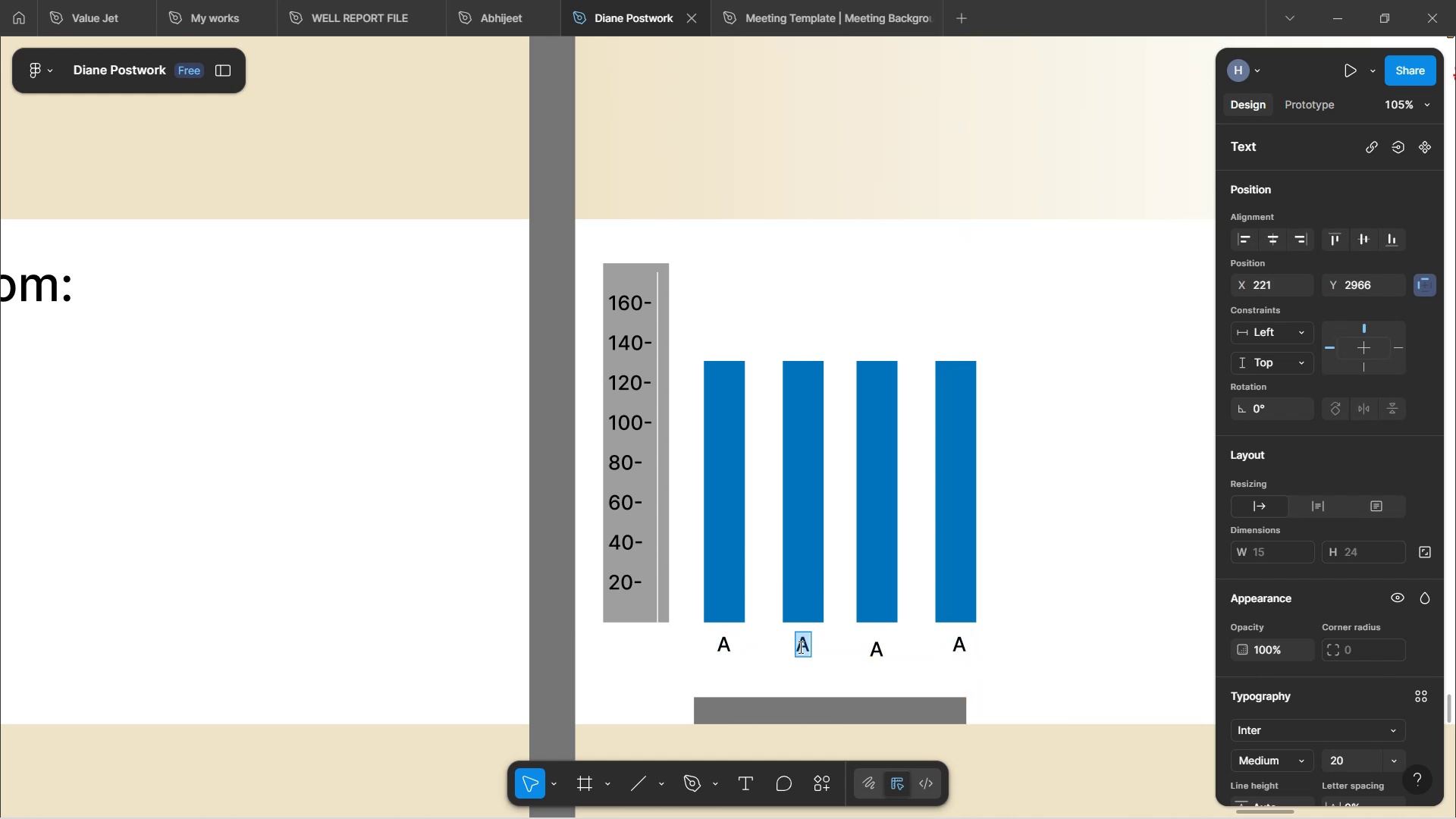 
key(B)
 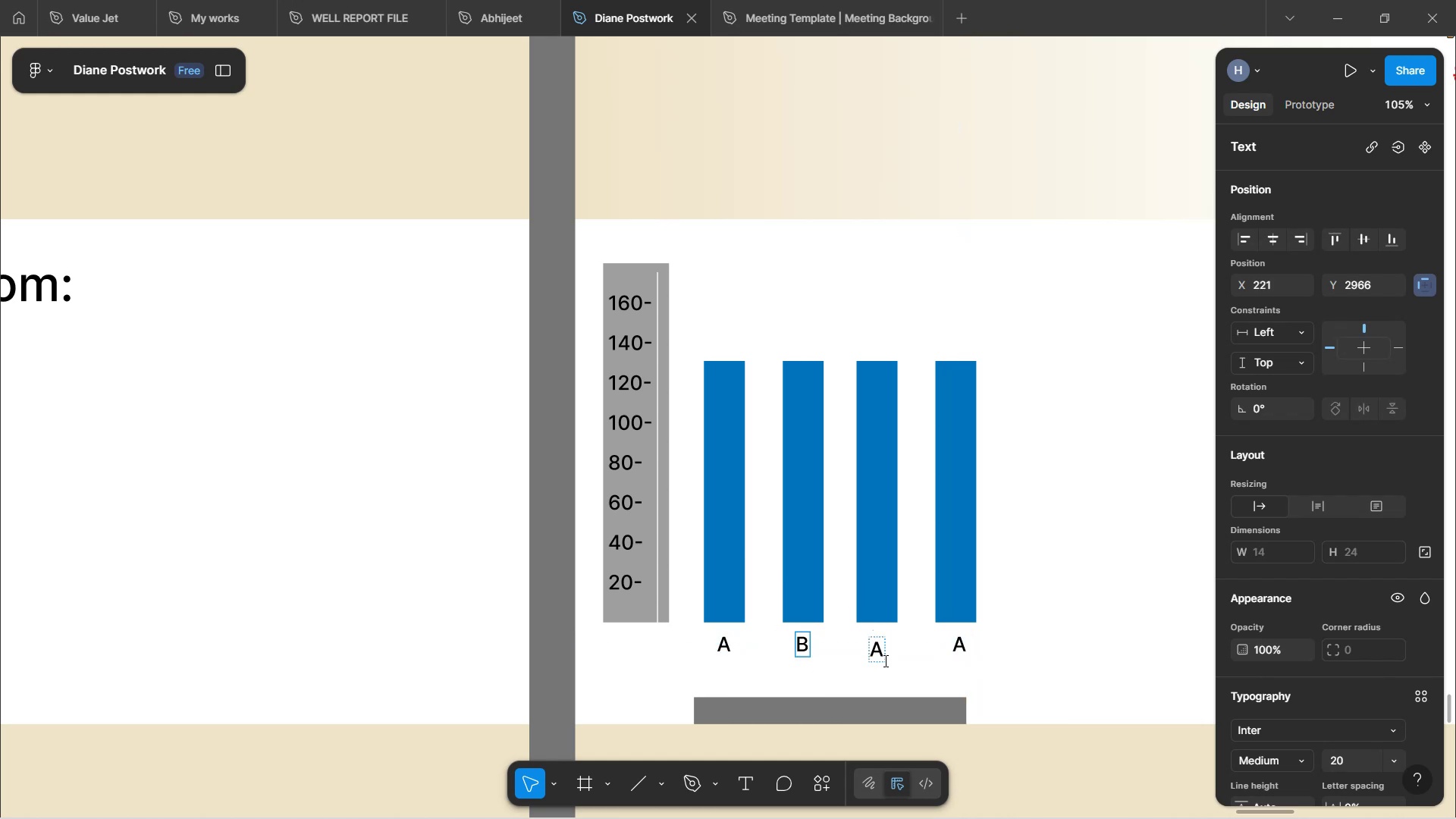 
double_click([884, 657])
 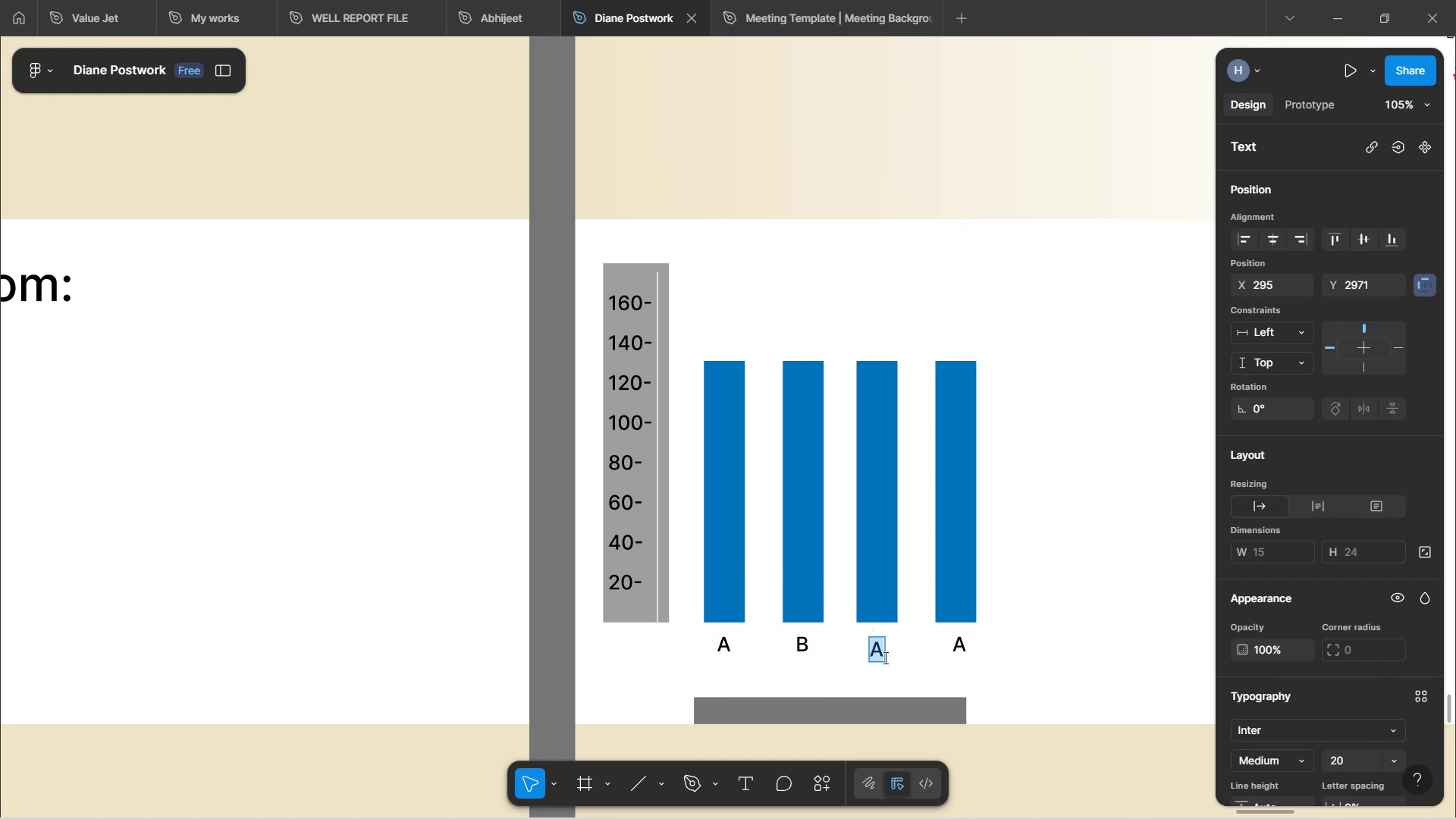 
key(C)
 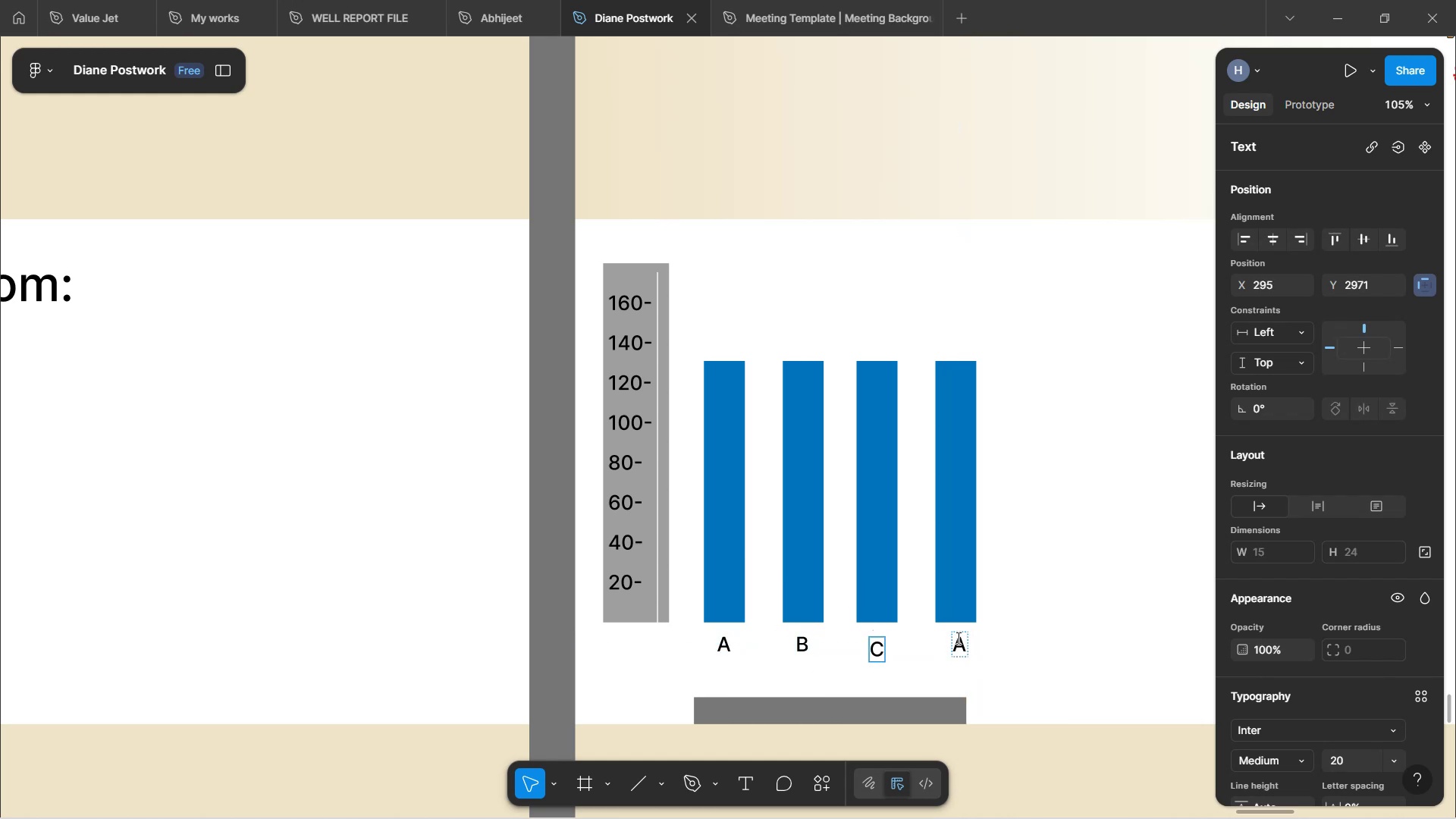 
double_click([959, 642])
 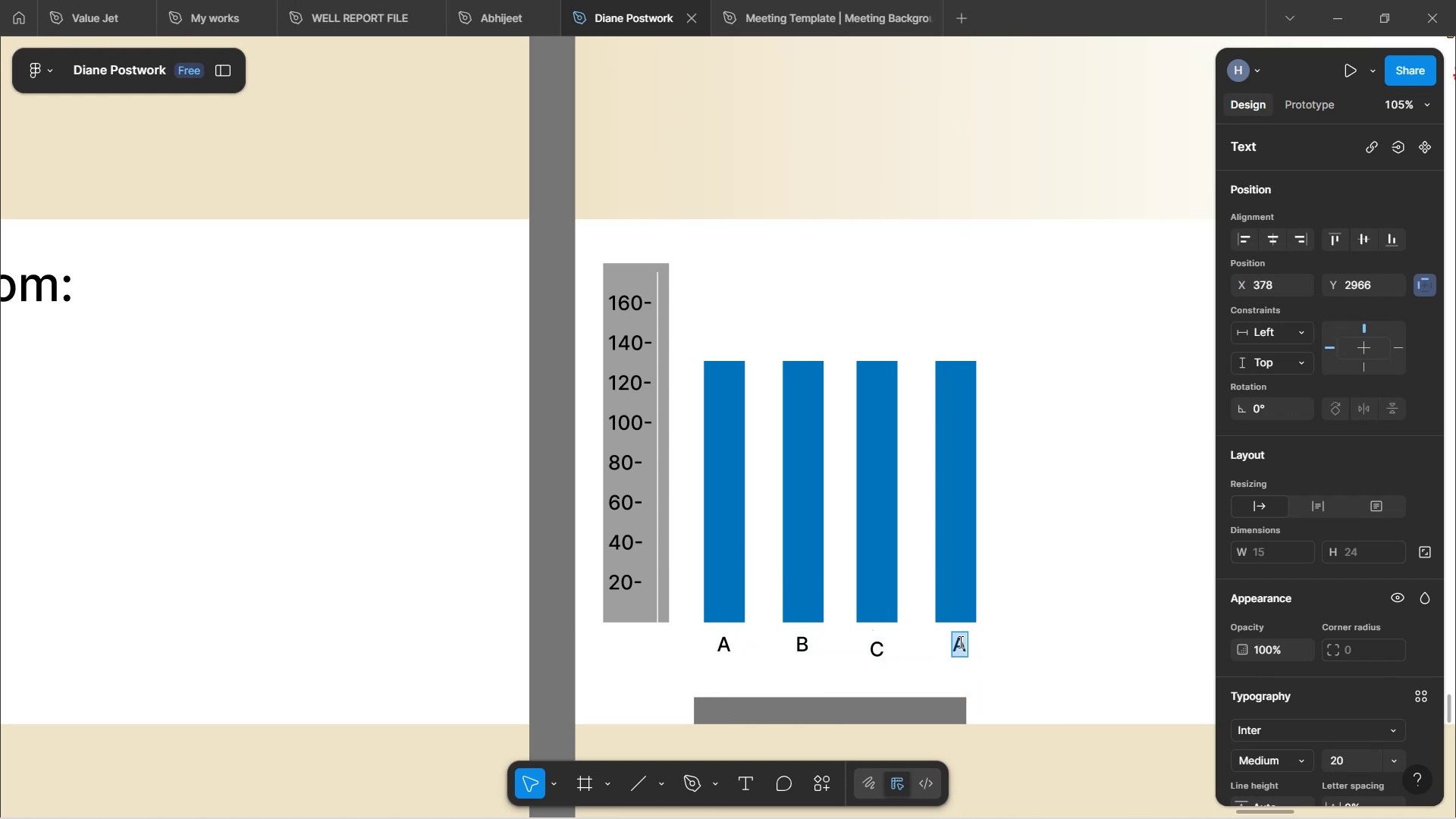 
key(D)
 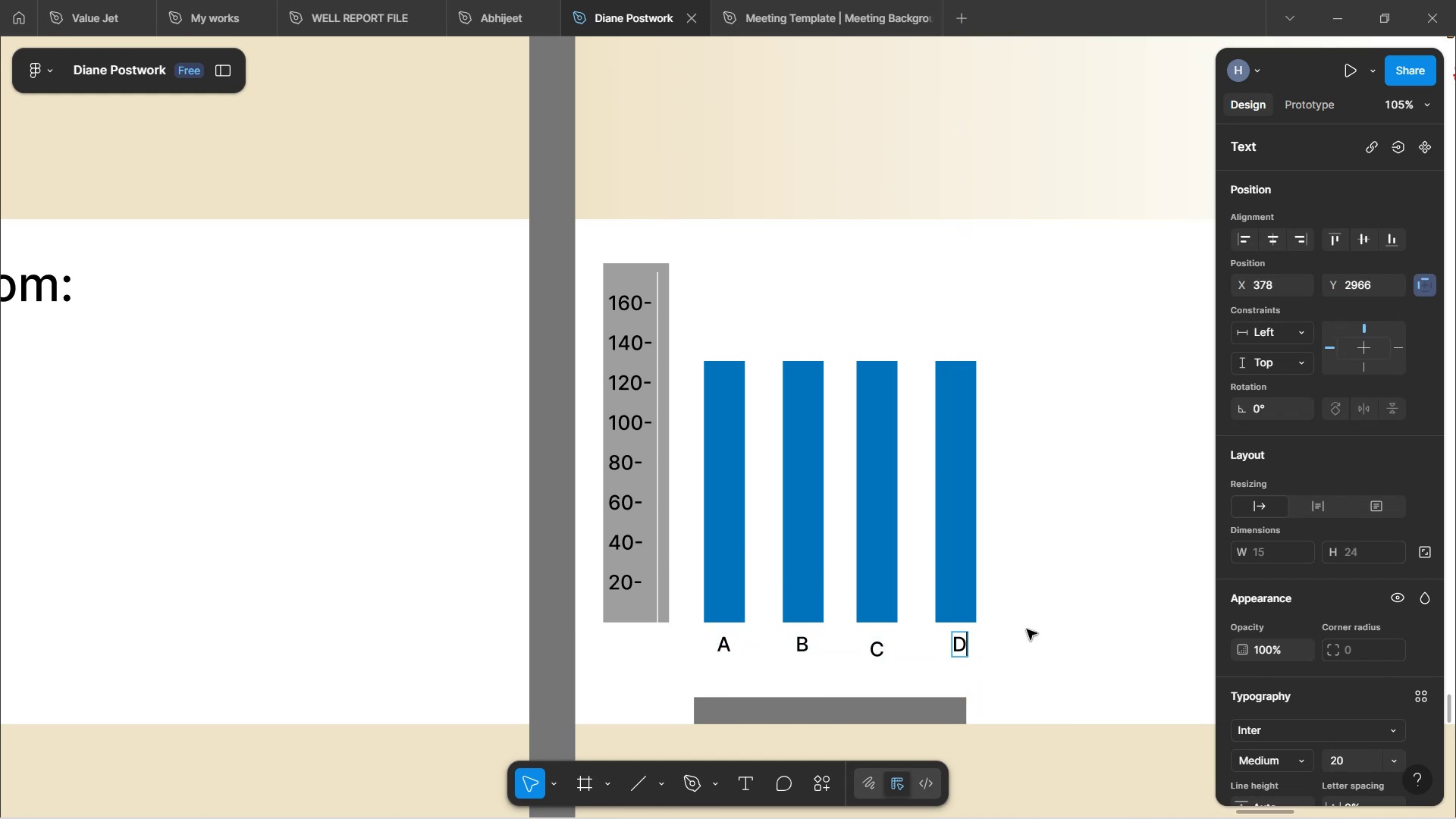 
left_click([1027, 632])
 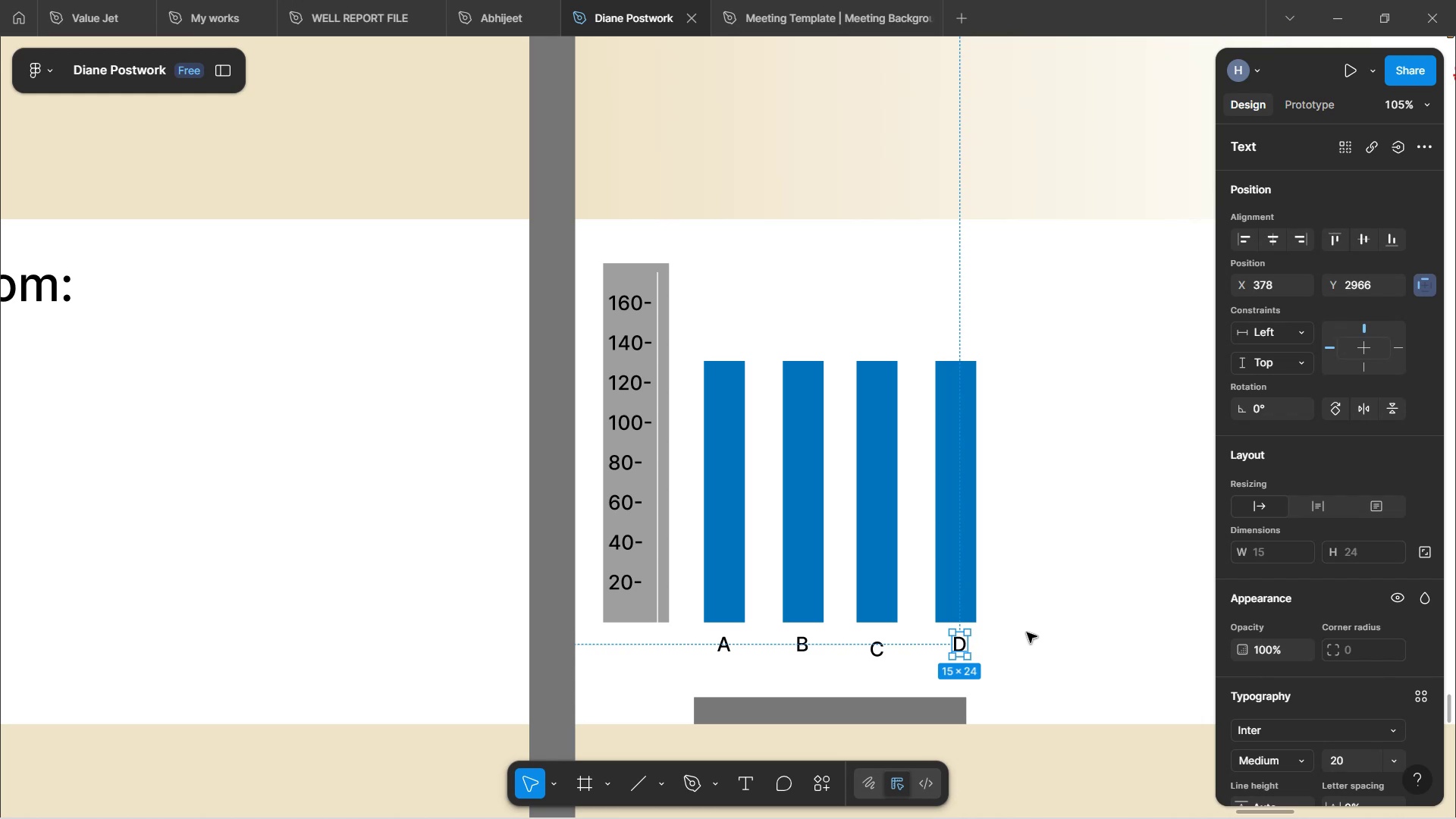 
left_click([1027, 632])
 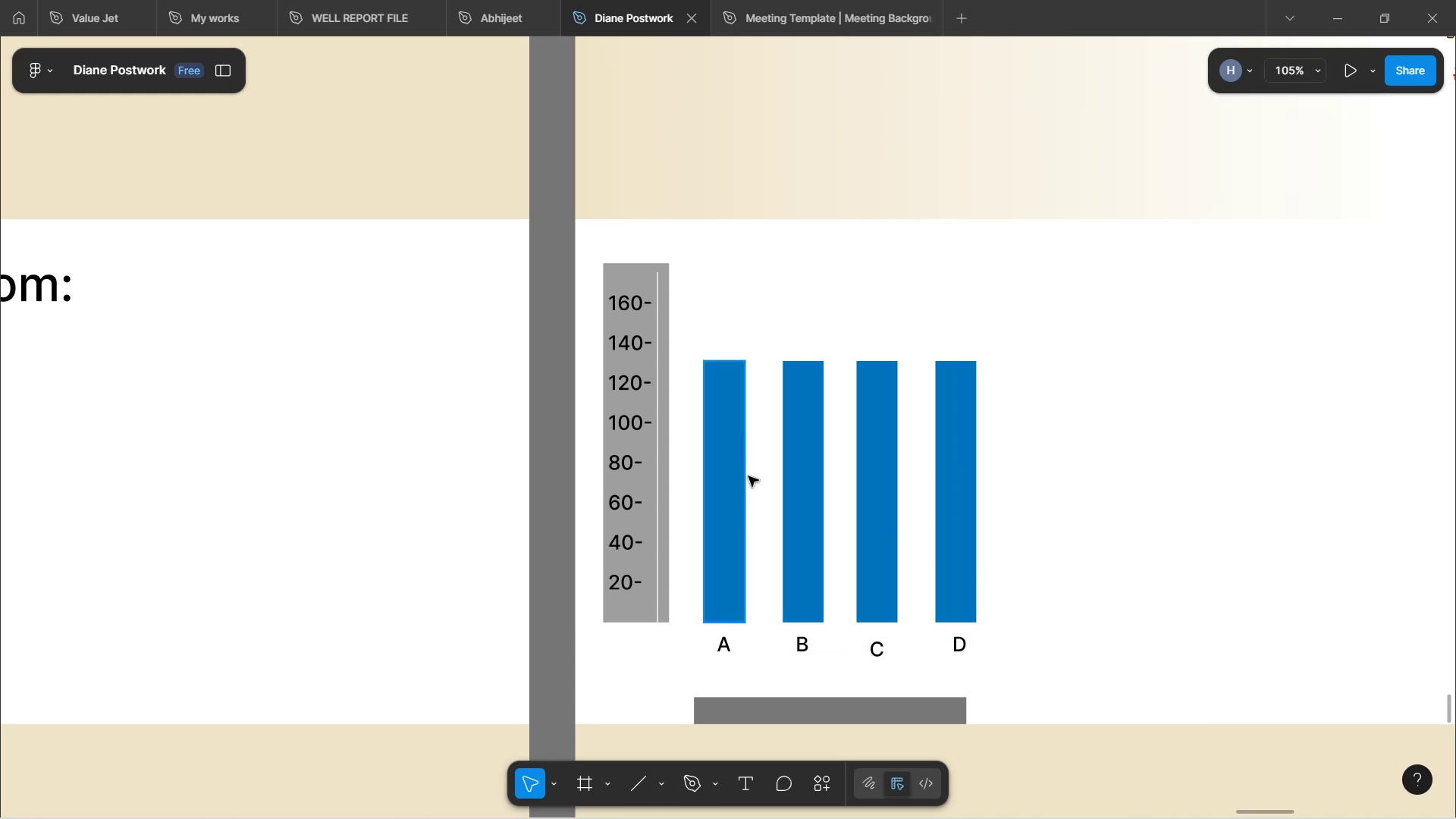 
left_click([737, 467])
 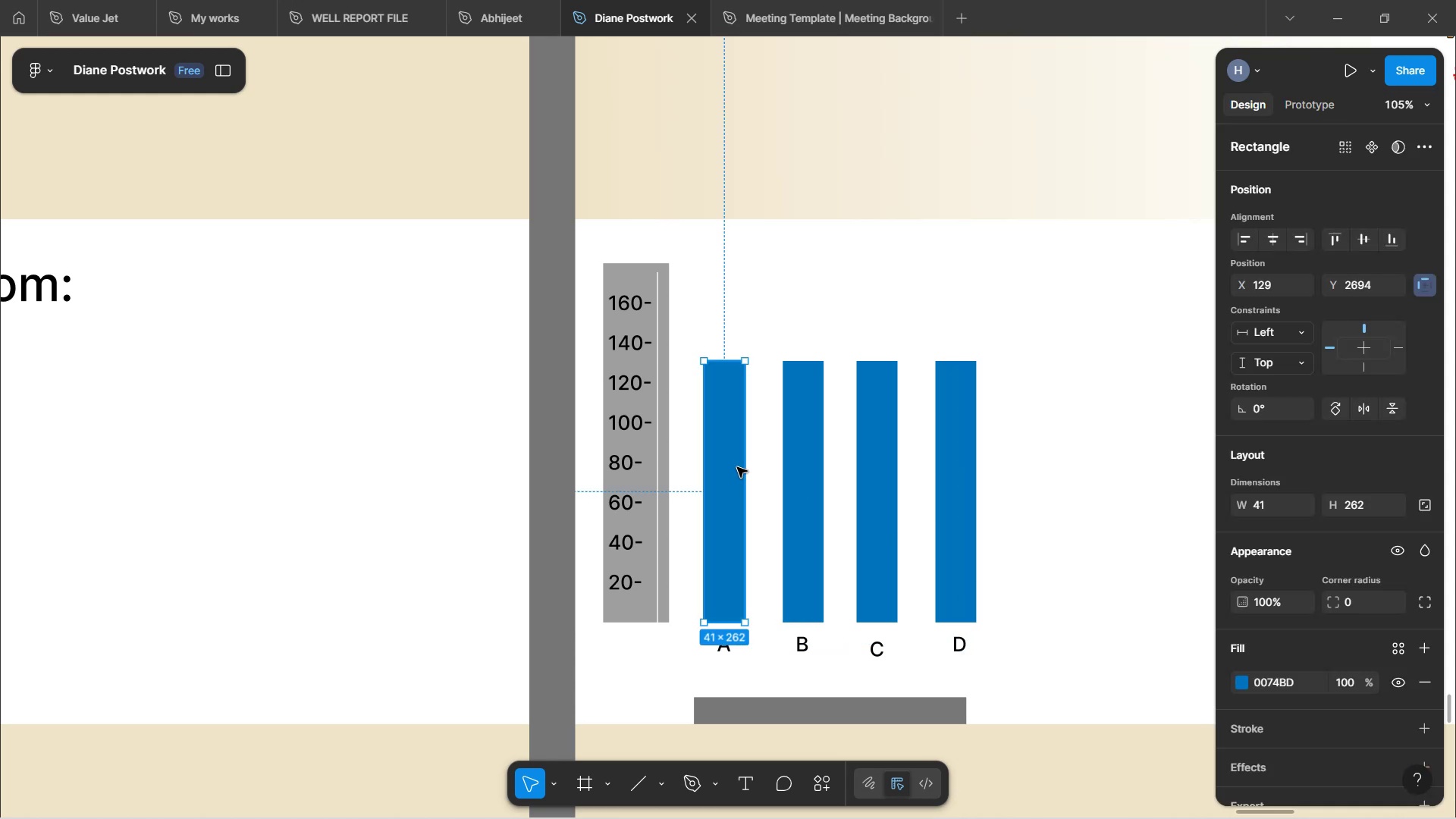 
hold_key(key=ShiftLeft, duration=1.52)
 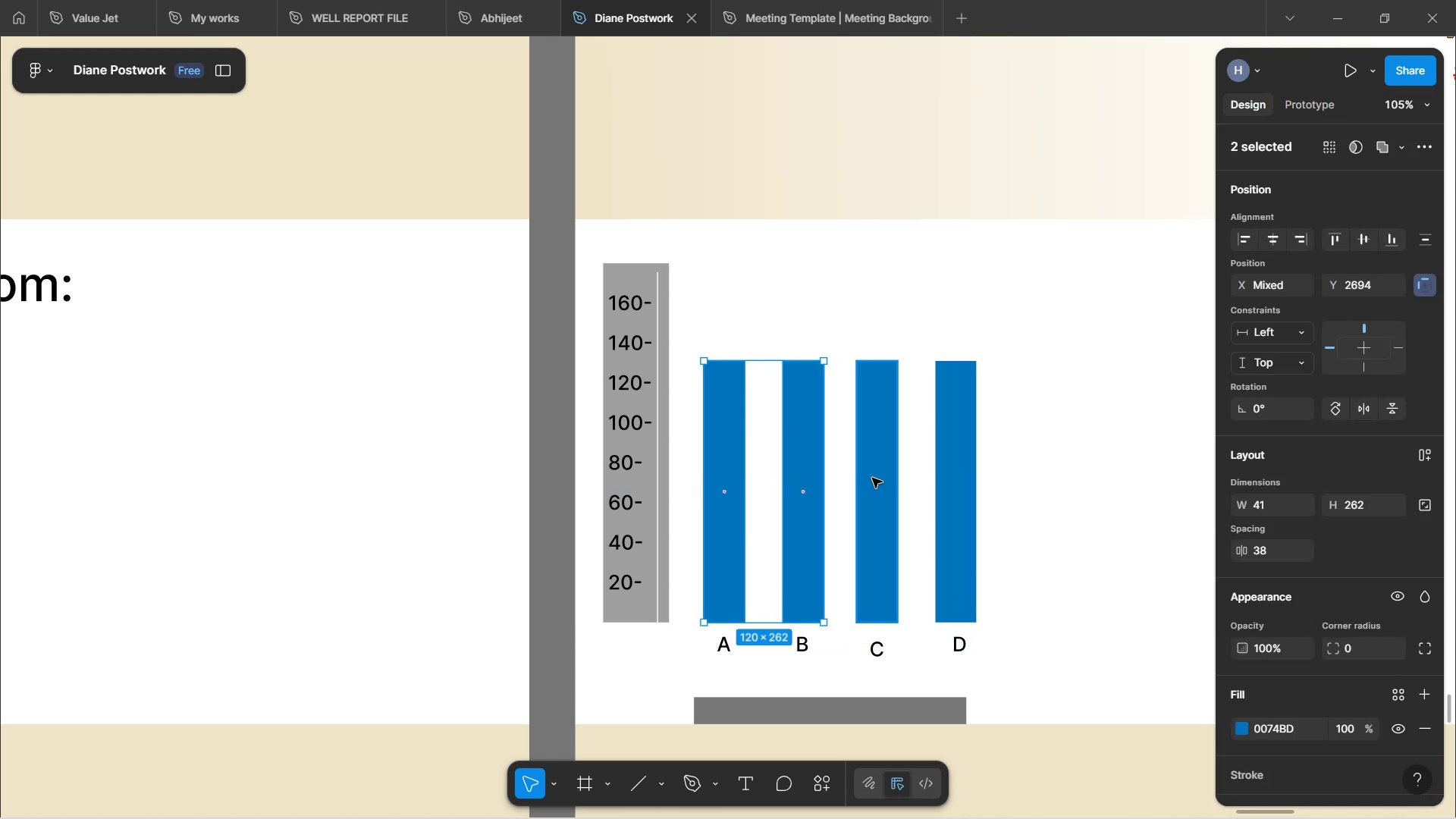 
hold_key(key=ShiftLeft, duration=1.5)
left_click([877, 478])
 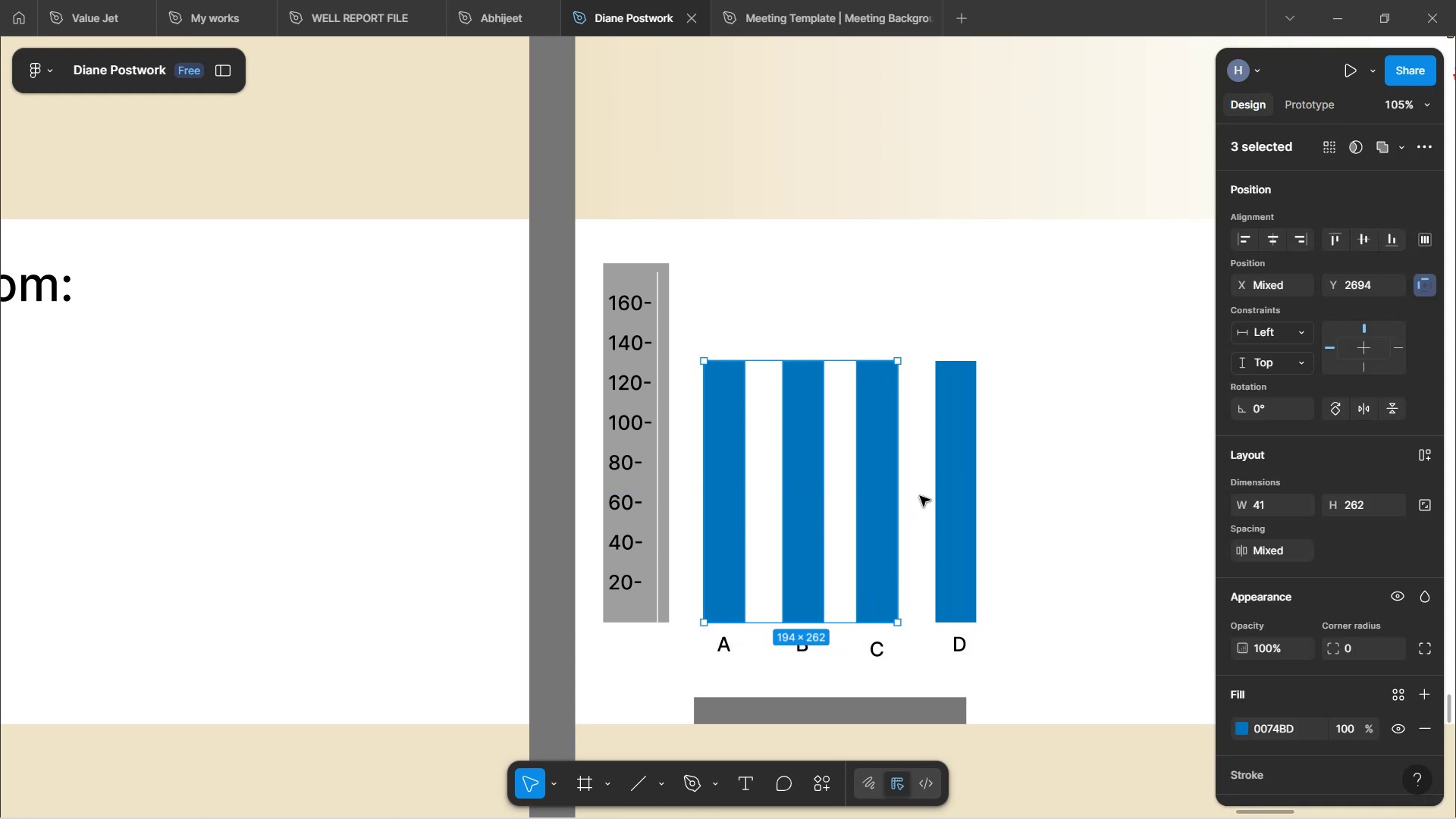 
hold_key(key=ShiftLeft, duration=0.91)
left_click([962, 486])
 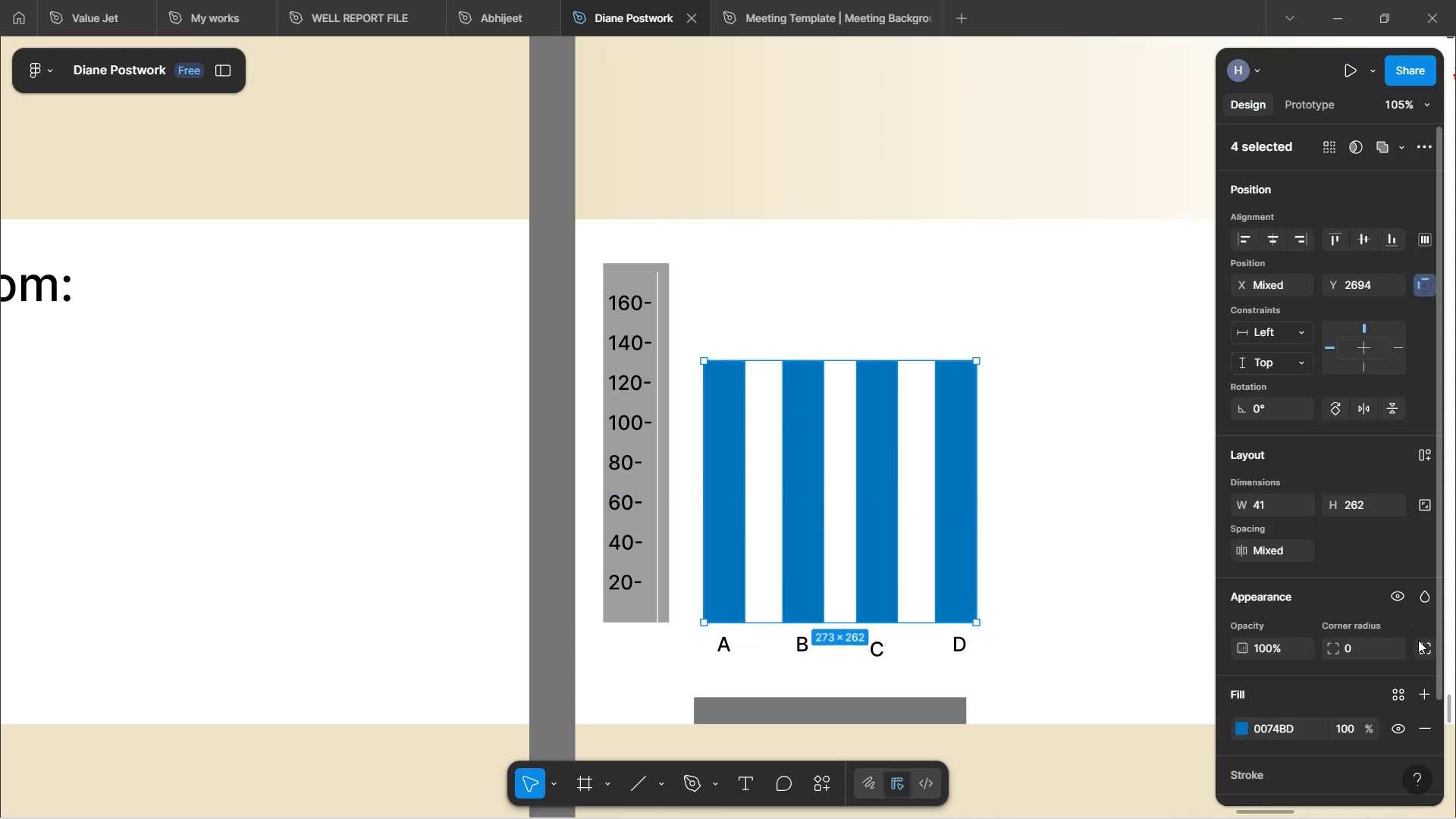 
left_click([1425, 650])
 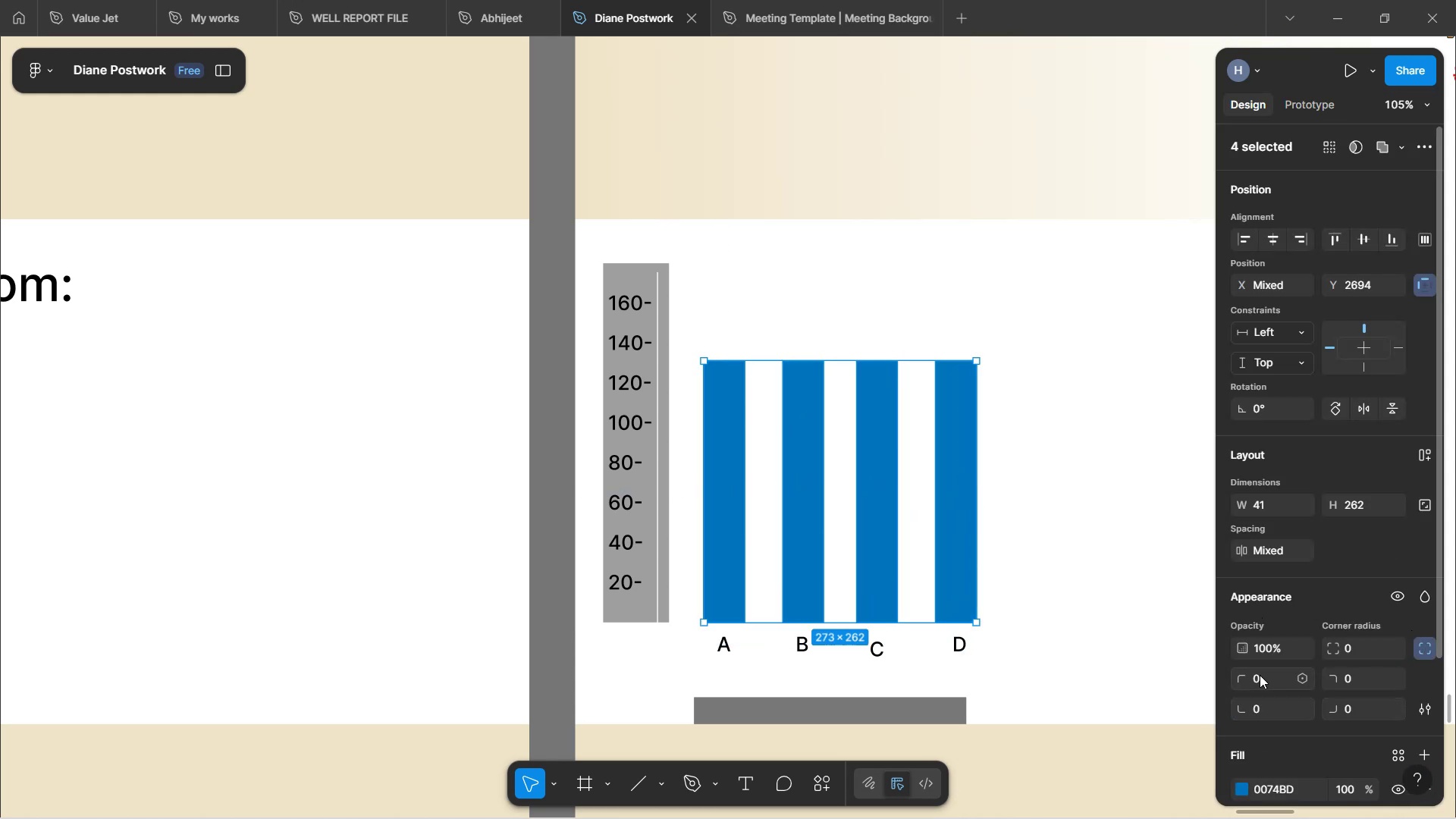 
left_click([1260, 675])
 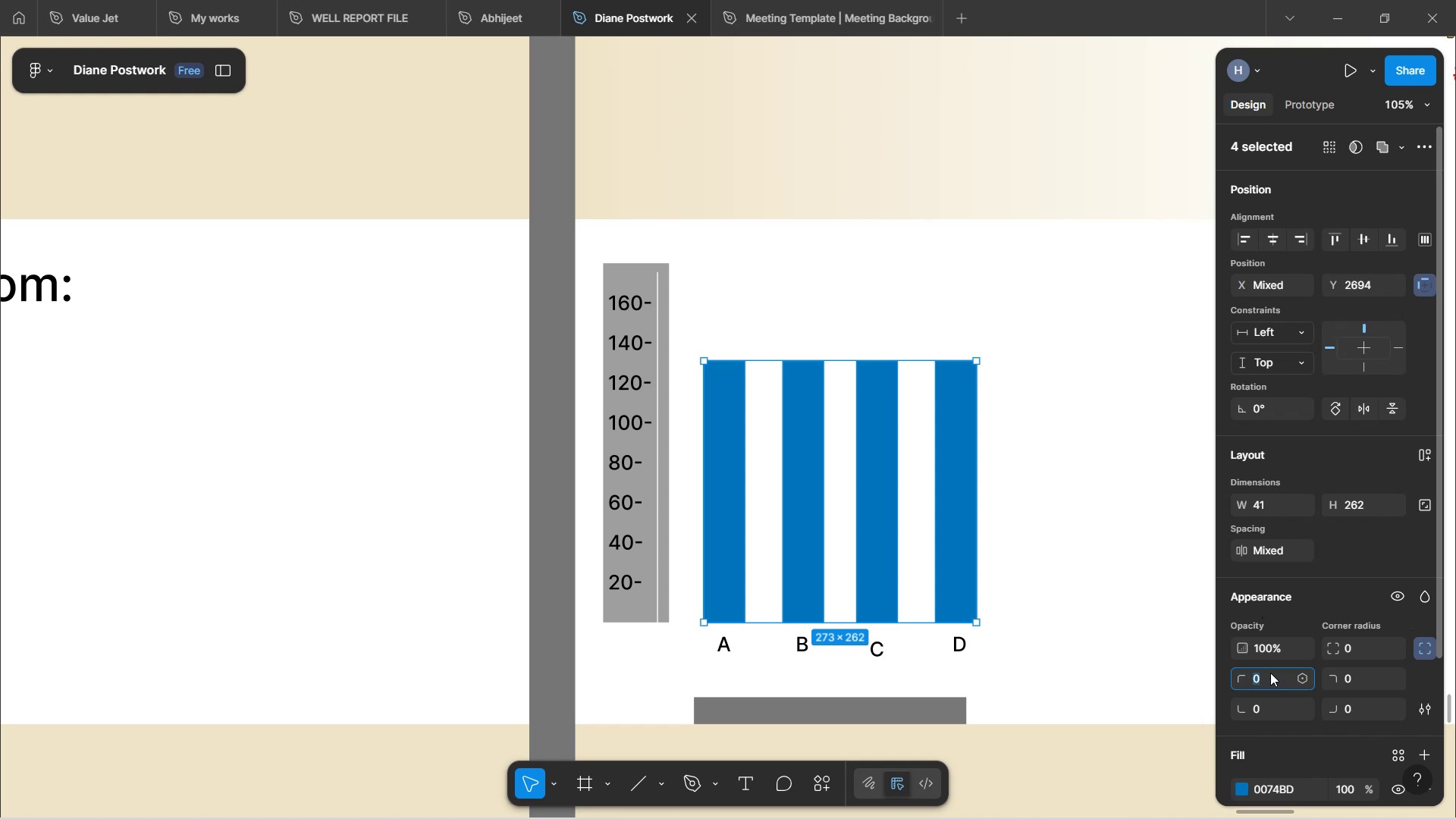 
type(10)
 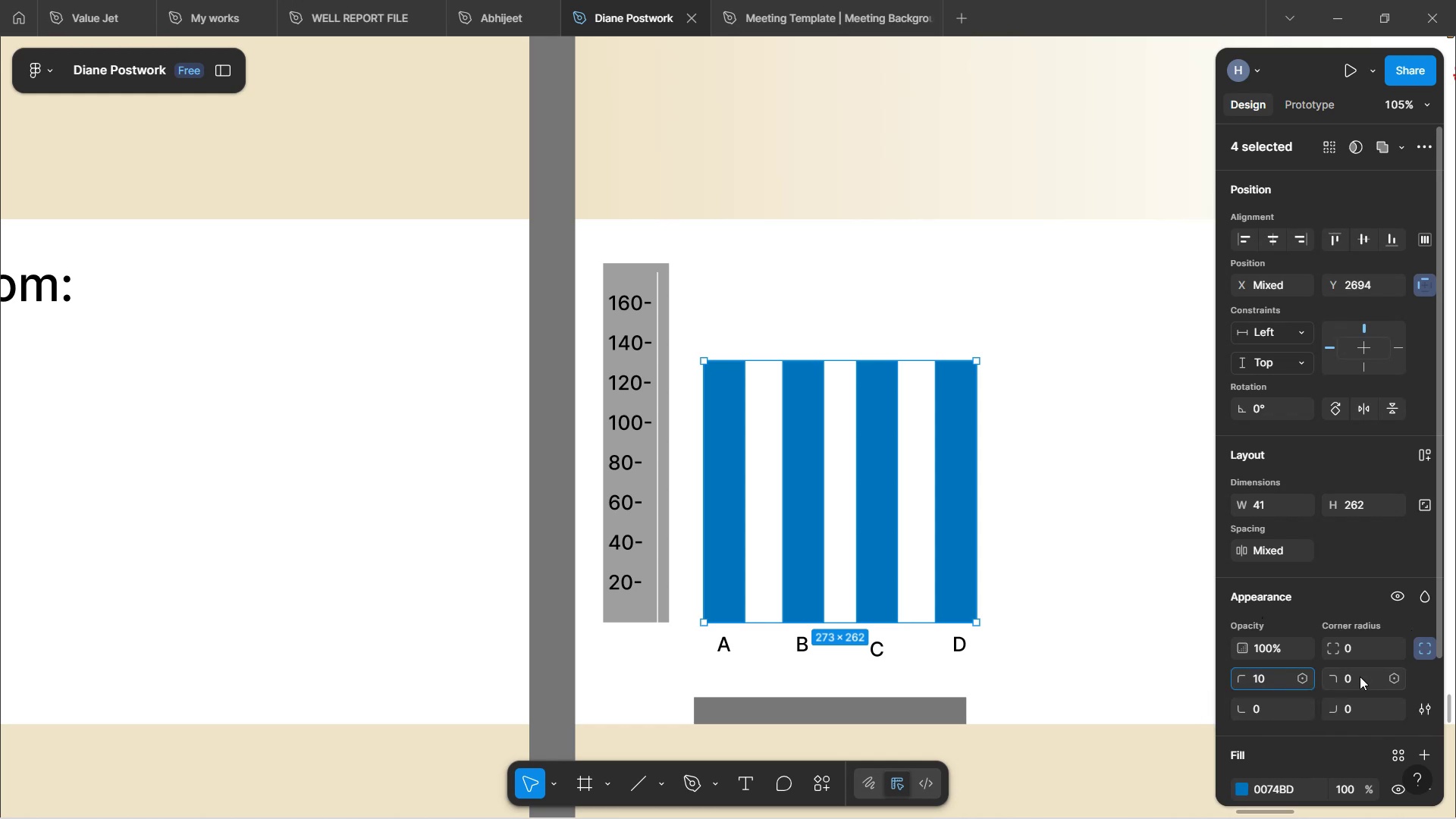 
left_click([1360, 680])
 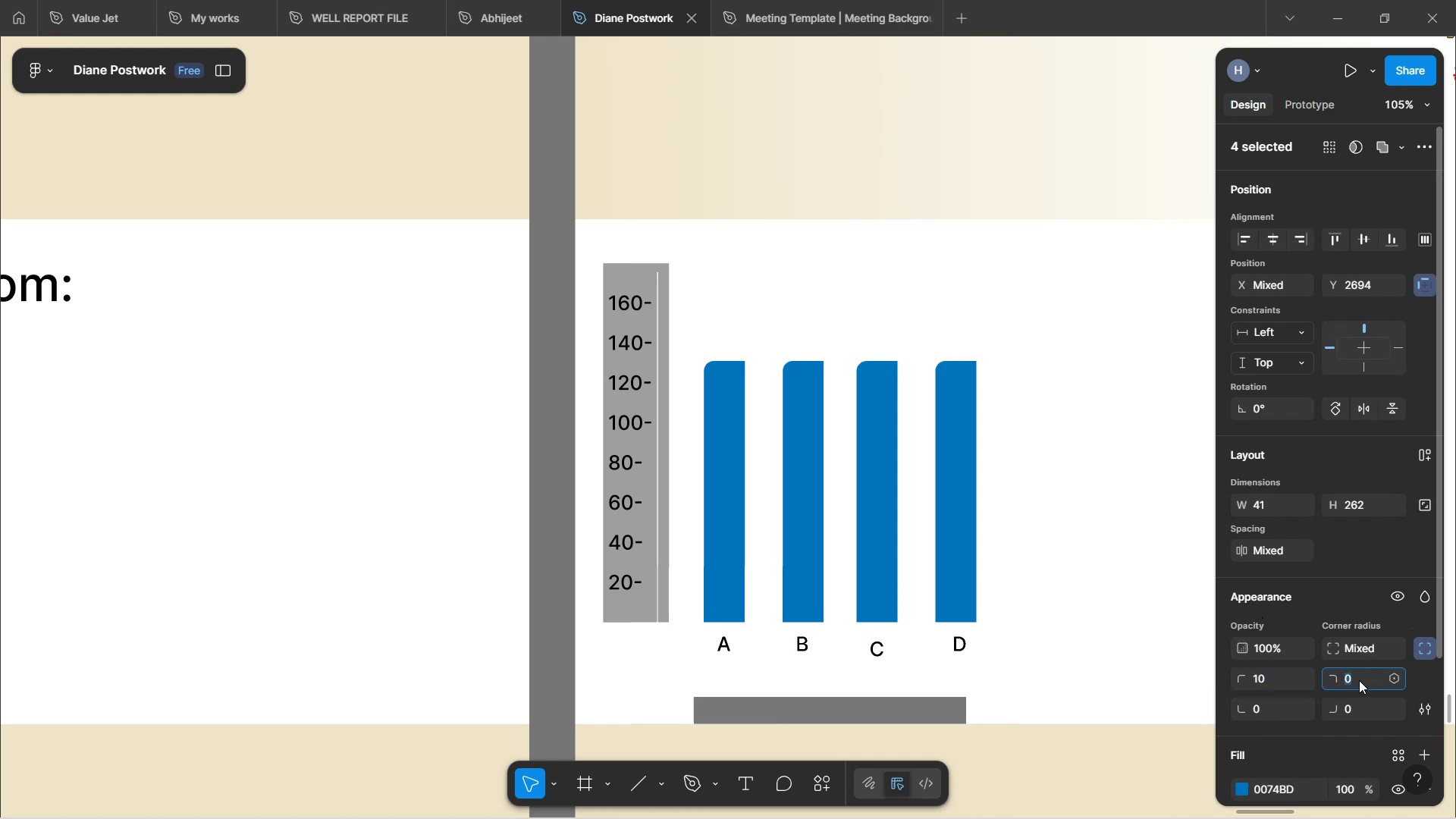 
type(10)
 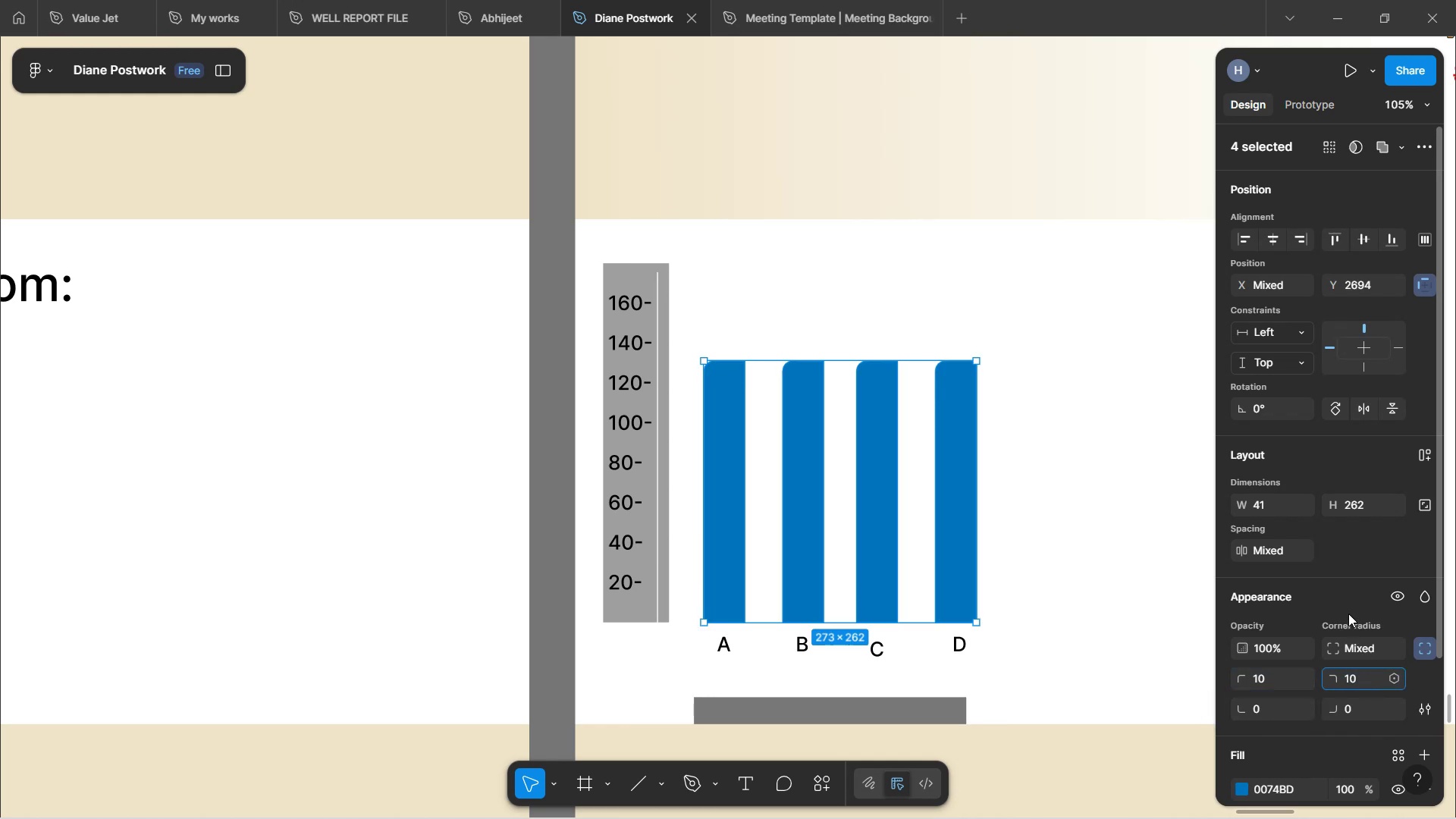 
left_click([1331, 586])
 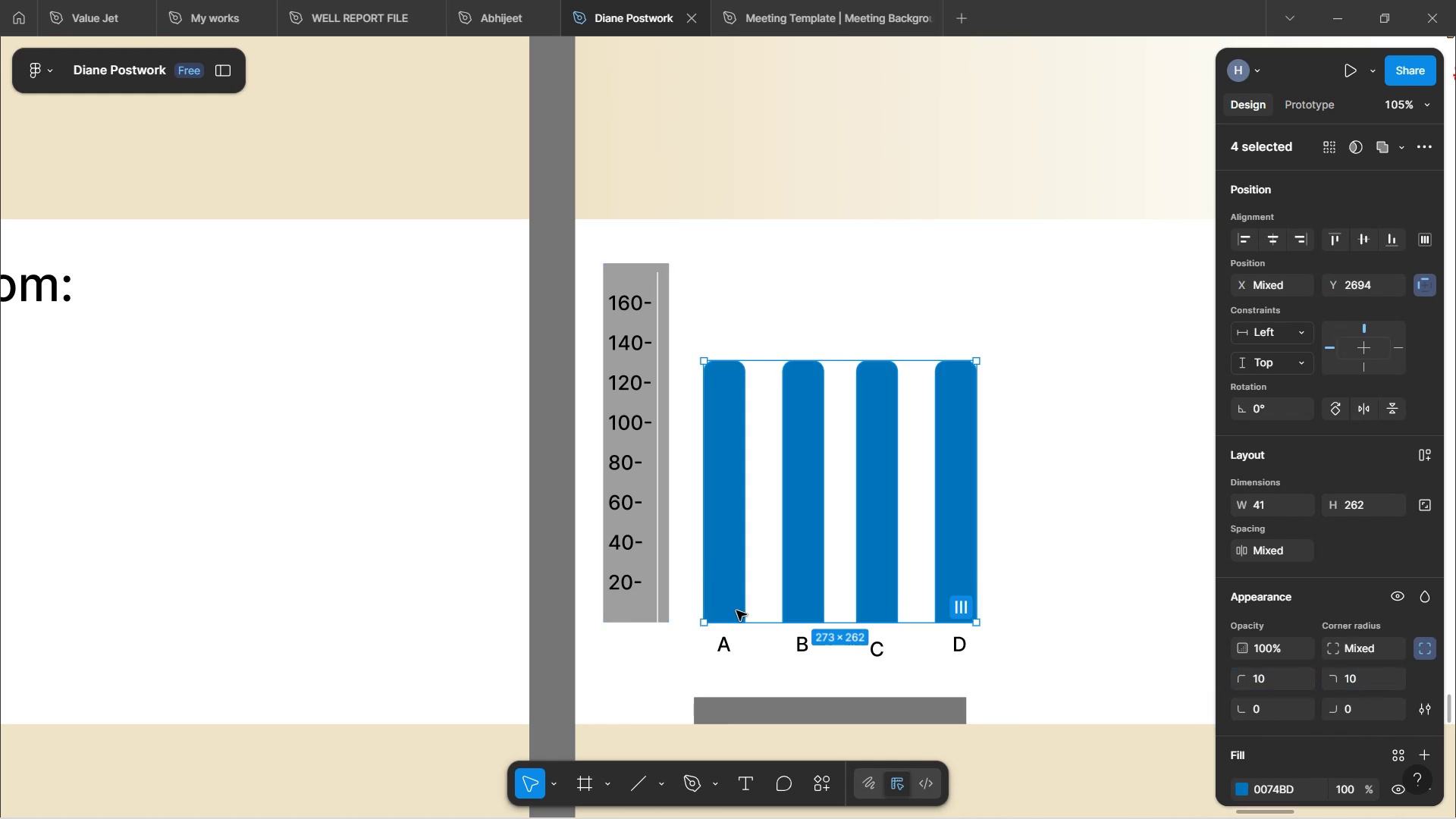 
wait(5.32)
 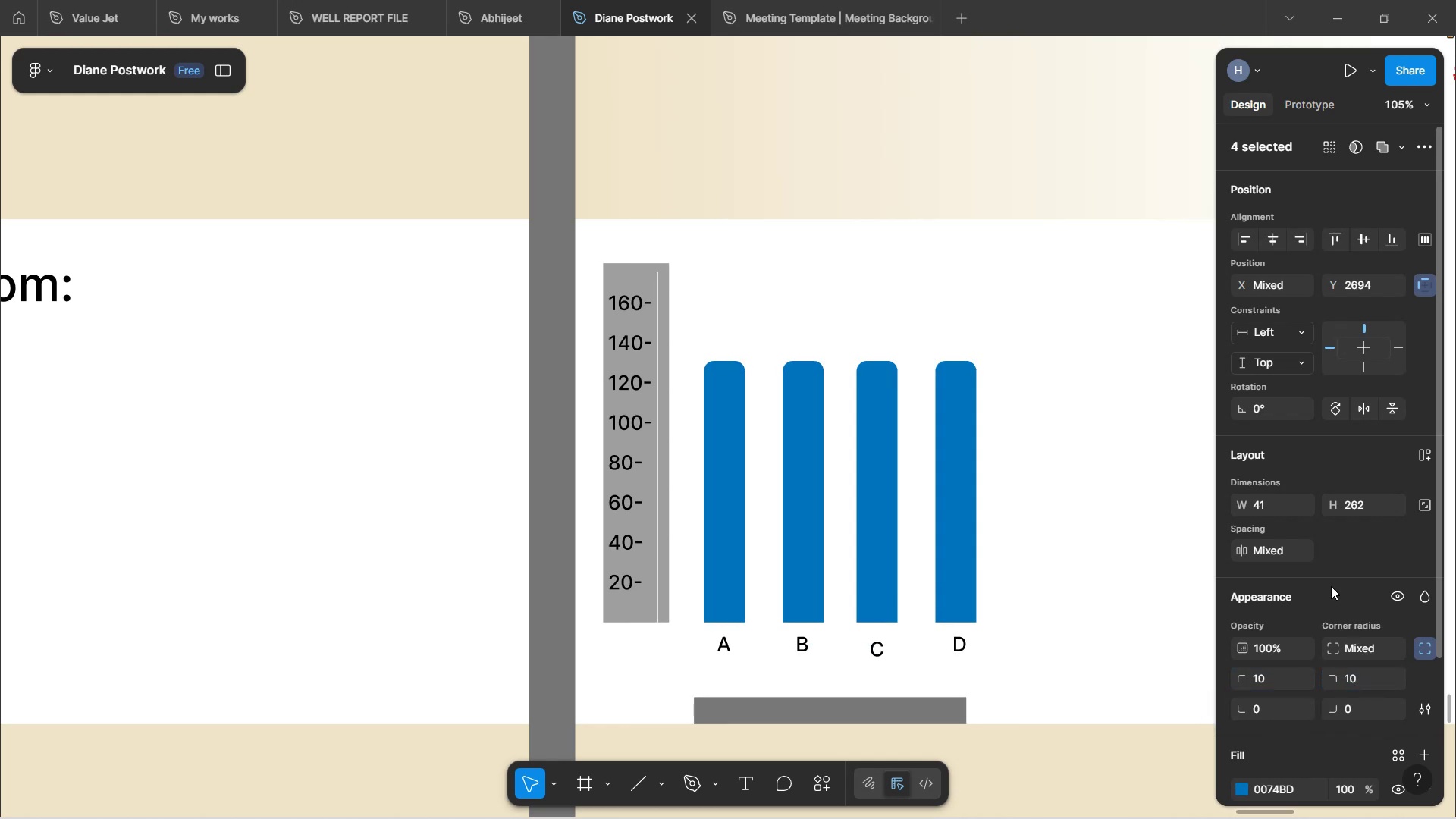 
left_click([632, 607])
 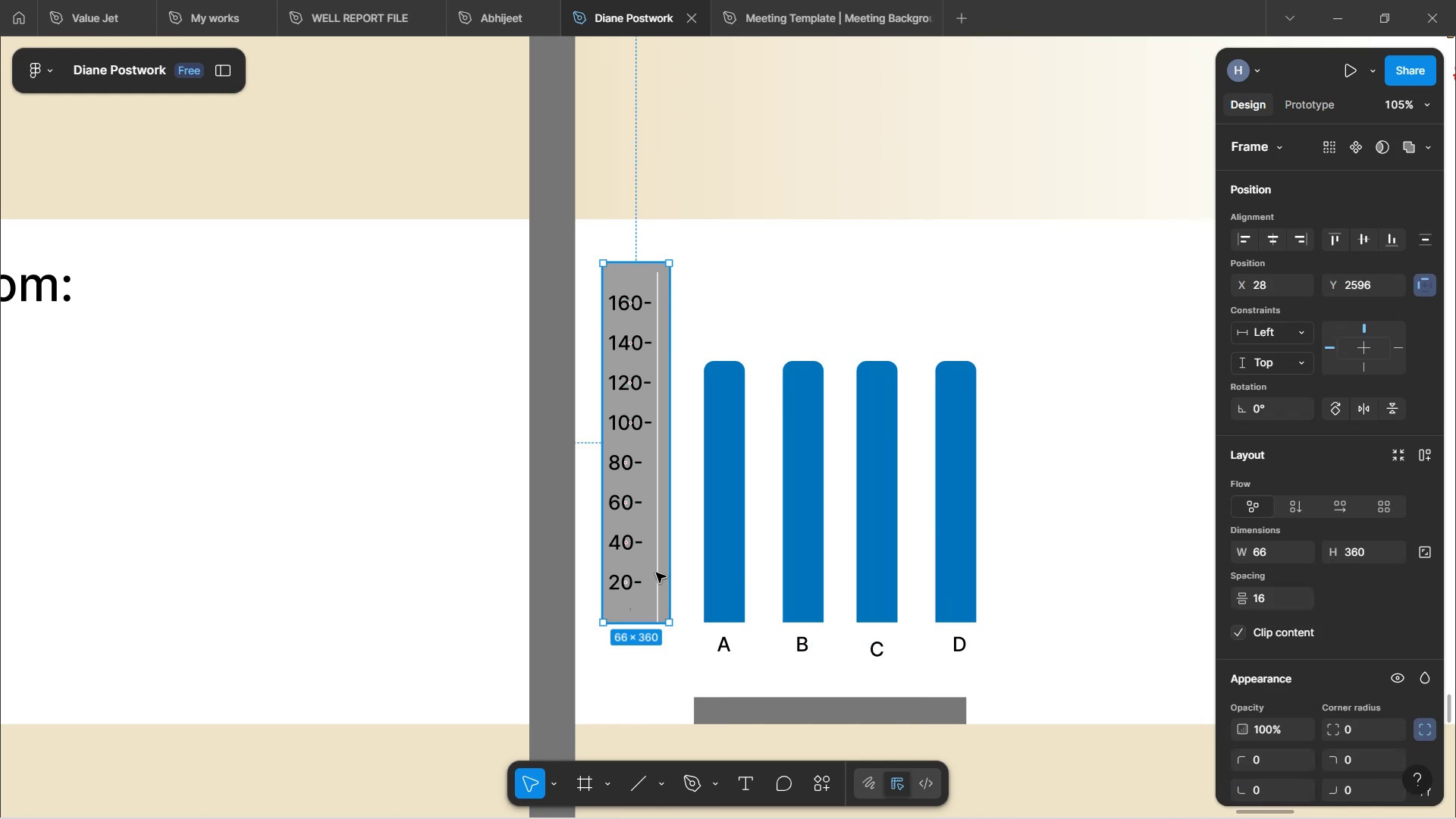 
left_click([657, 573])
 